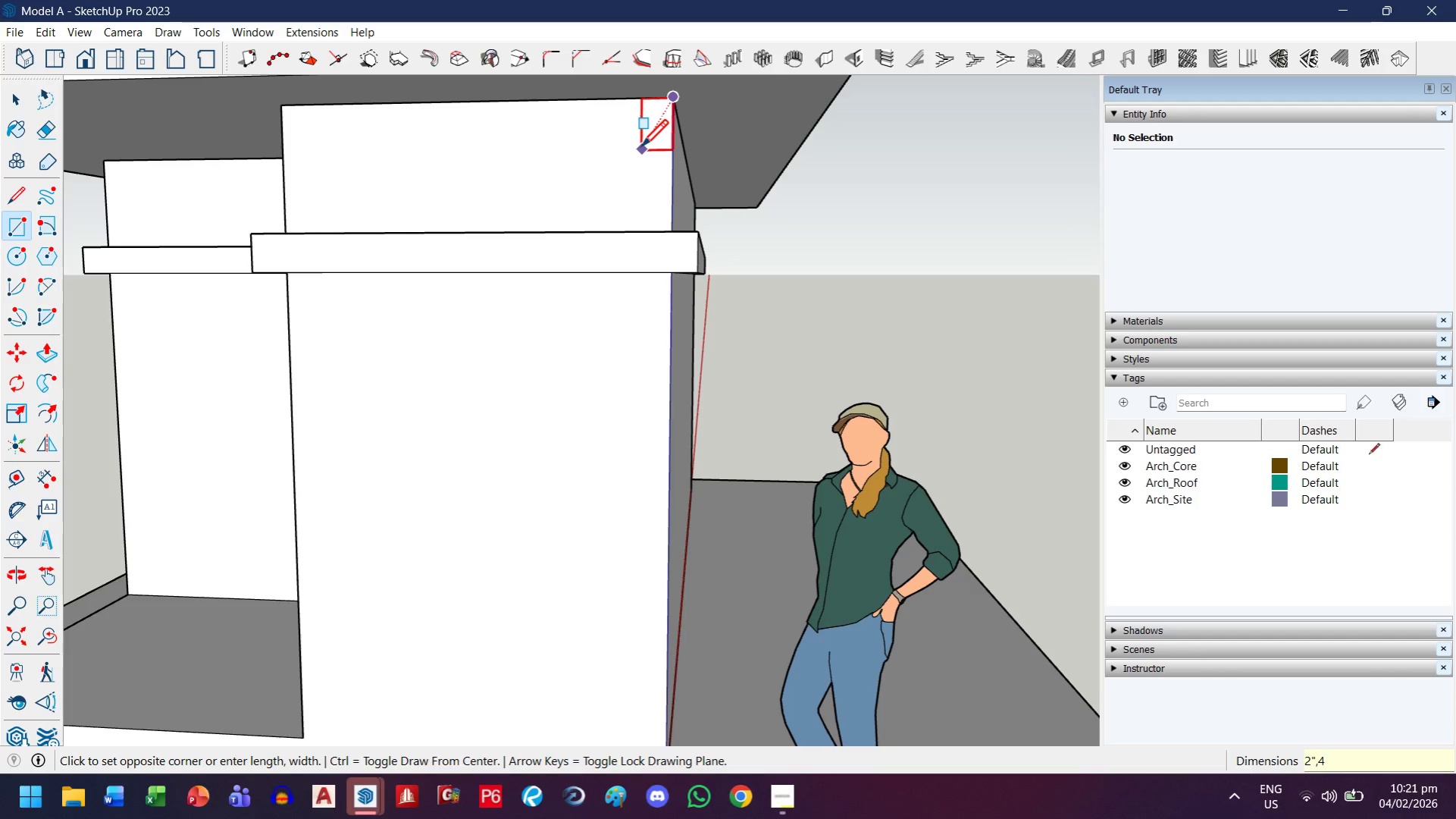 
key(4)
 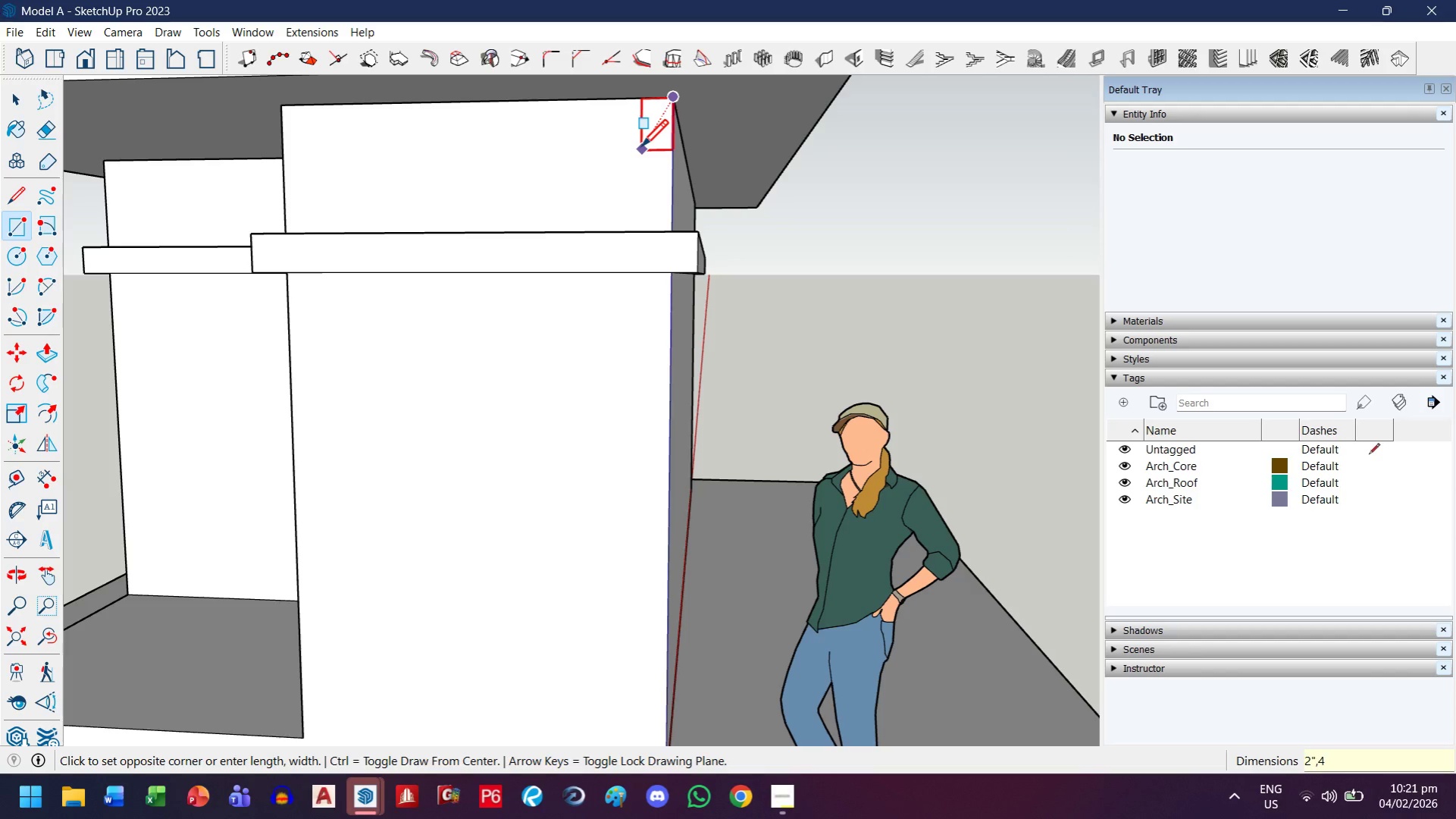 
key(Shift+ShiftRight)
 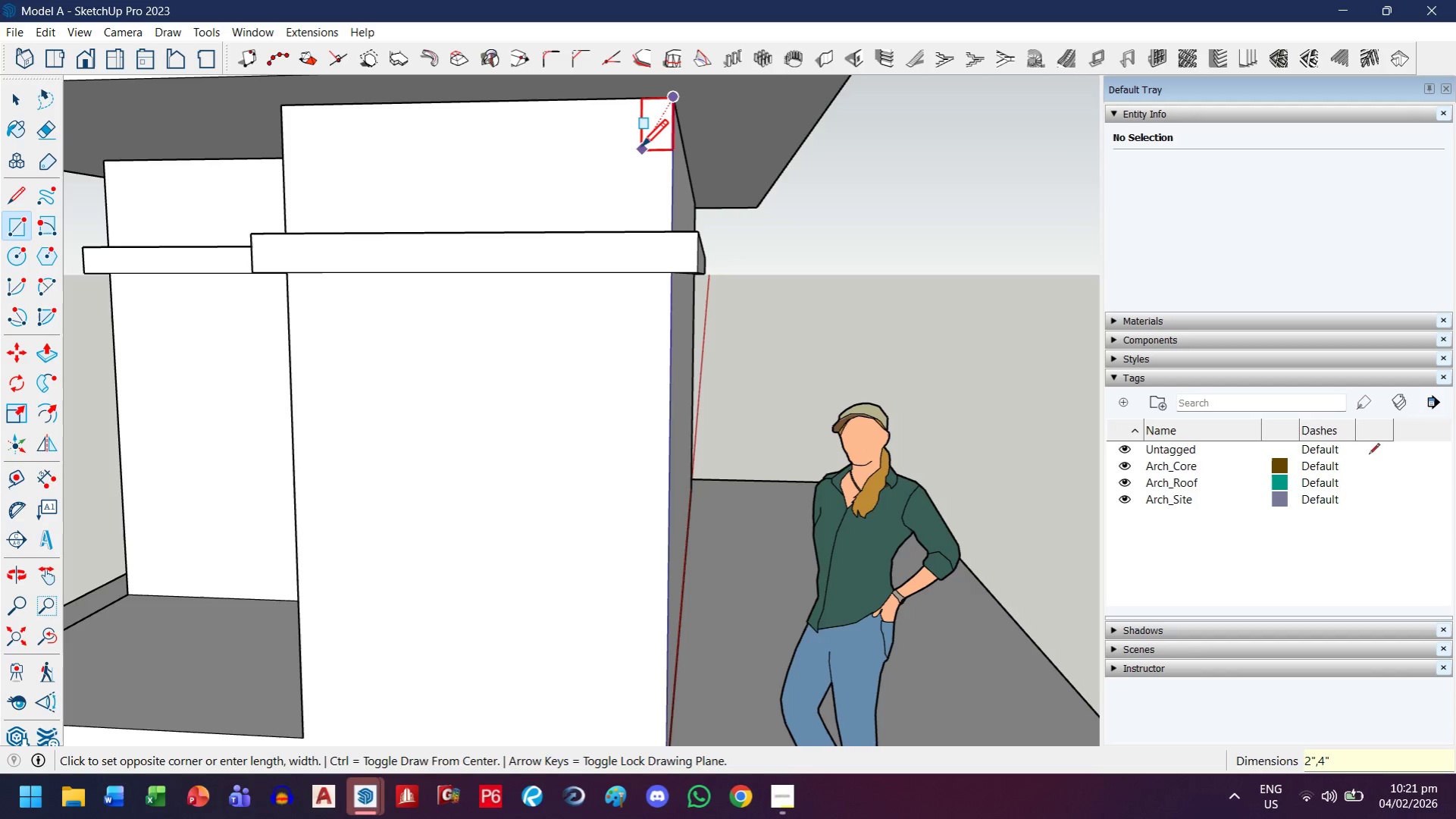 
key(Shift+Quote)
 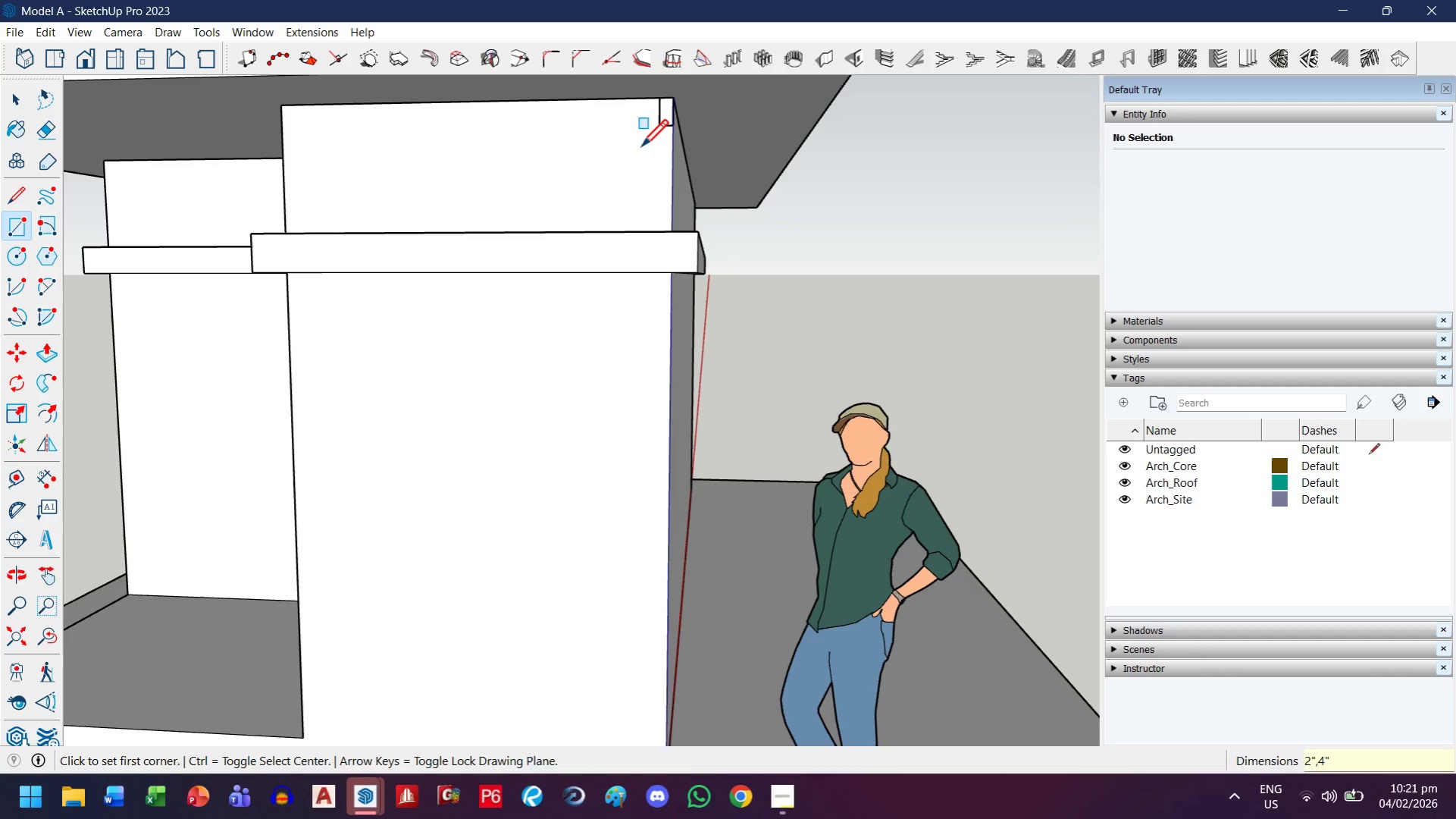 
key(Enter)
 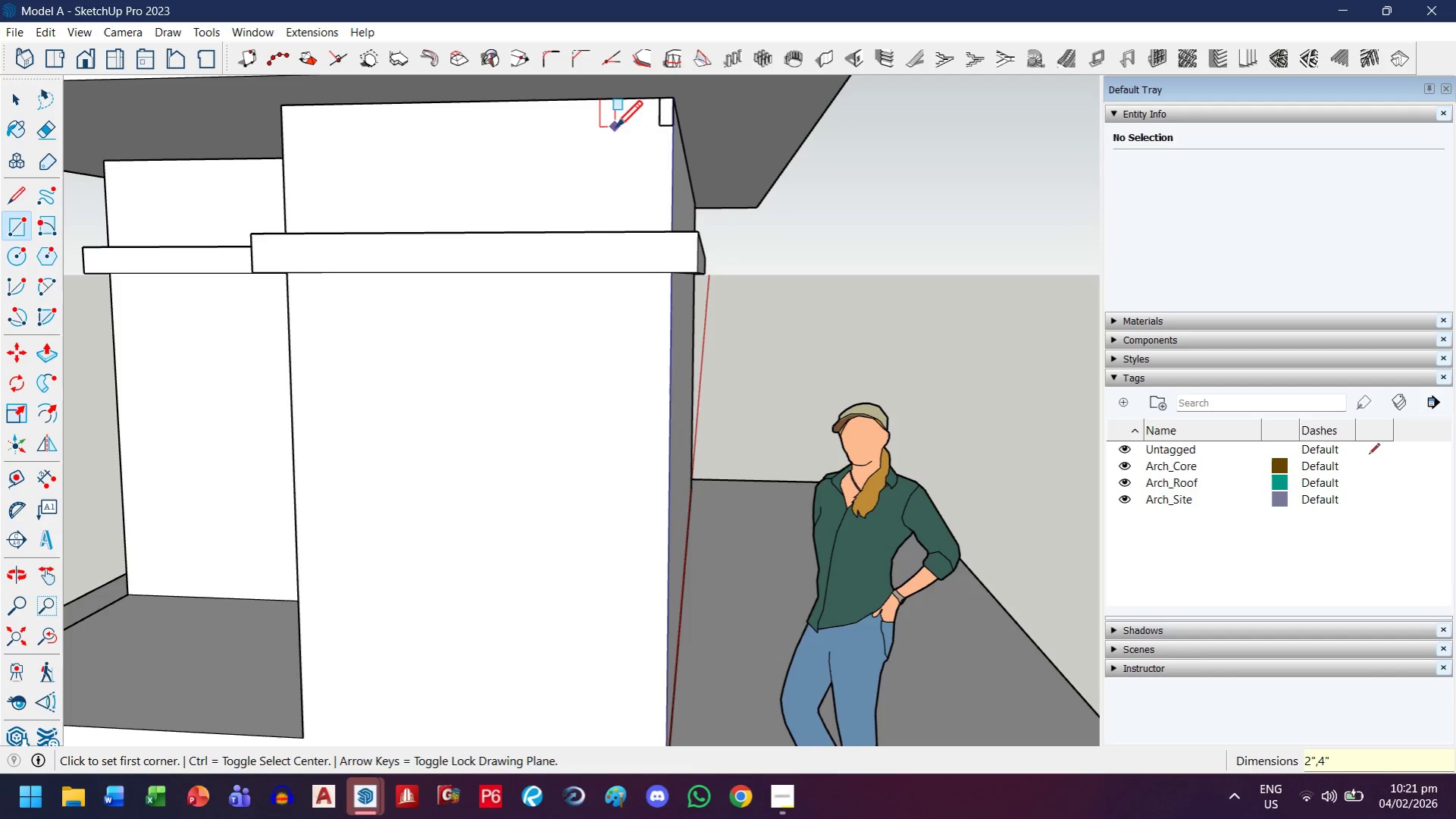 
scroll: coordinate [640, 222], scroll_direction: up, amount: 3.0
 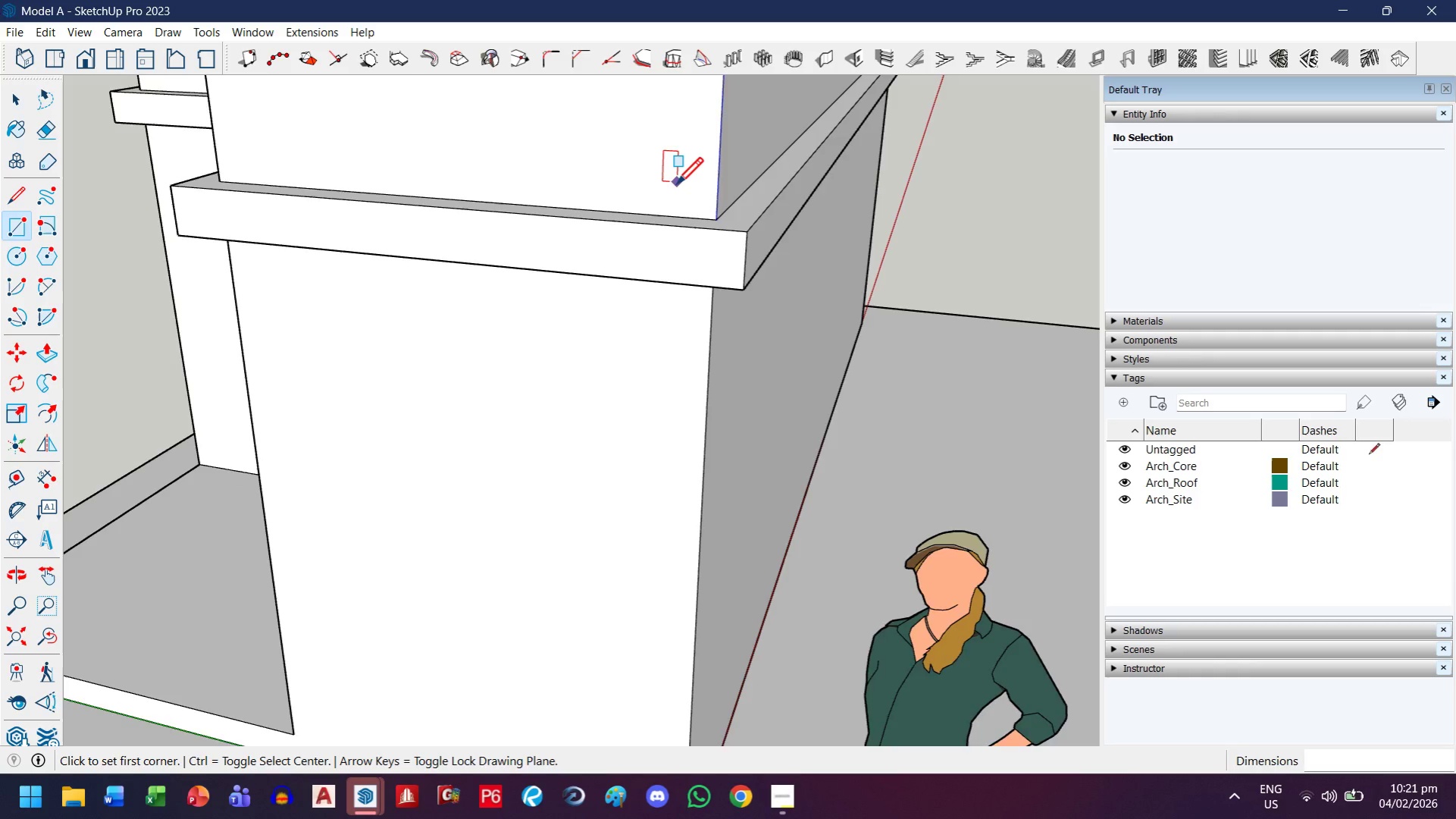 
scroll: coordinate [675, 192], scroll_direction: down, amount: 3.0
 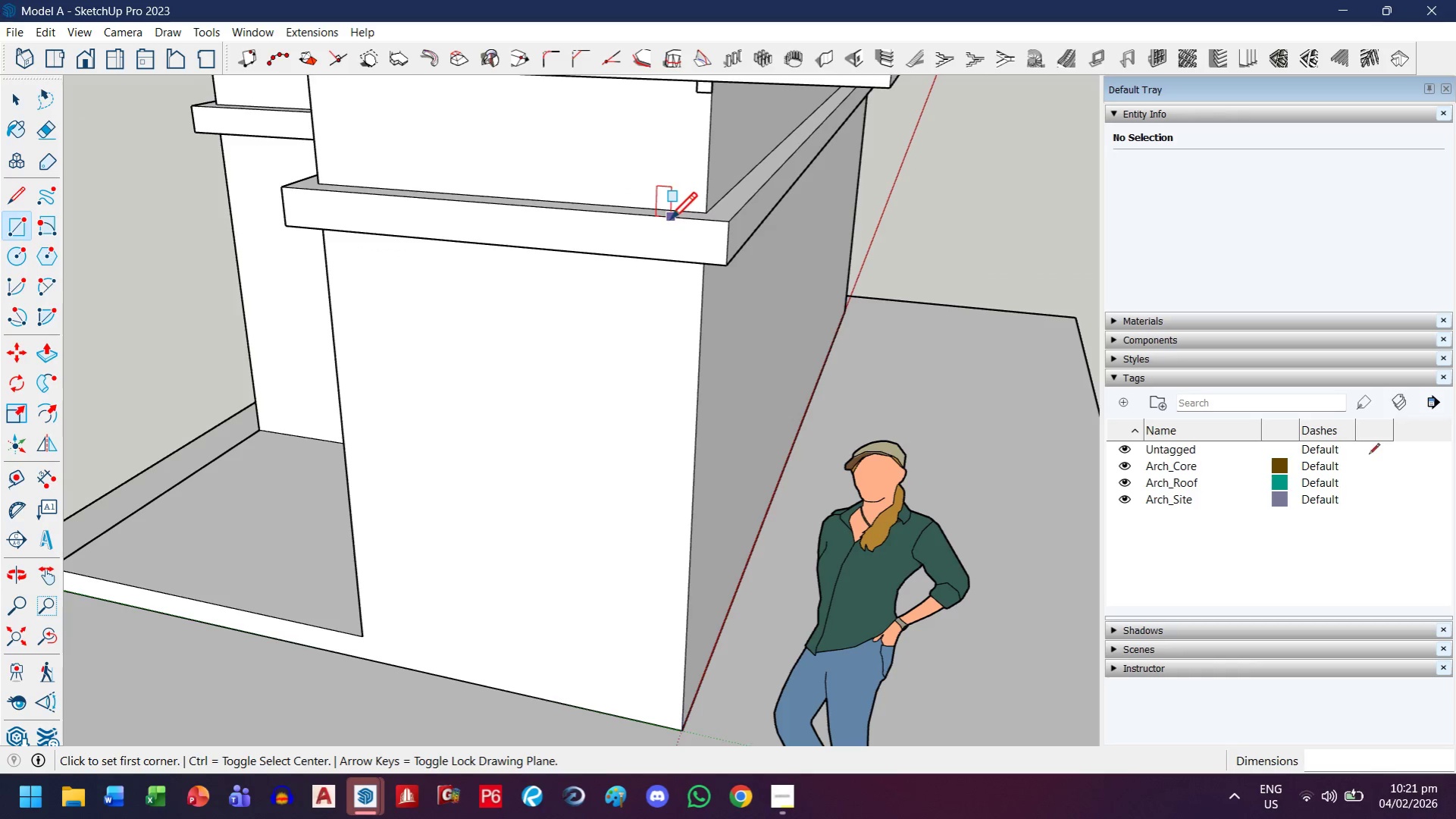 
key(Control+ControlLeft)
 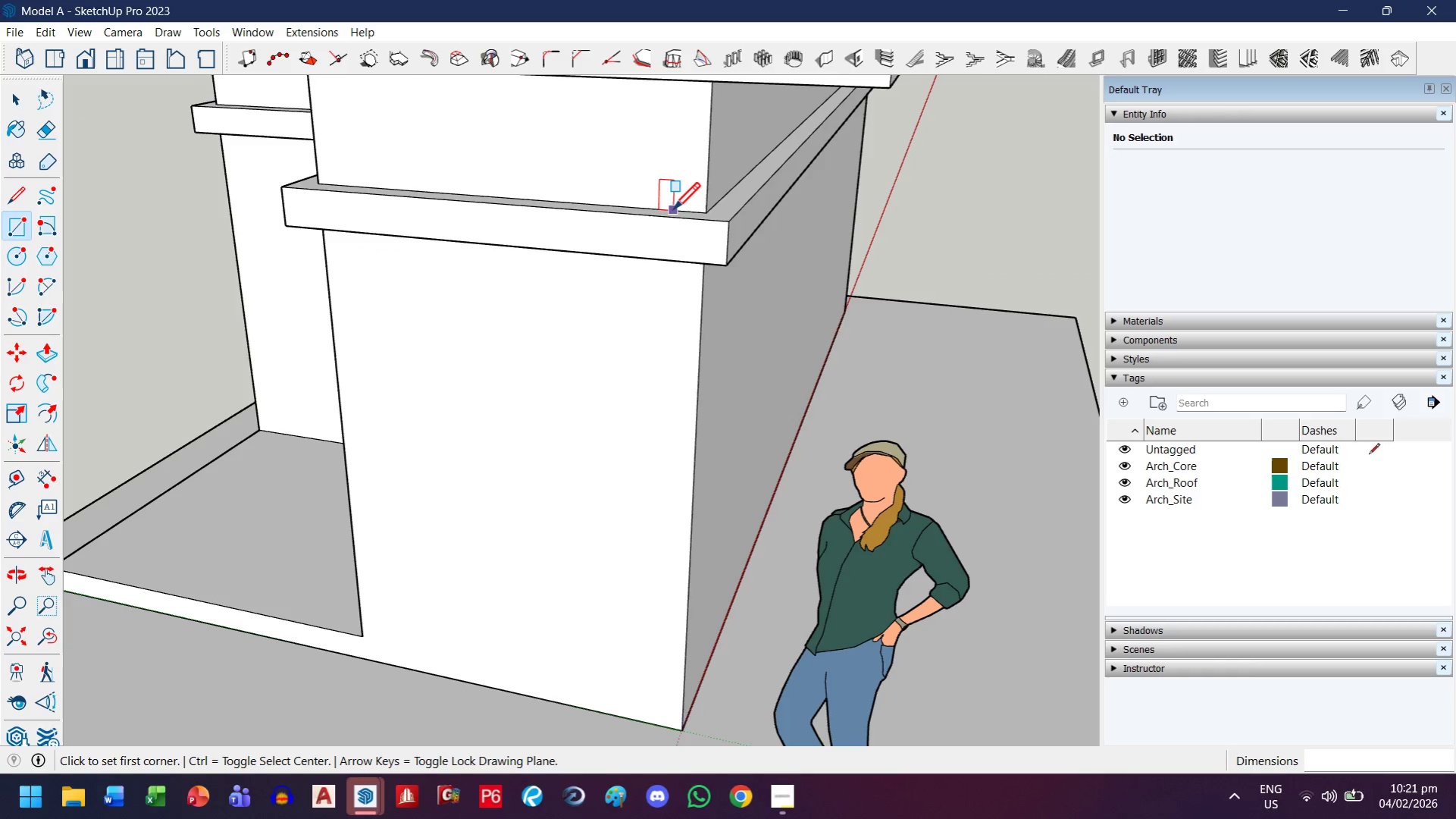 
key(Control+Z)
 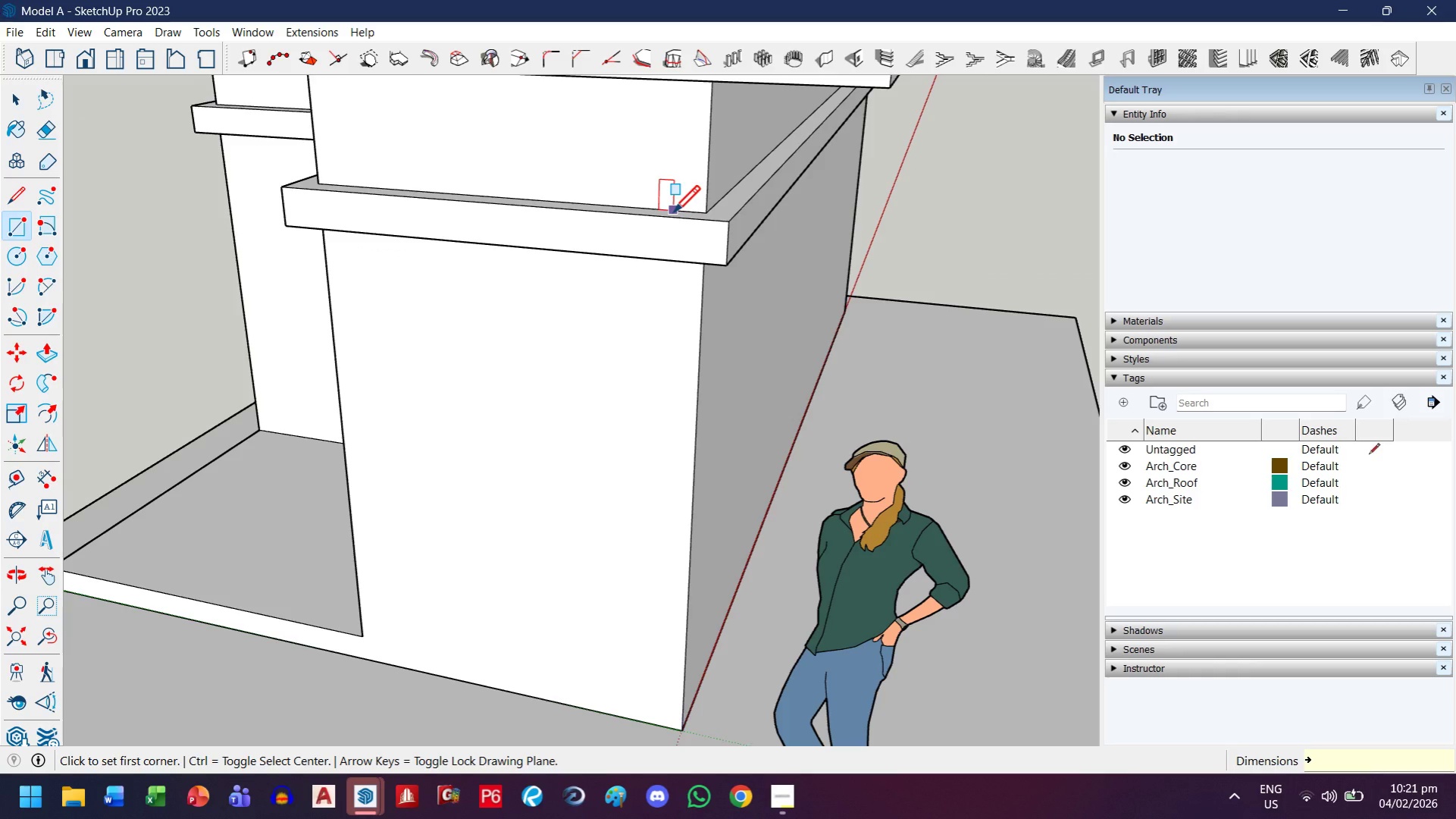 
key(H)
 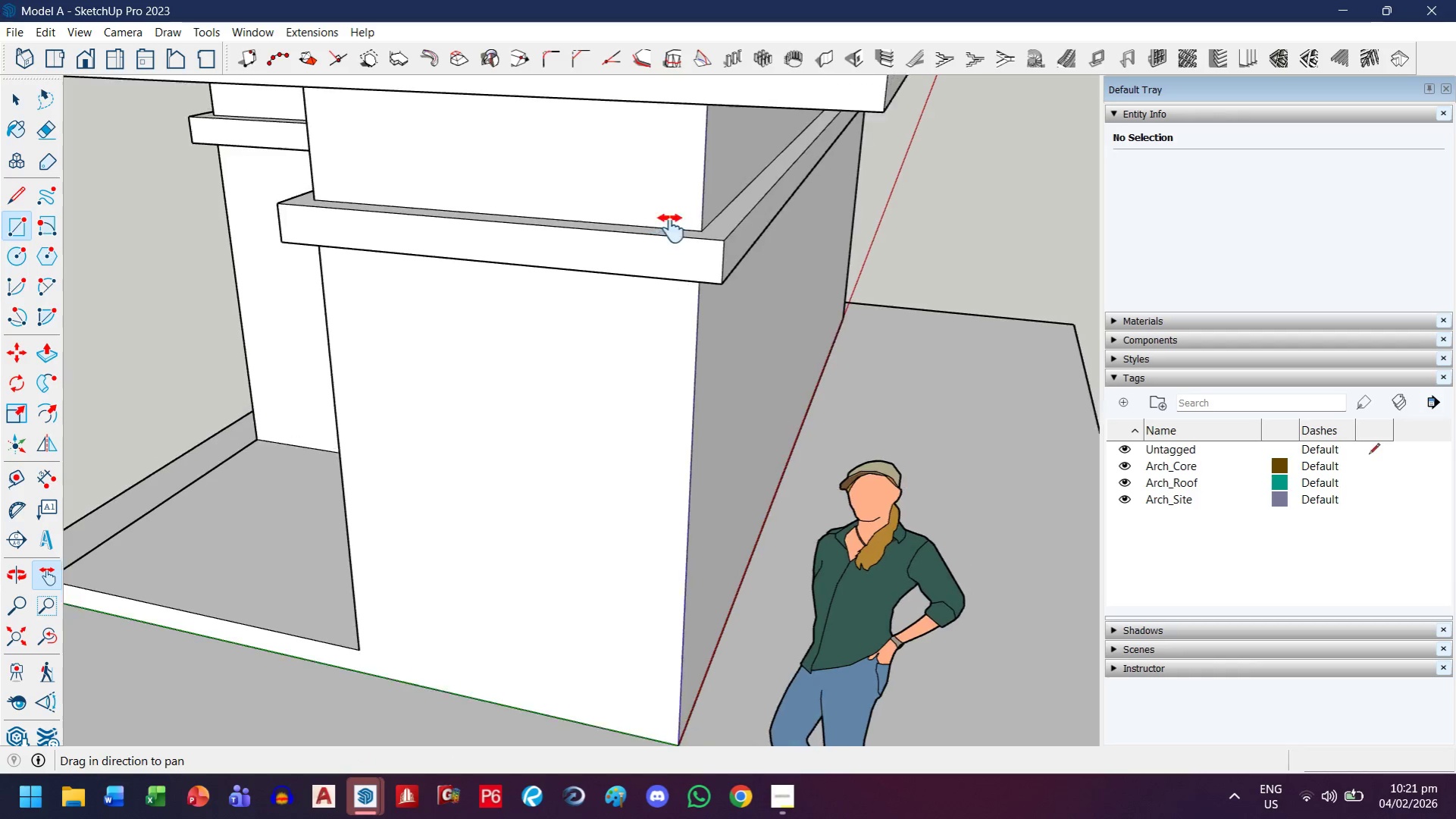 
left_click_drag(start_coordinate=[678, 203], to_coordinate=[634, 328])
 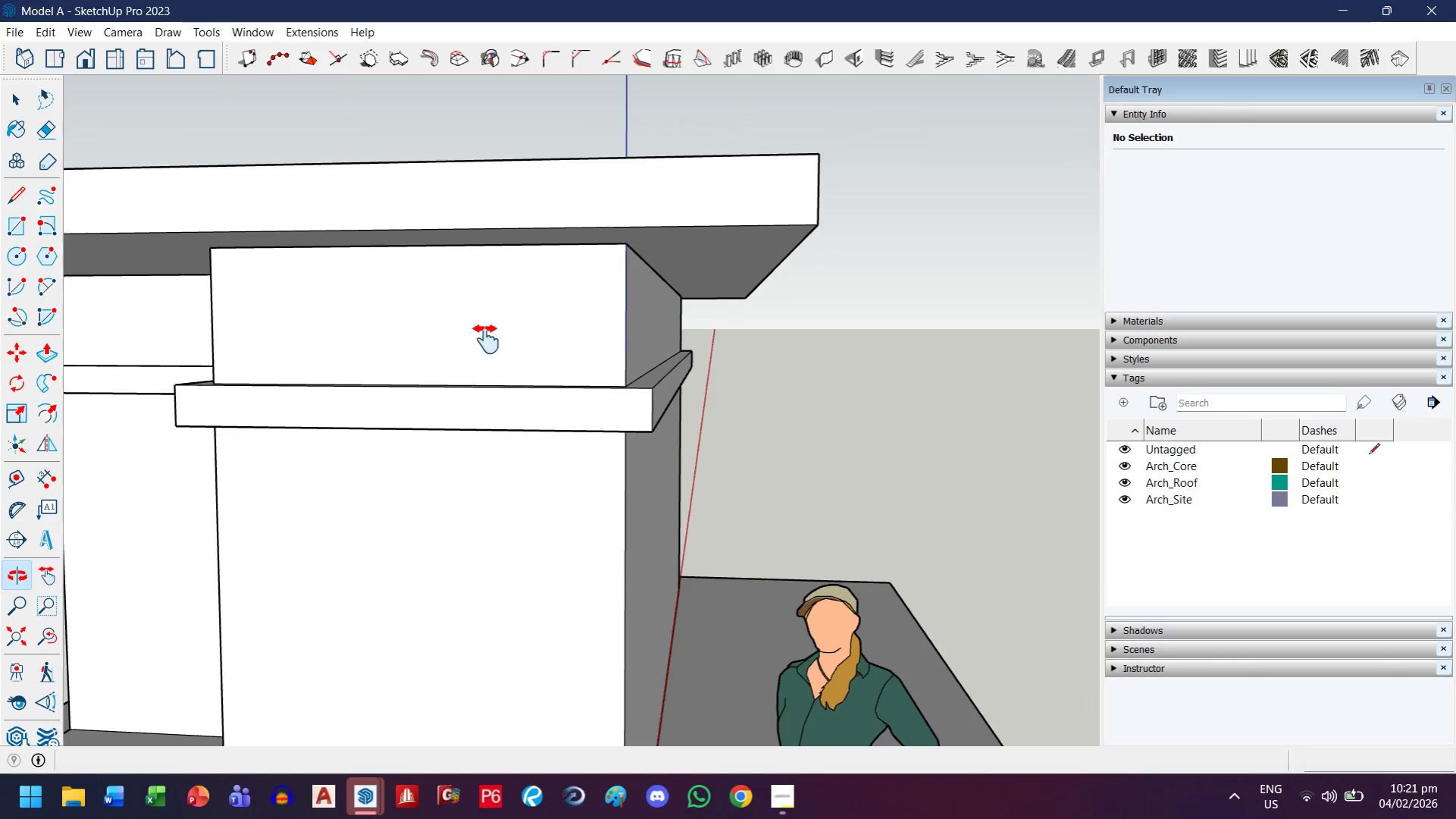 
key(Escape)
 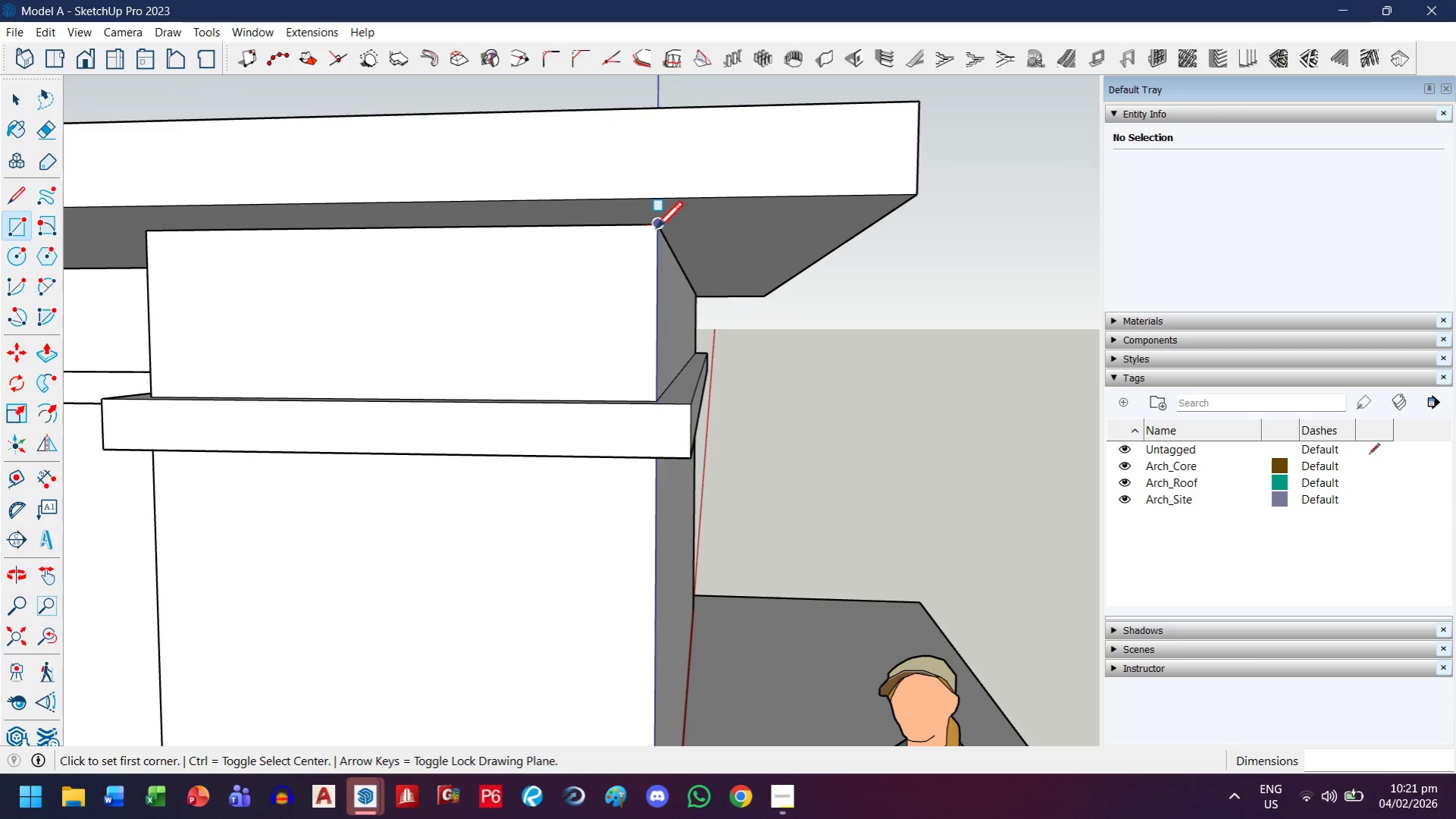 
scroll: coordinate [503, 315], scroll_direction: up, amount: 2.0
 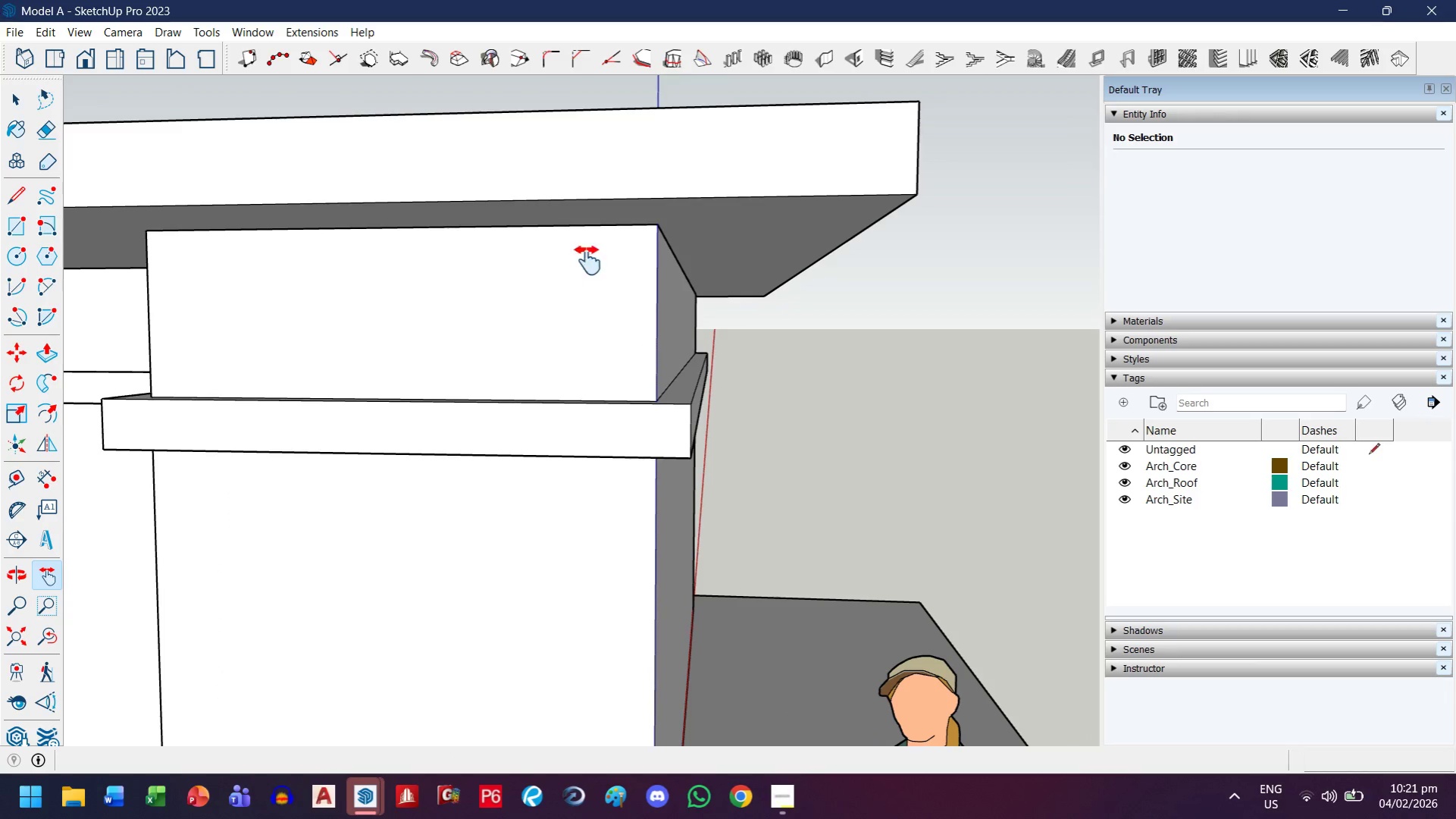 
left_click_drag(start_coordinate=[656, 228], to_coordinate=[650, 240])
 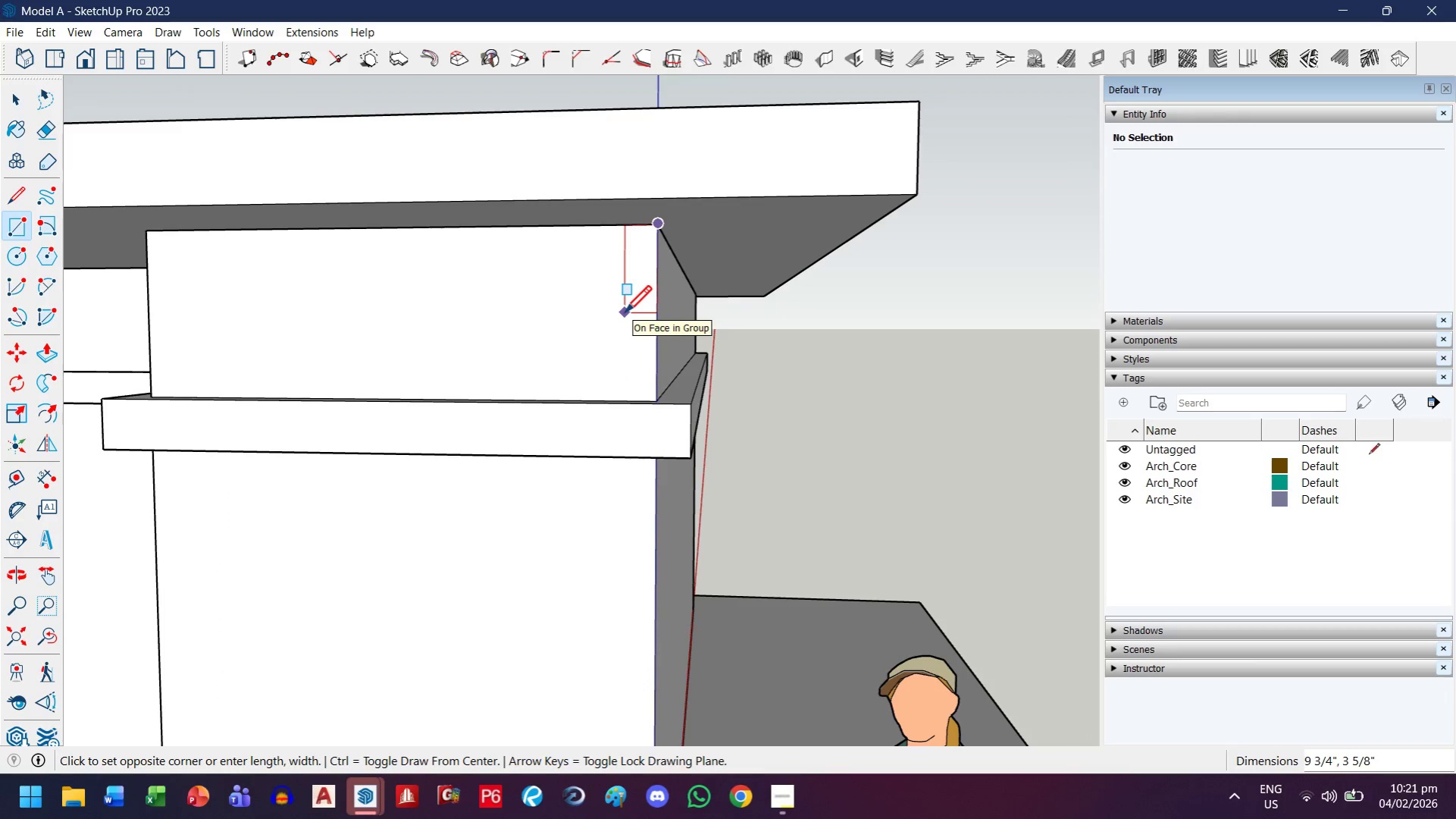 
key(ArrowLeft)
 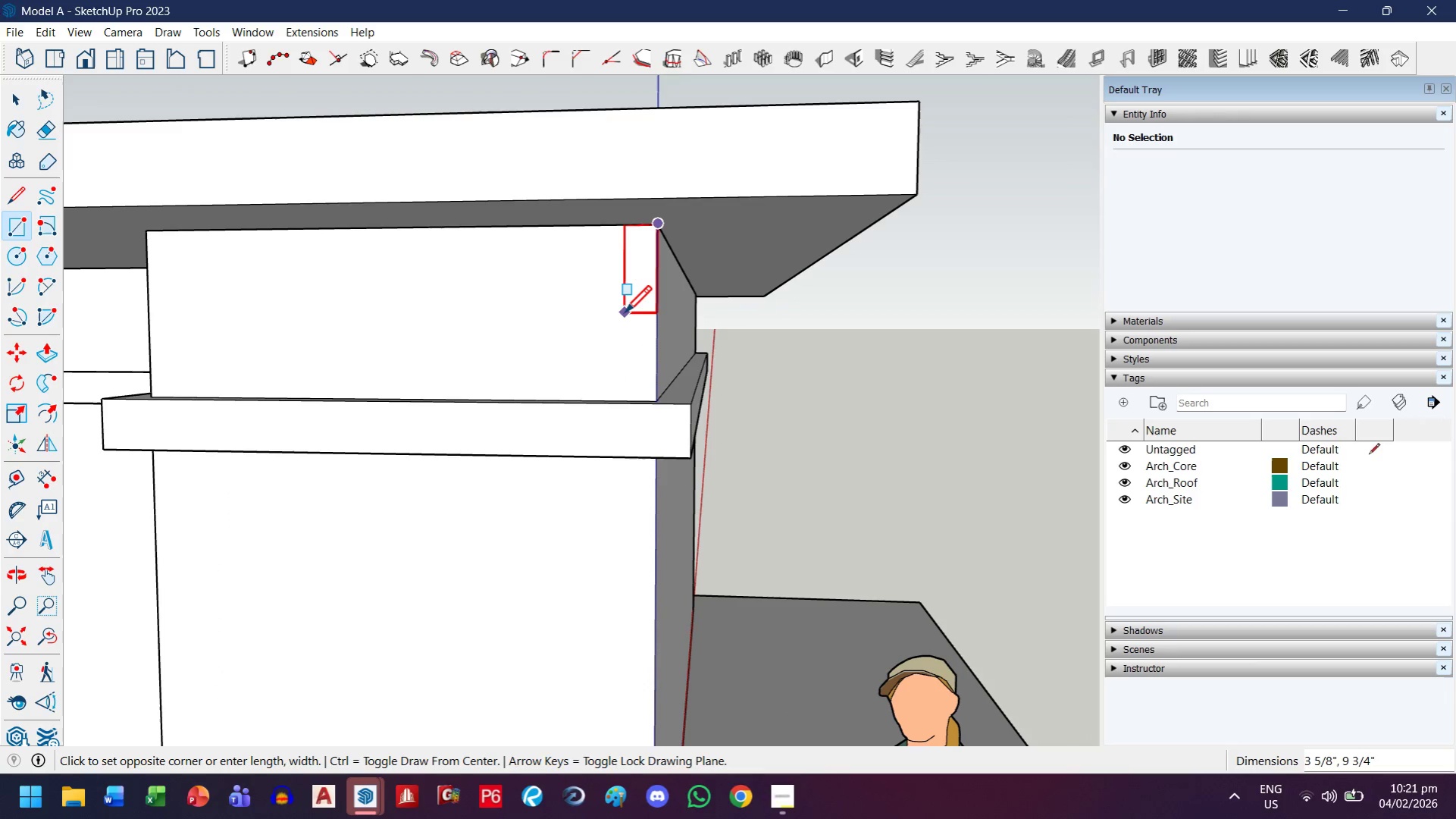 
key(ArrowRight)
 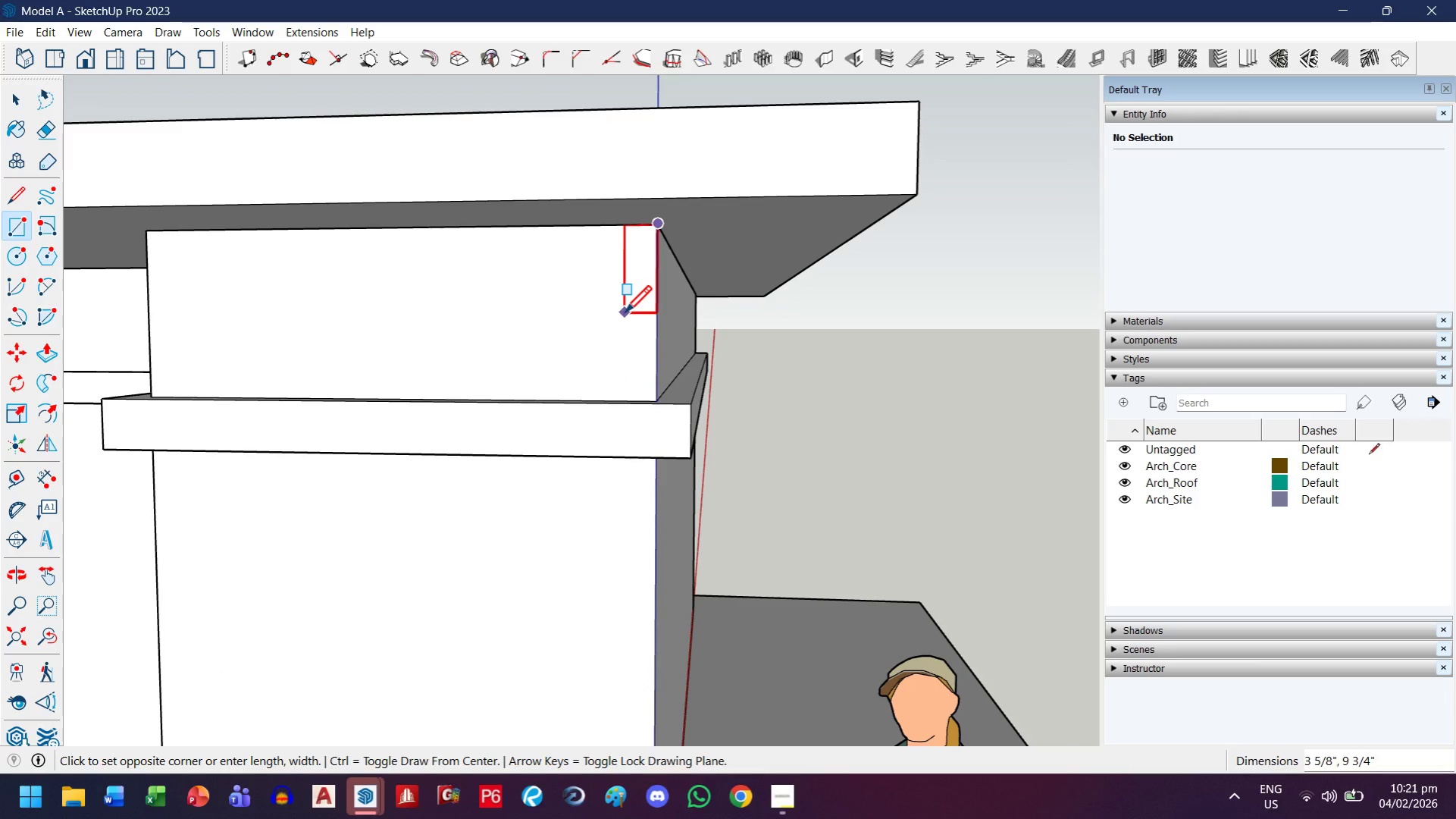 
key(4)
 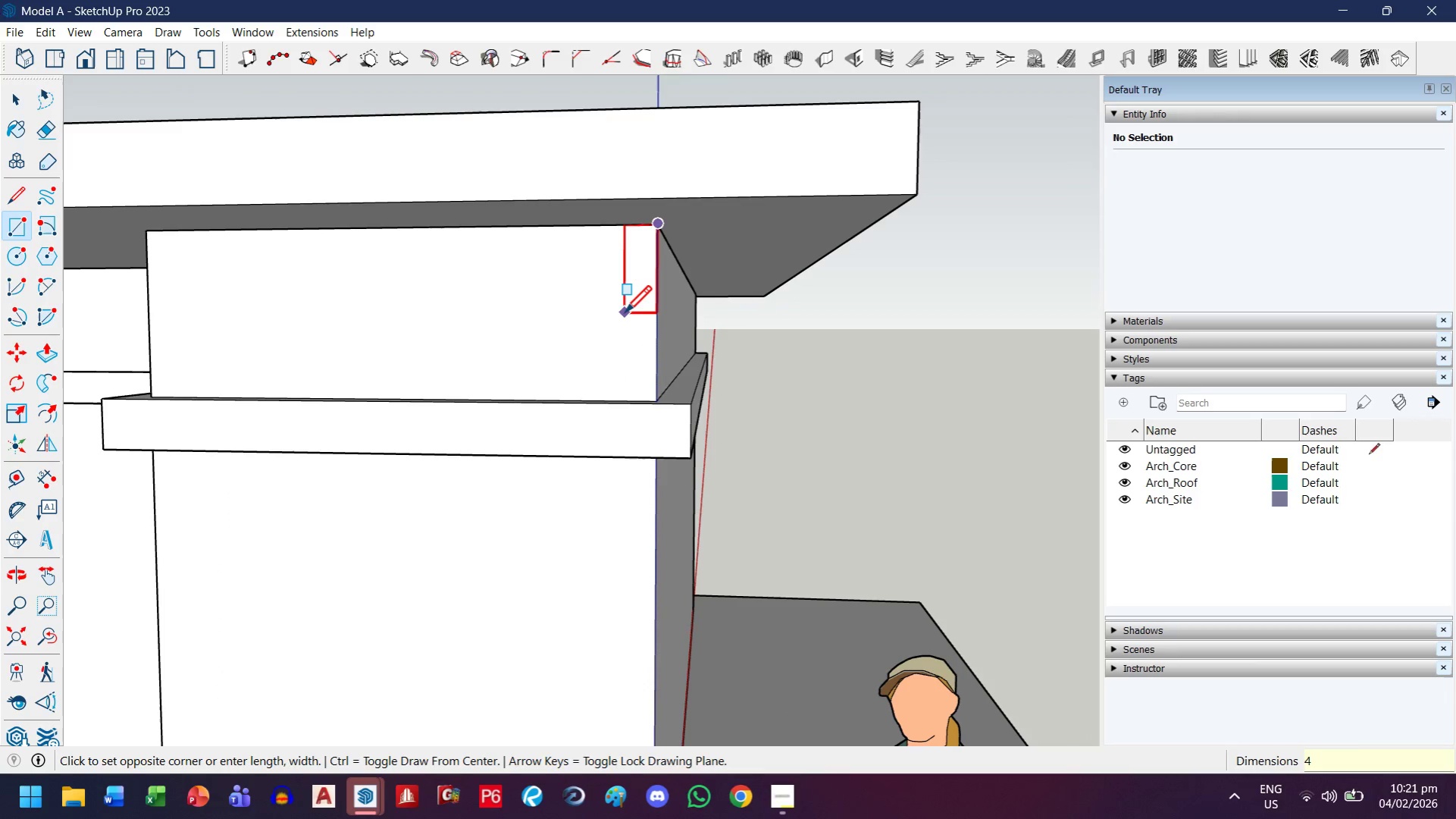 
key(Shift+ShiftRight)
 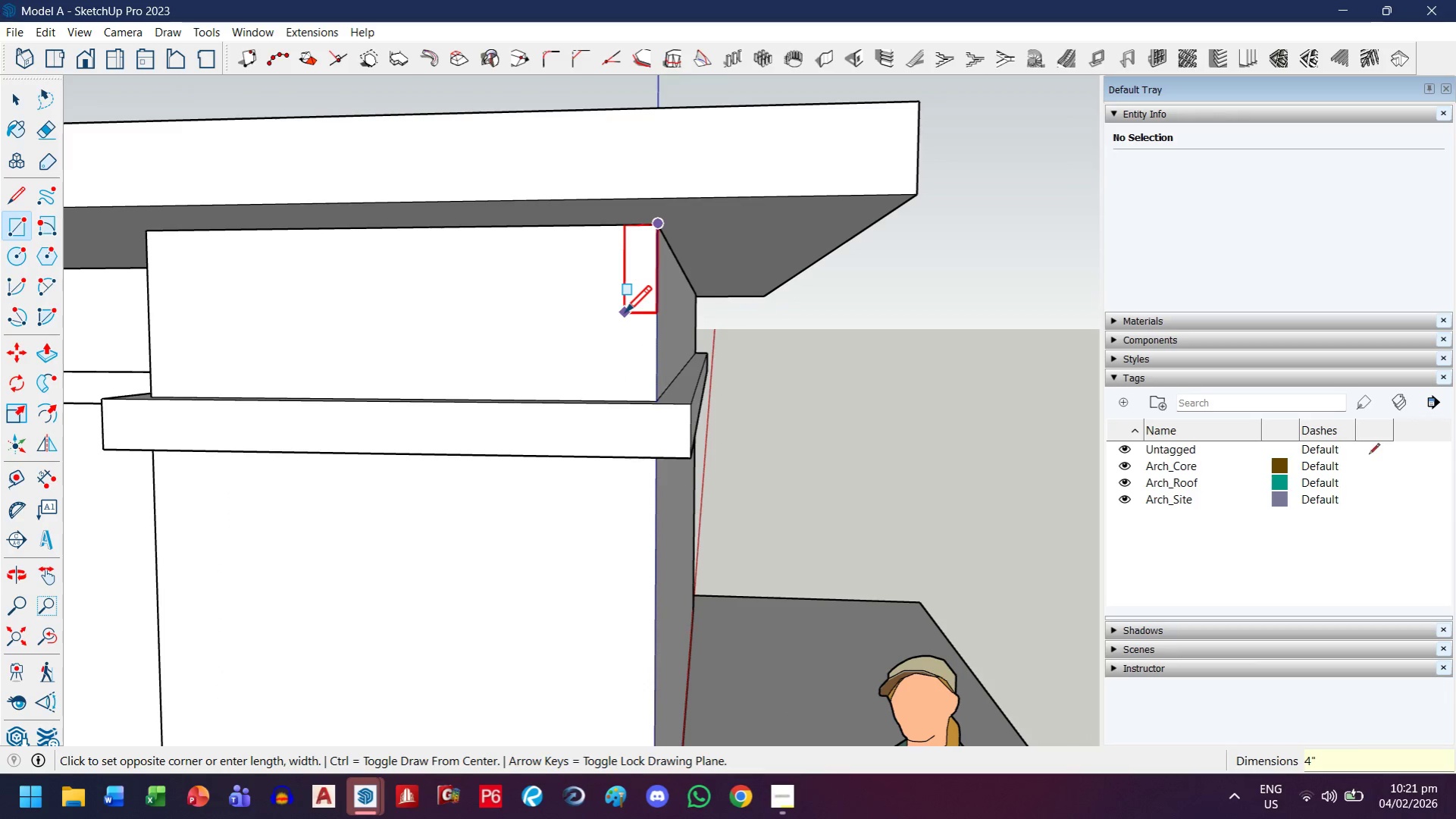 
key(Shift+Quote)
 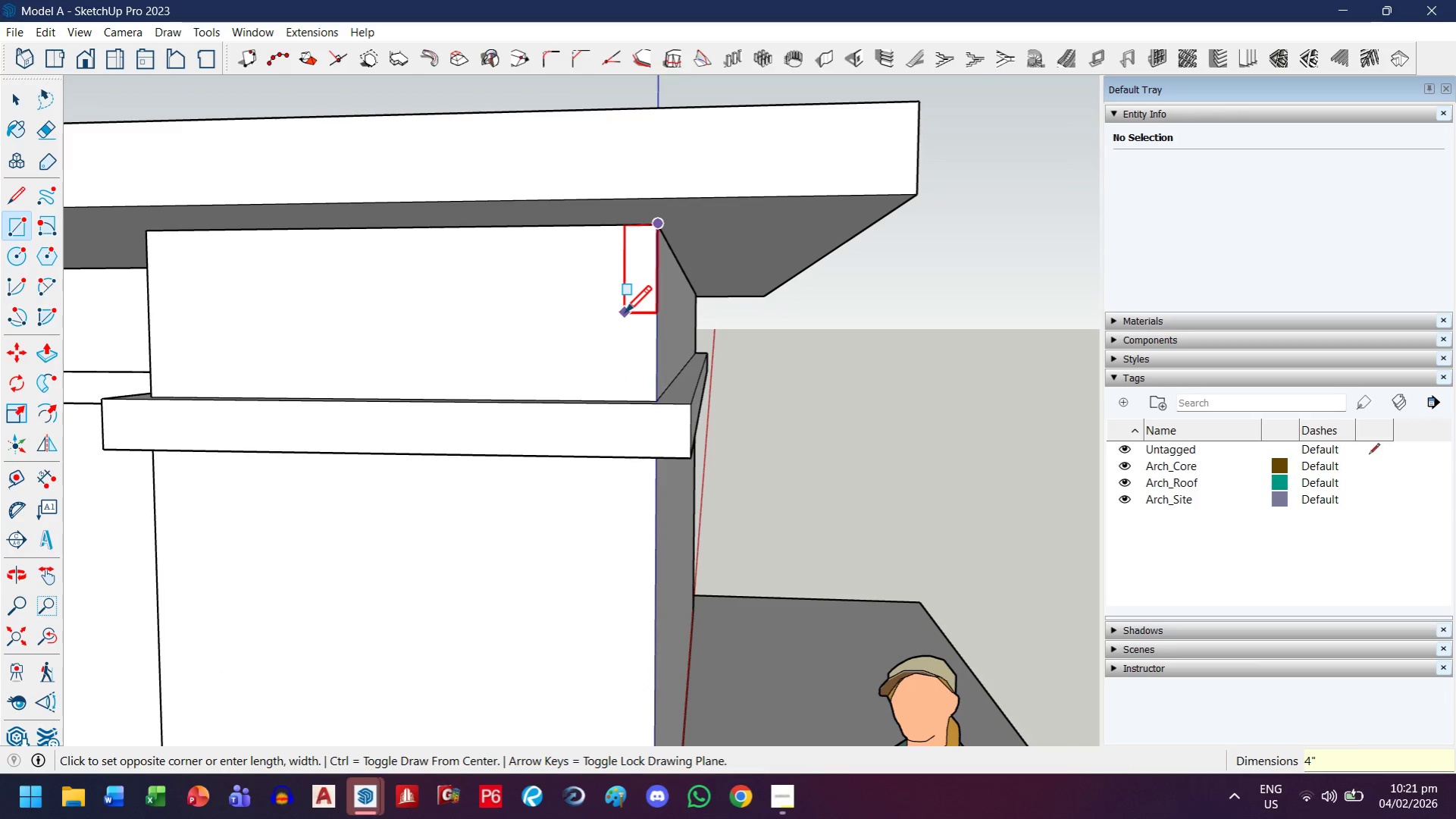 
key(Comma)
 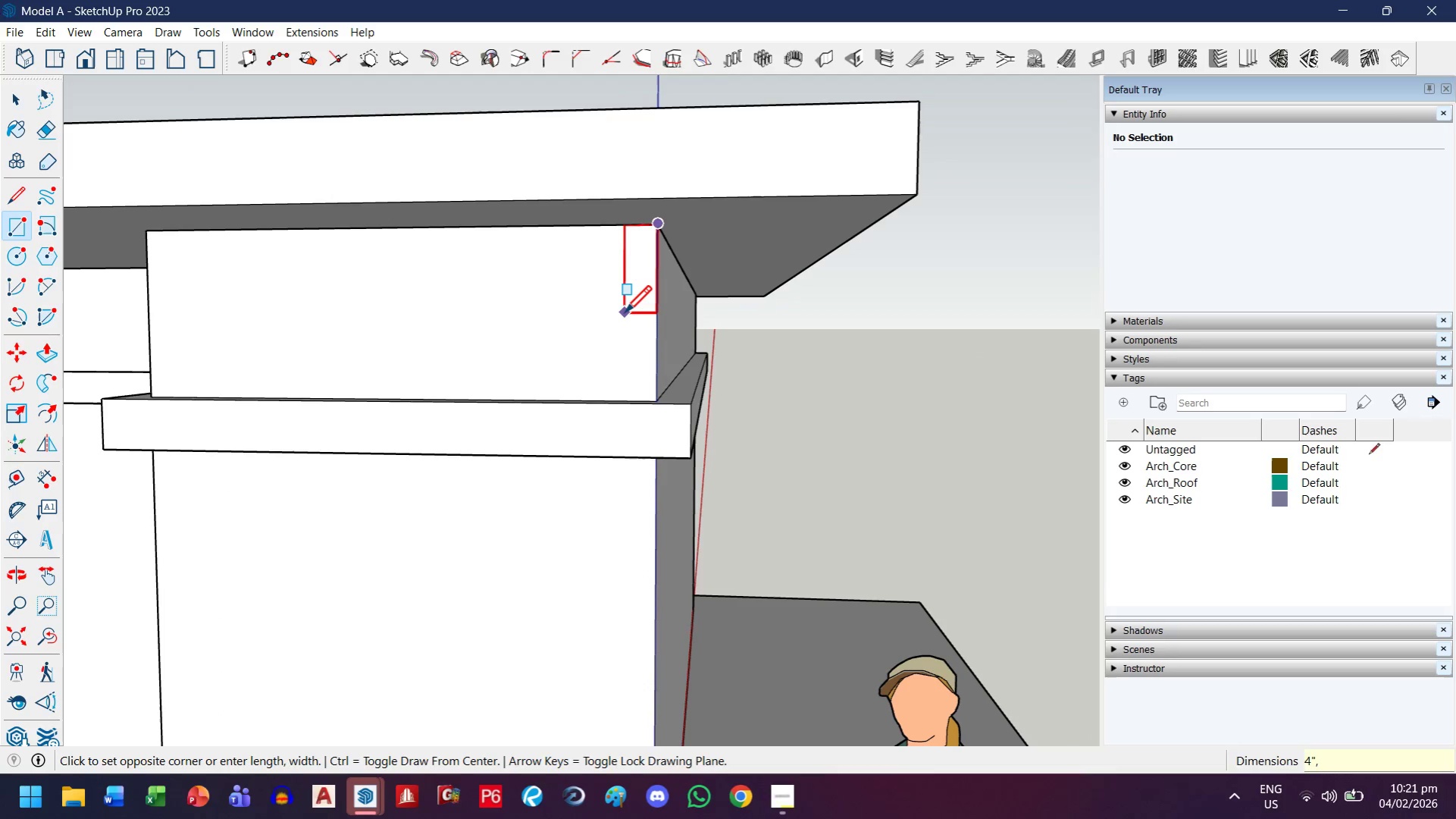 
key(8)
 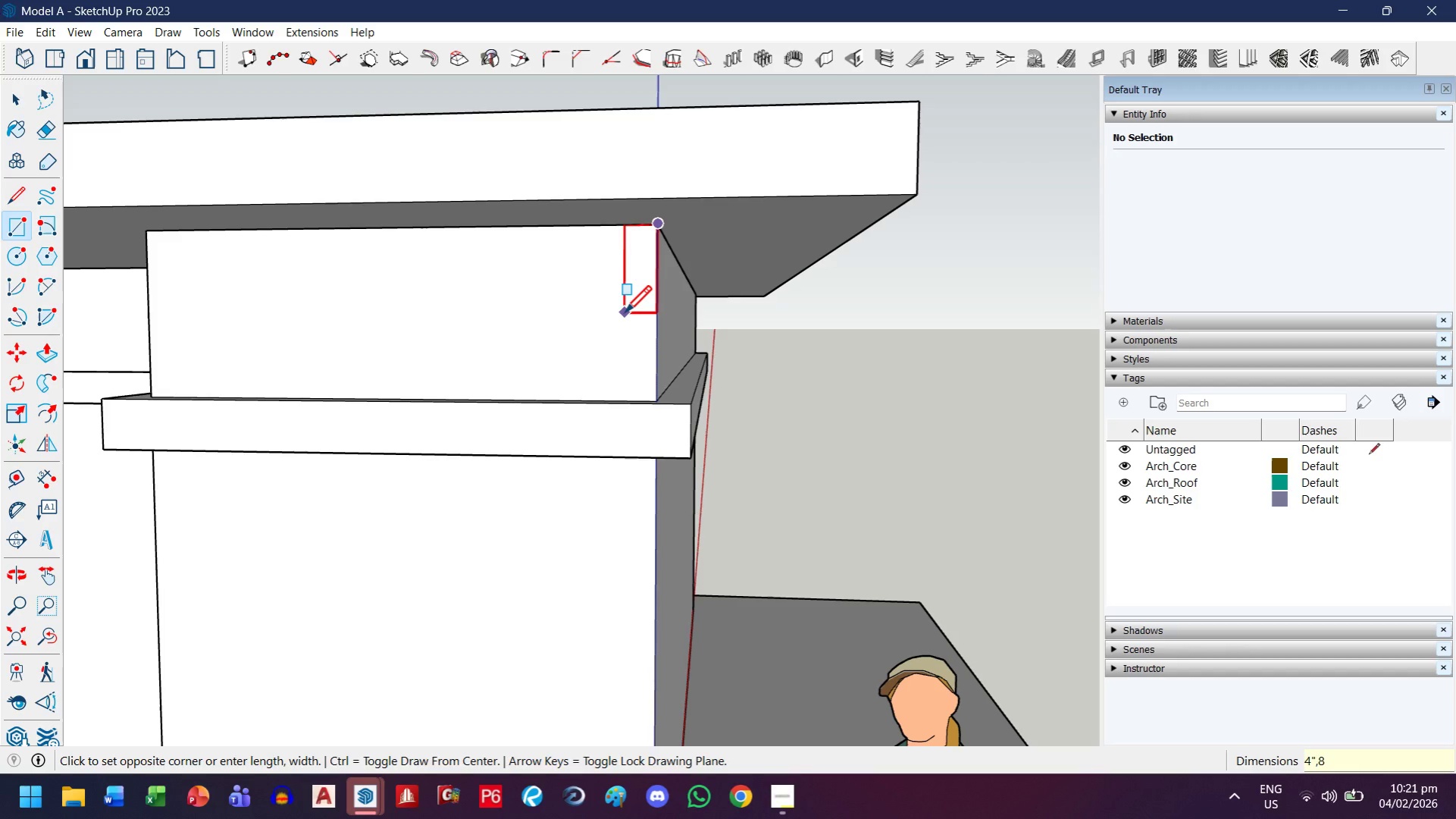 
key(Shift+ShiftRight)
 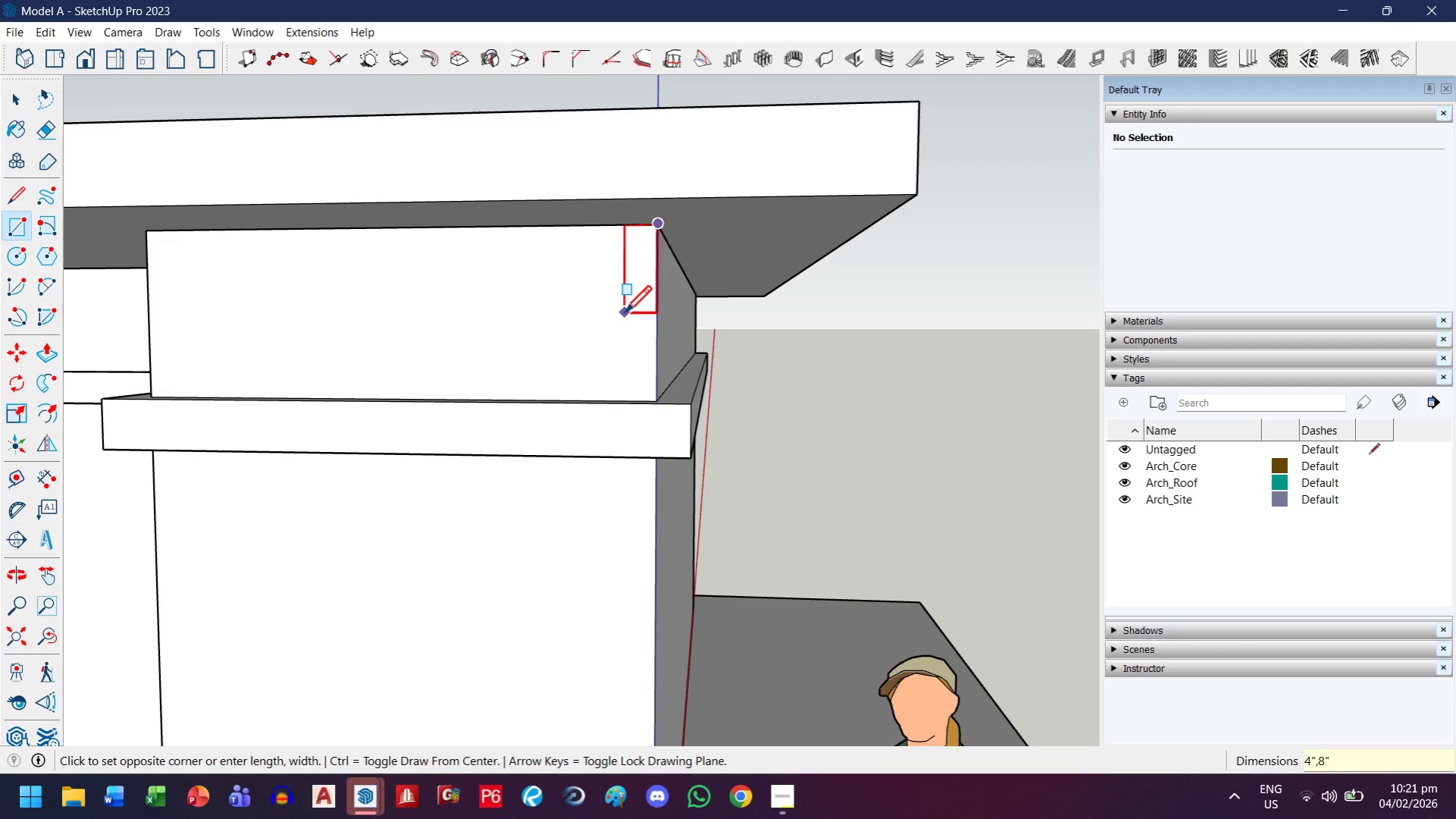 
key(Shift+Quote)
 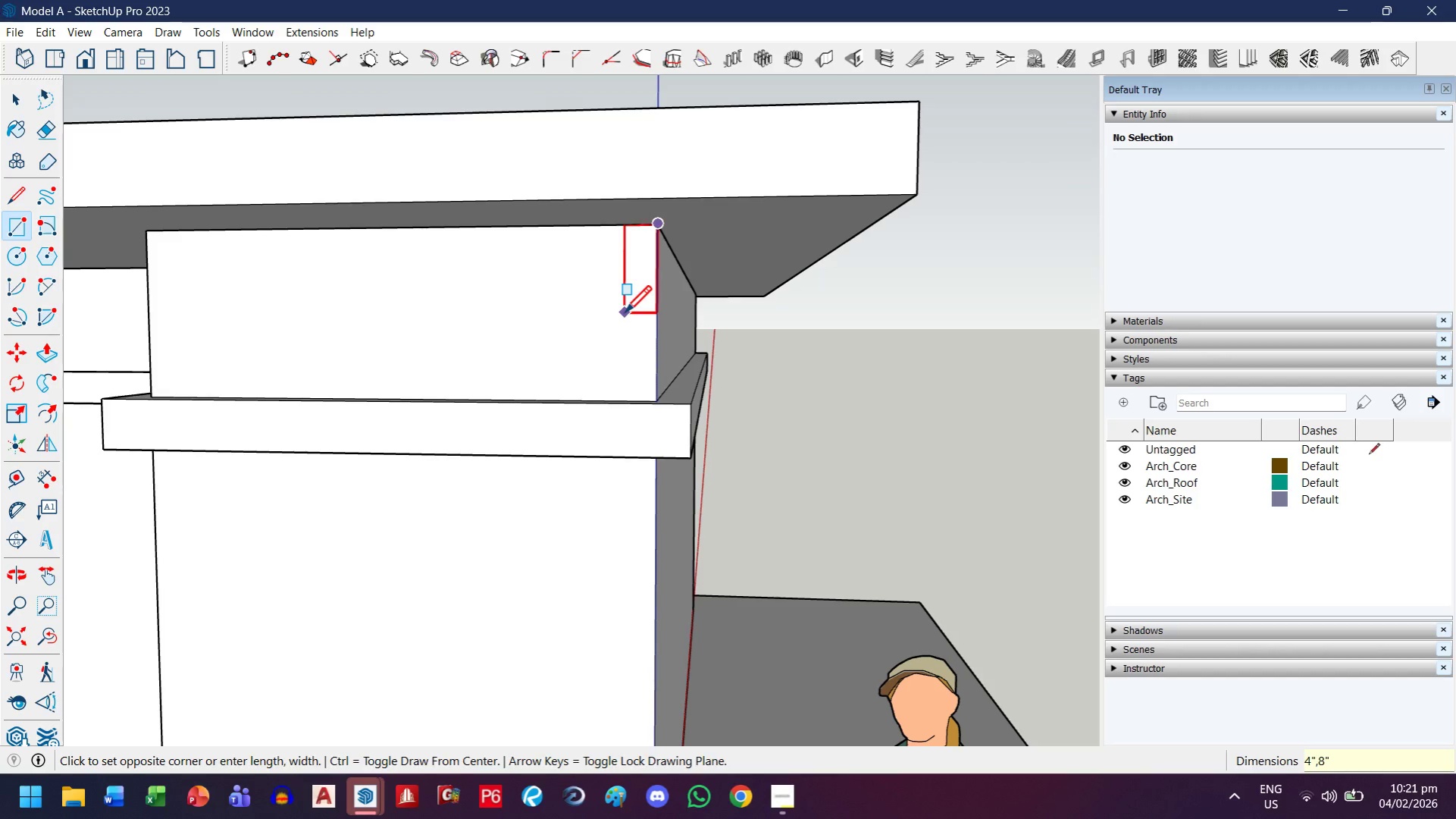 
key(Enter)
 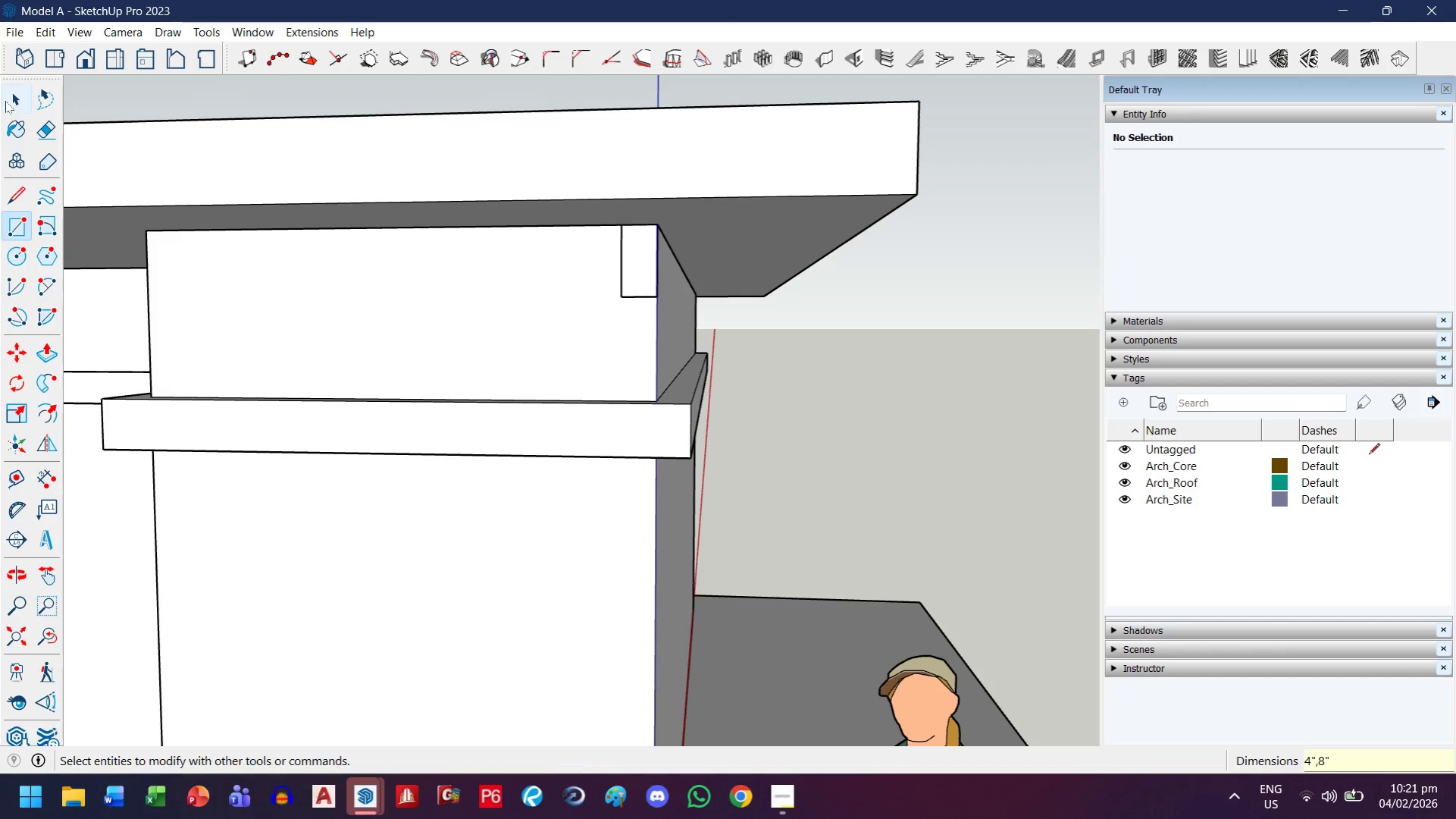 
left_click_drag(start_coordinate=[11, 103], to_coordinate=[20, 101])
 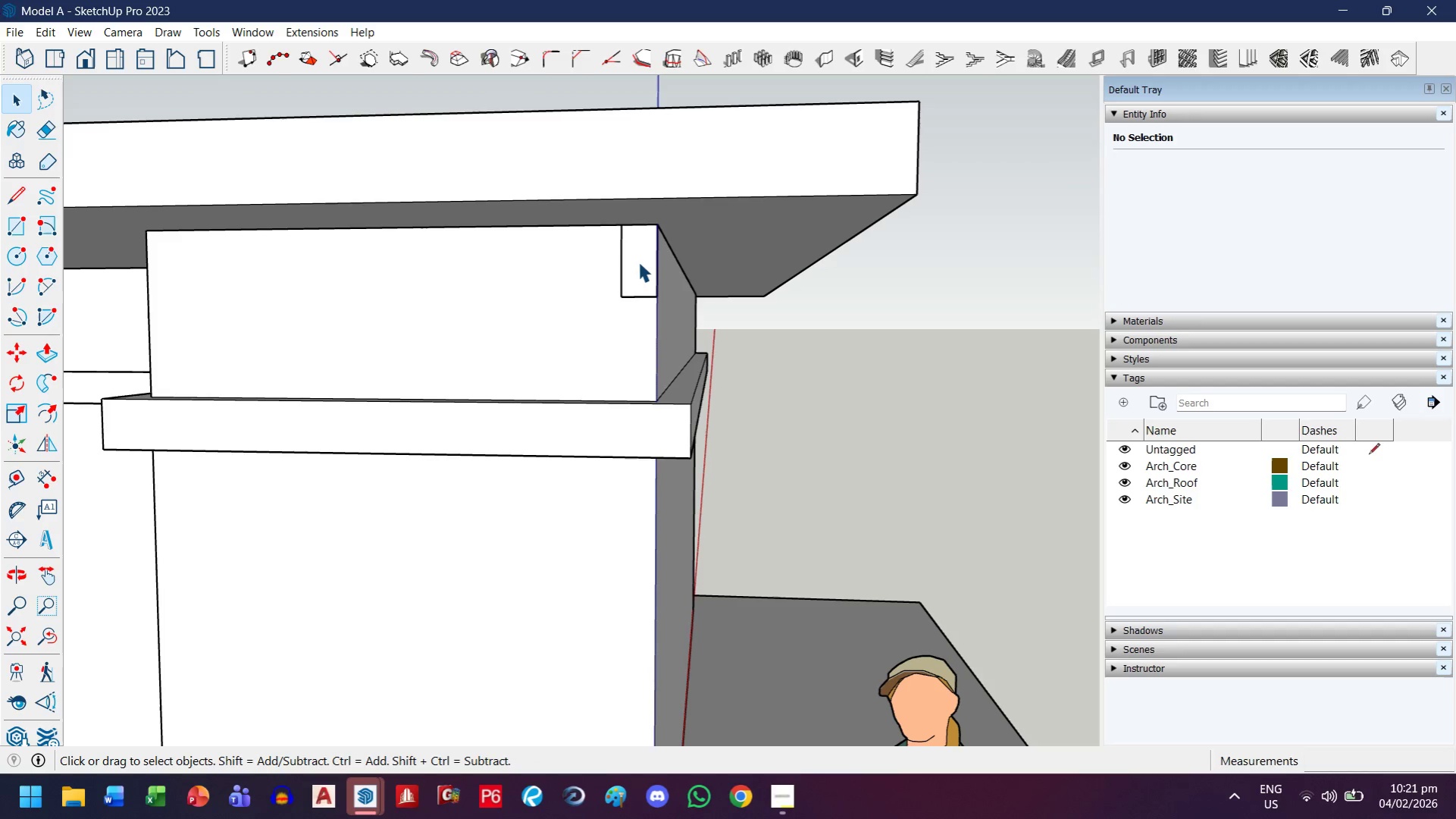 
double_click([639, 262])
 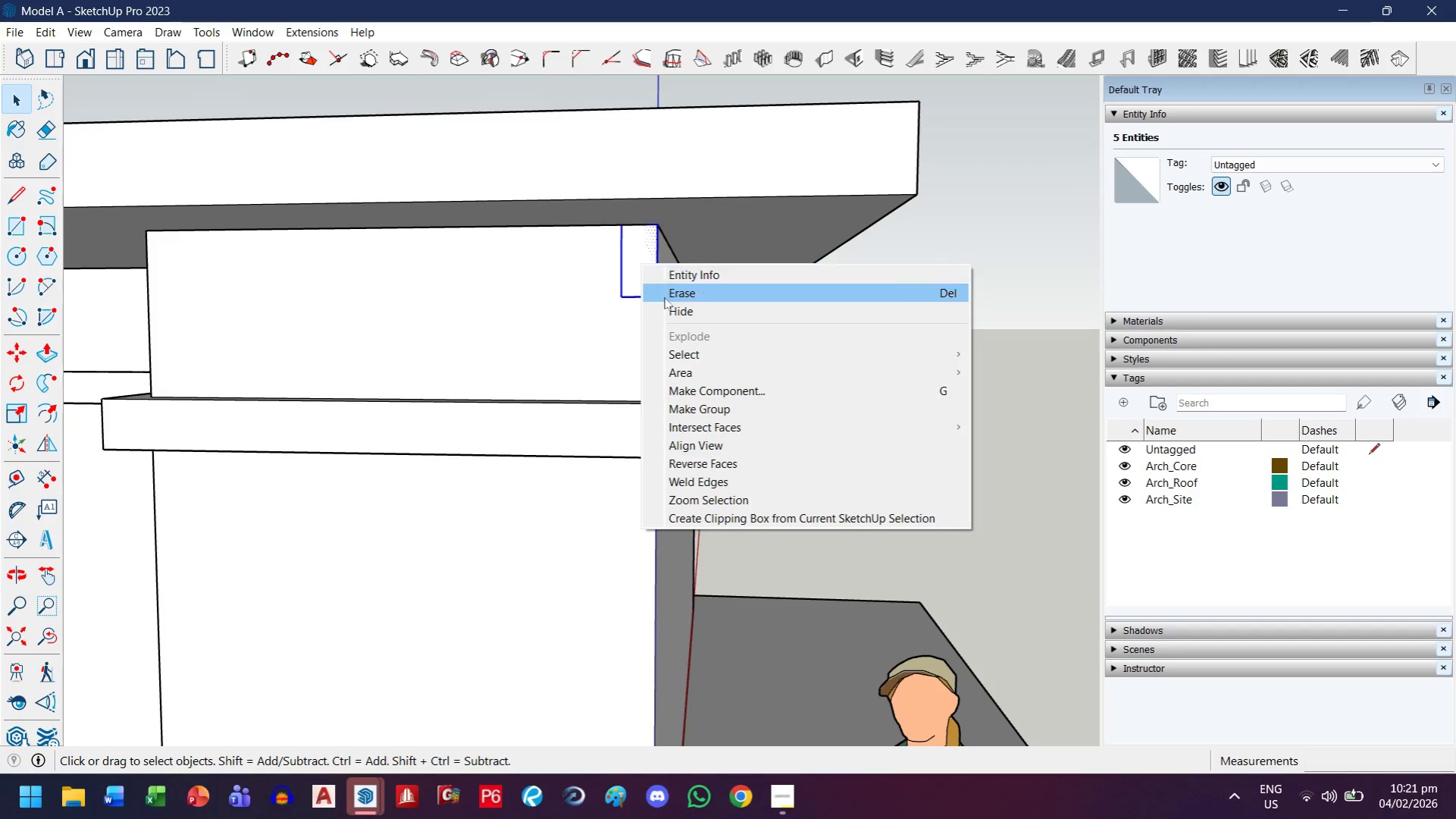 
left_click([673, 406])
 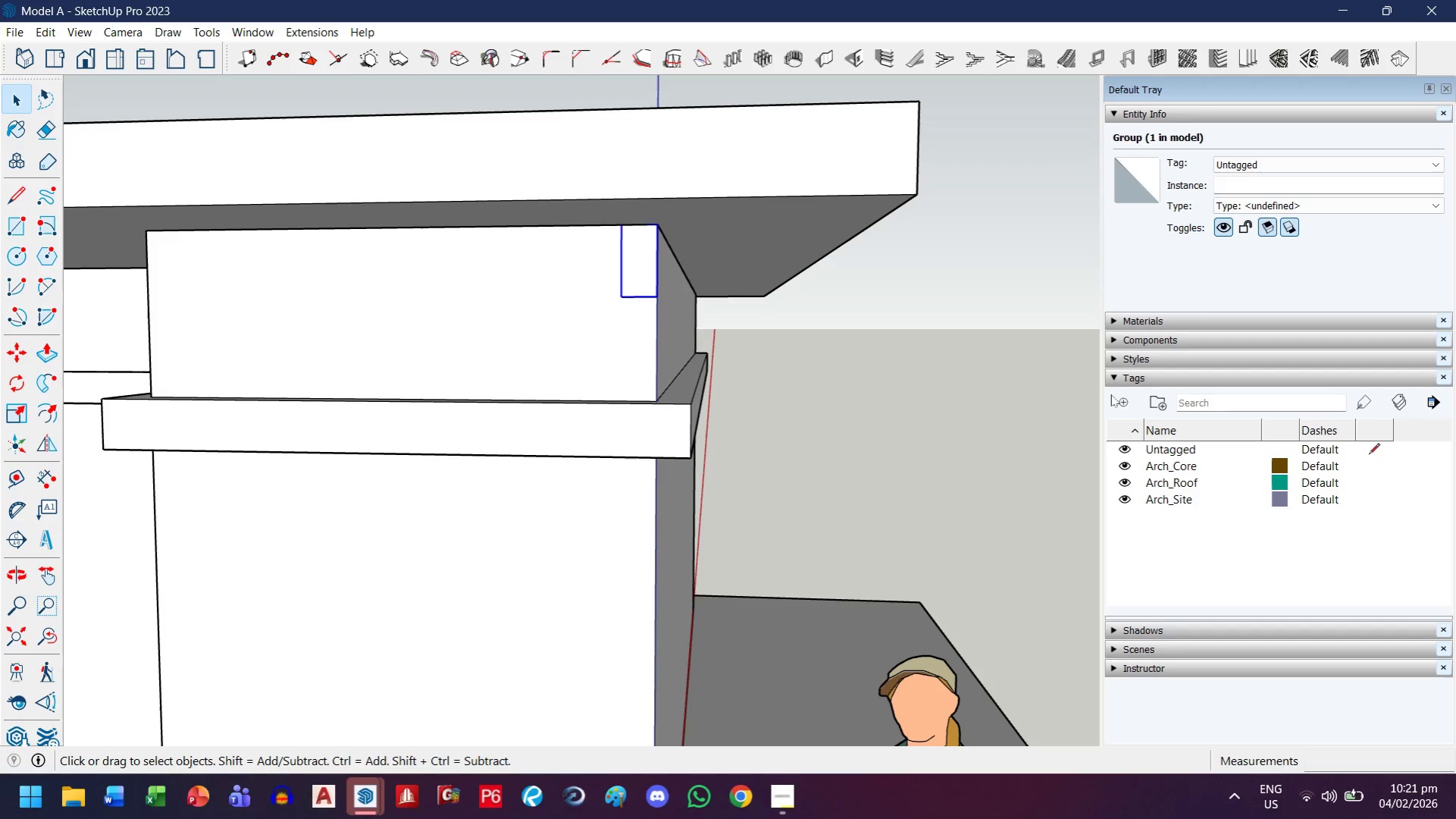 
left_click([1113, 396])
 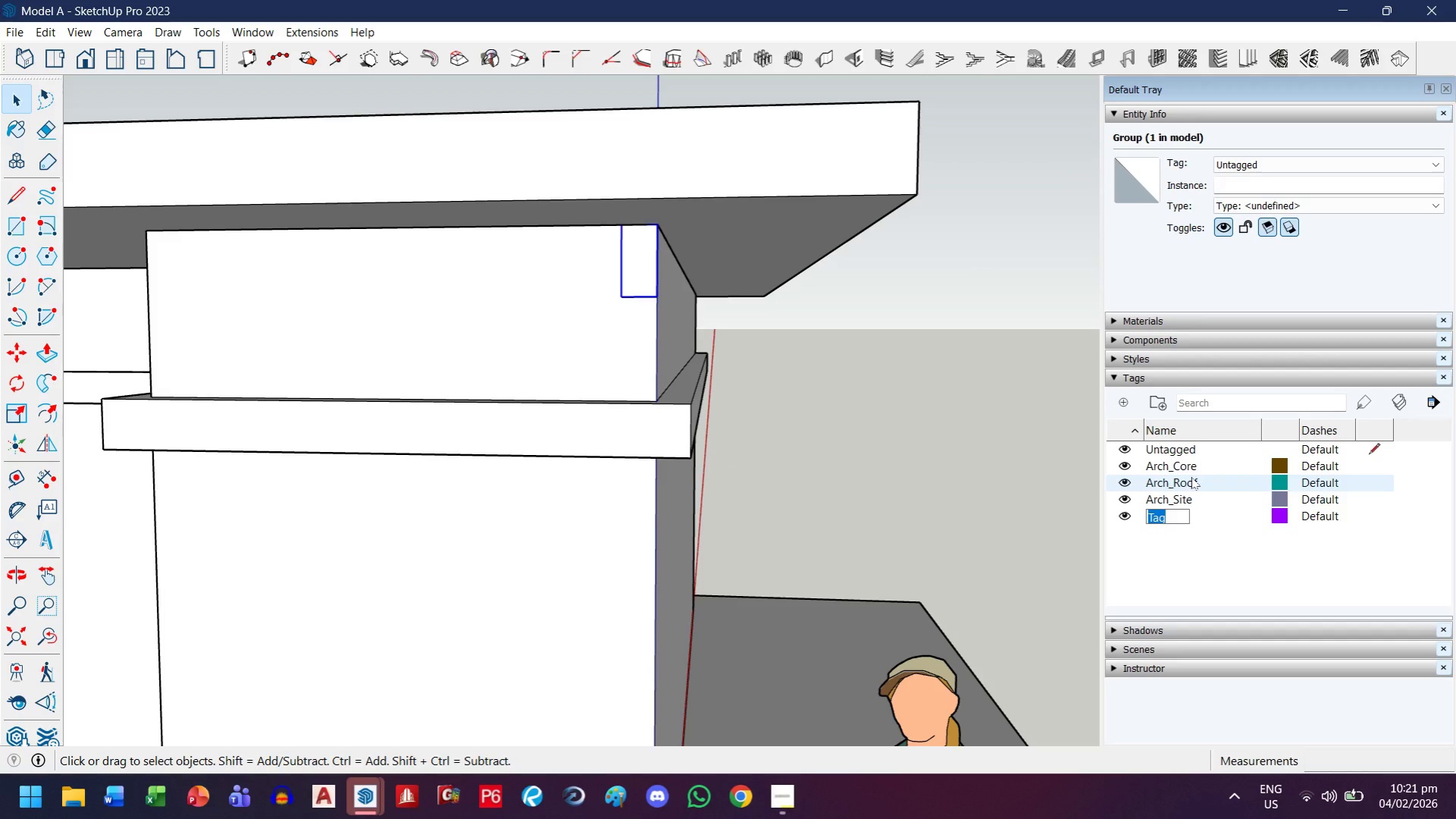 
type(Arch_wood)
key(Backspace)
key(Backspace)
key(Backspace)
key(Backspace)
type(Wood)
 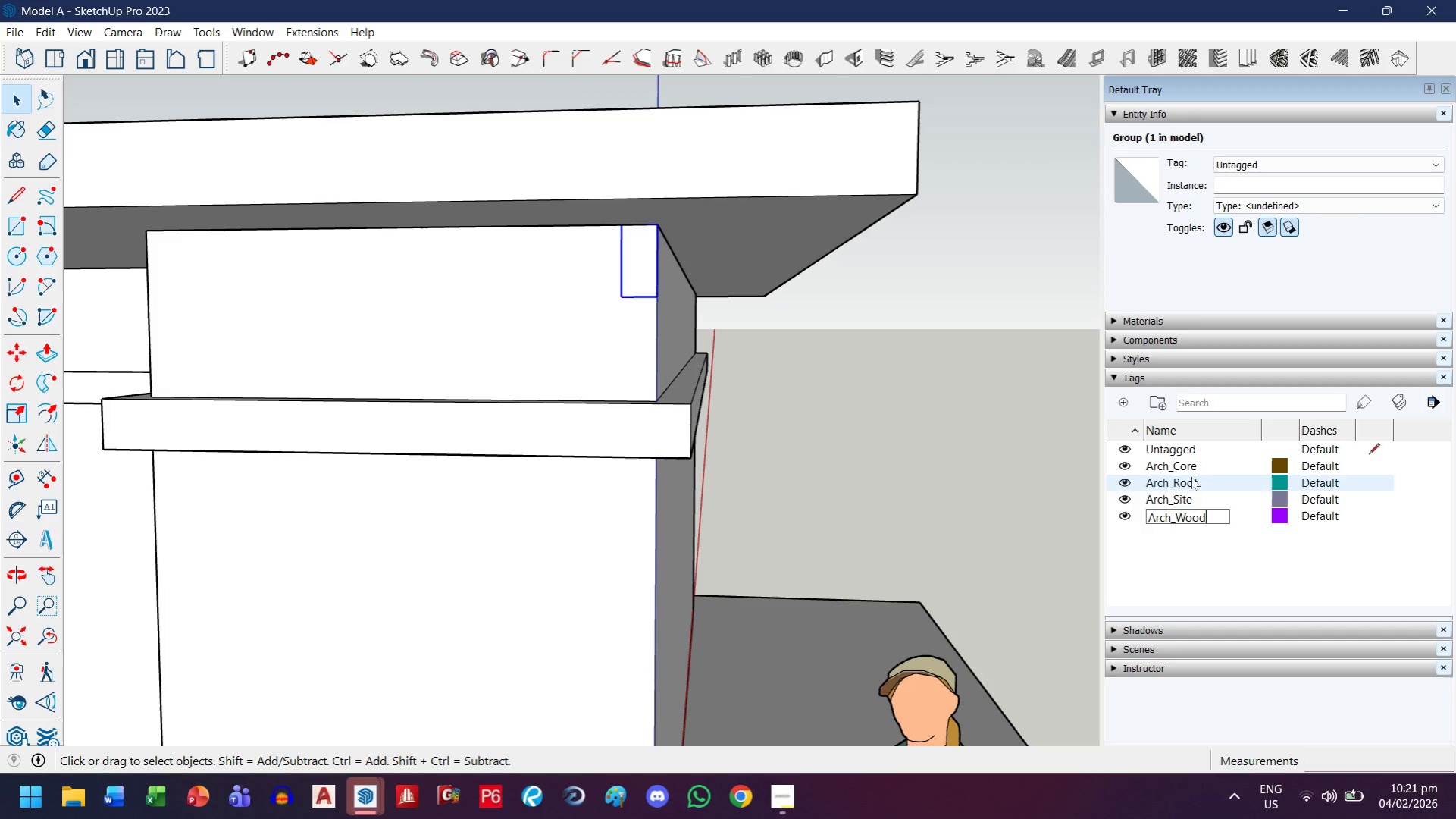 
key(Enter)
 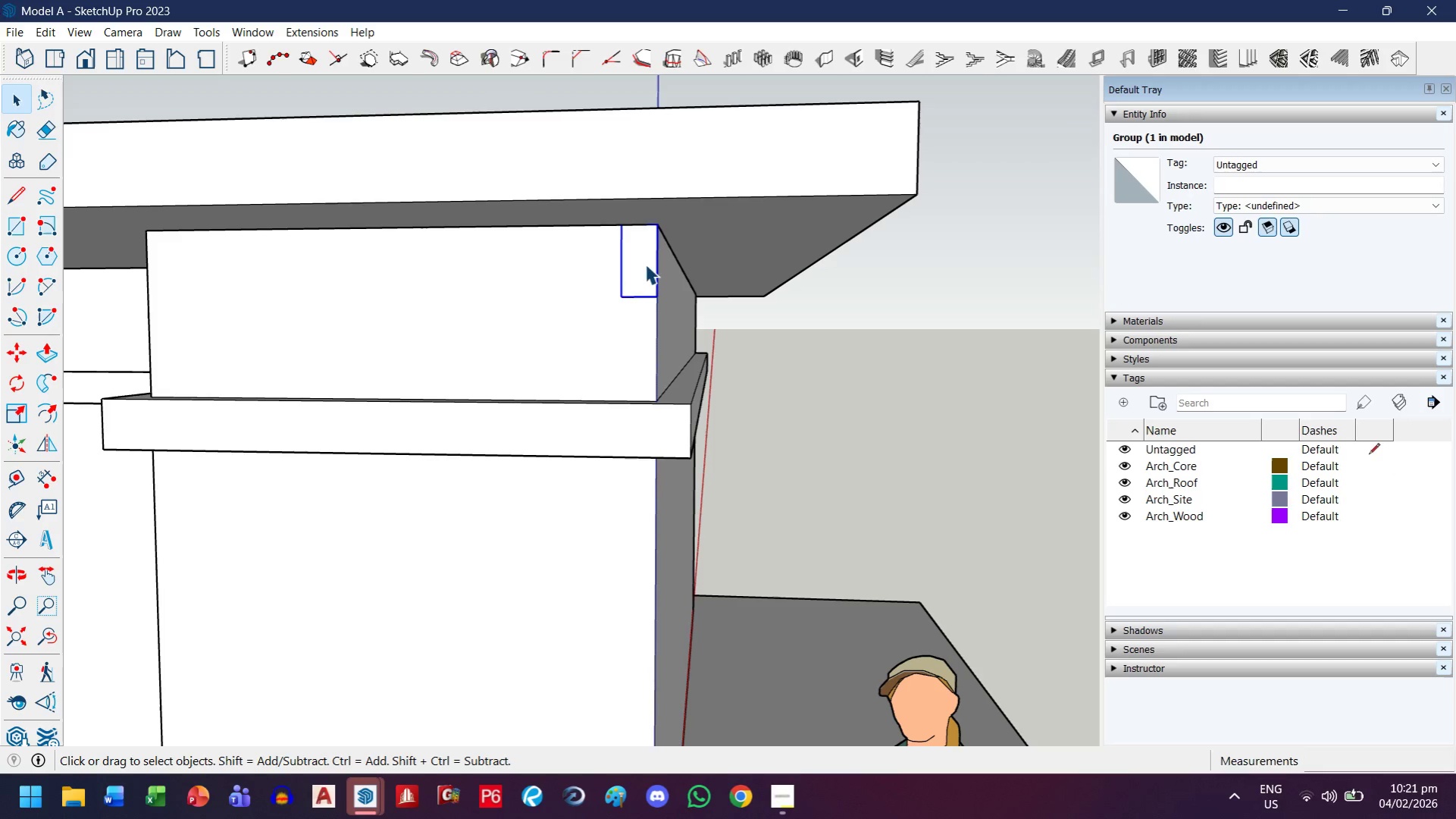 
double_click([630, 275])
 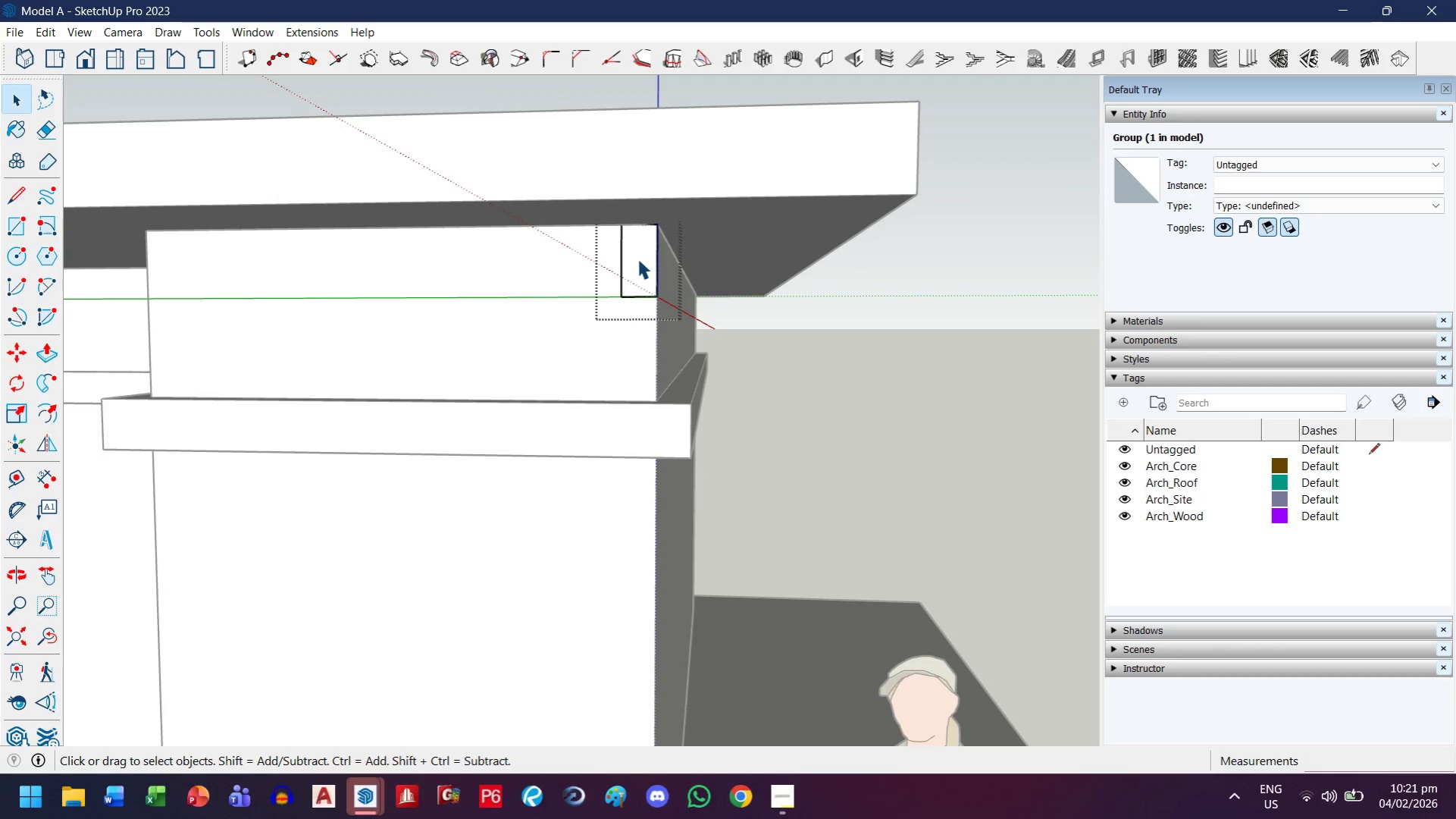 
triple_click([637, 259])
 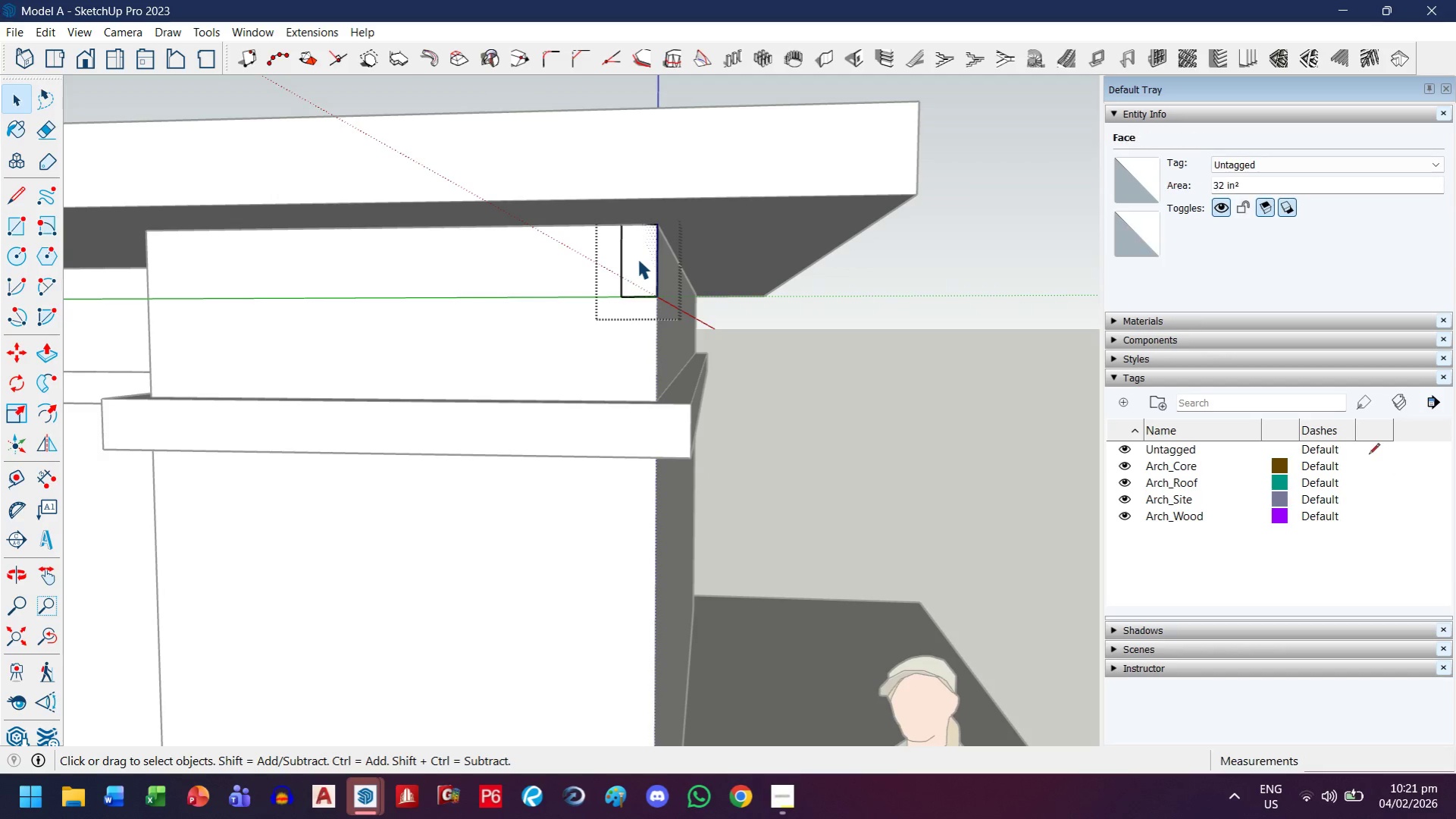 
key(P)
 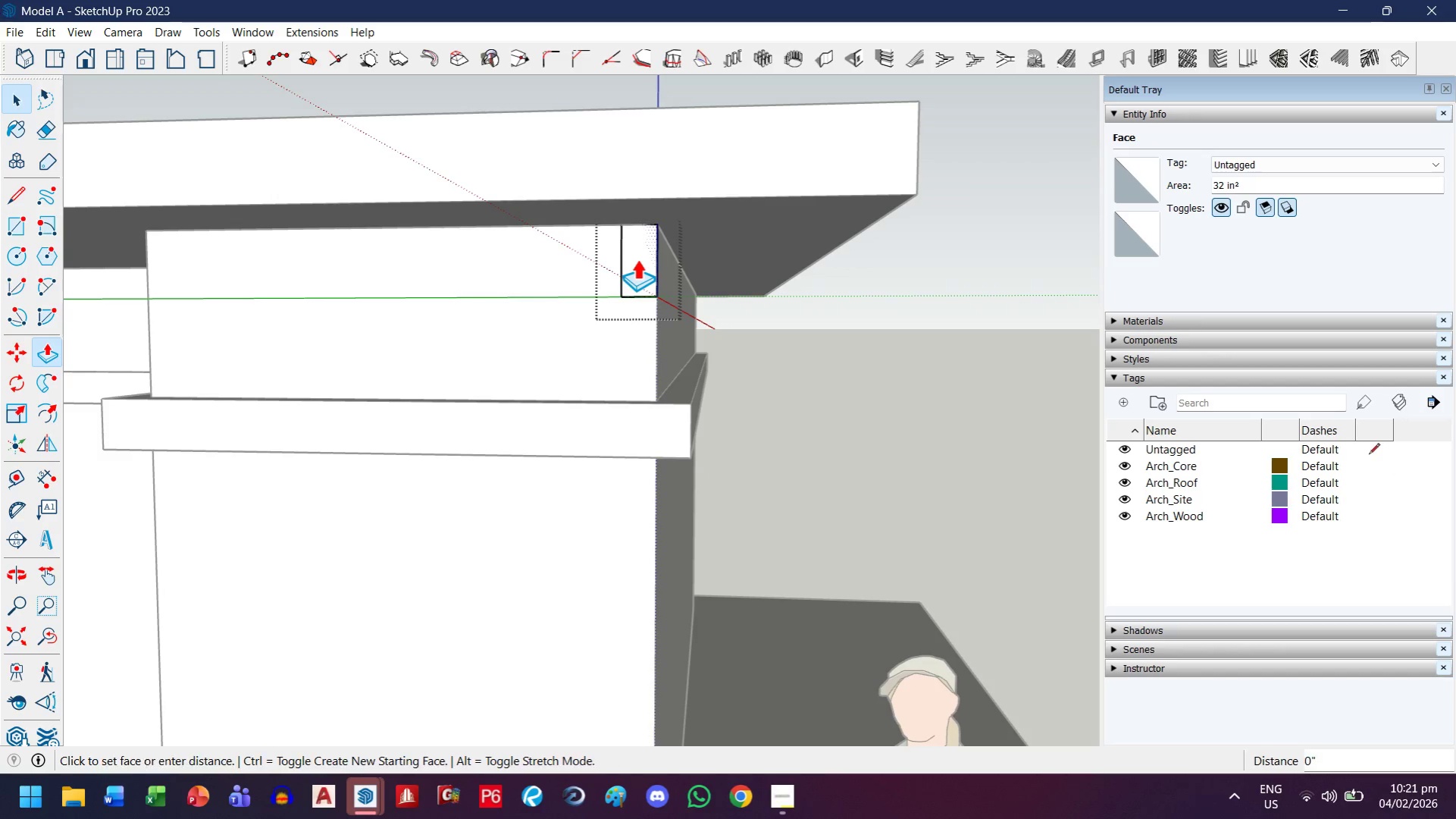 
left_click([637, 259])
 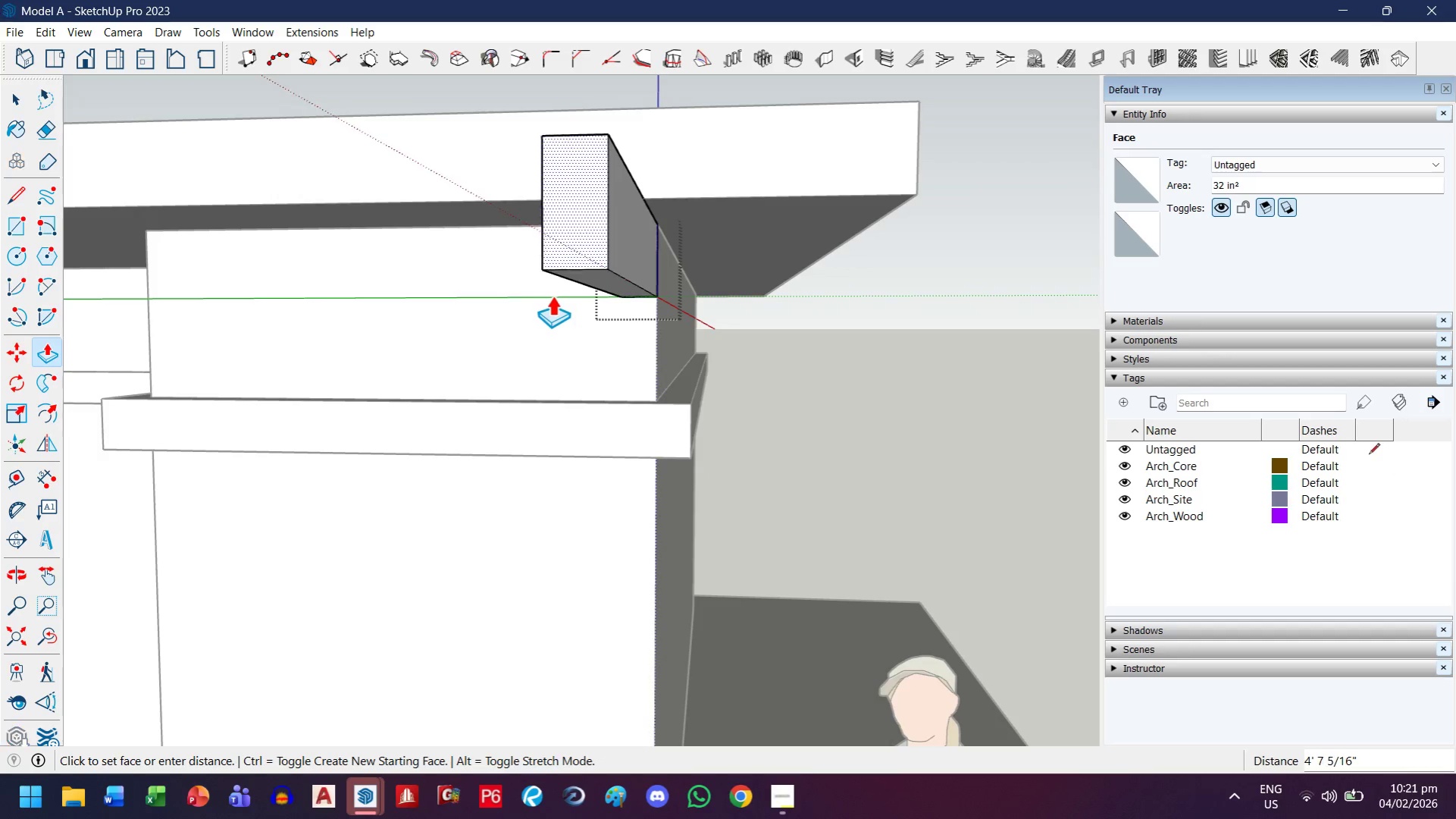 
scroll: coordinate [359, 386], scroll_direction: down, amount: 10.0
 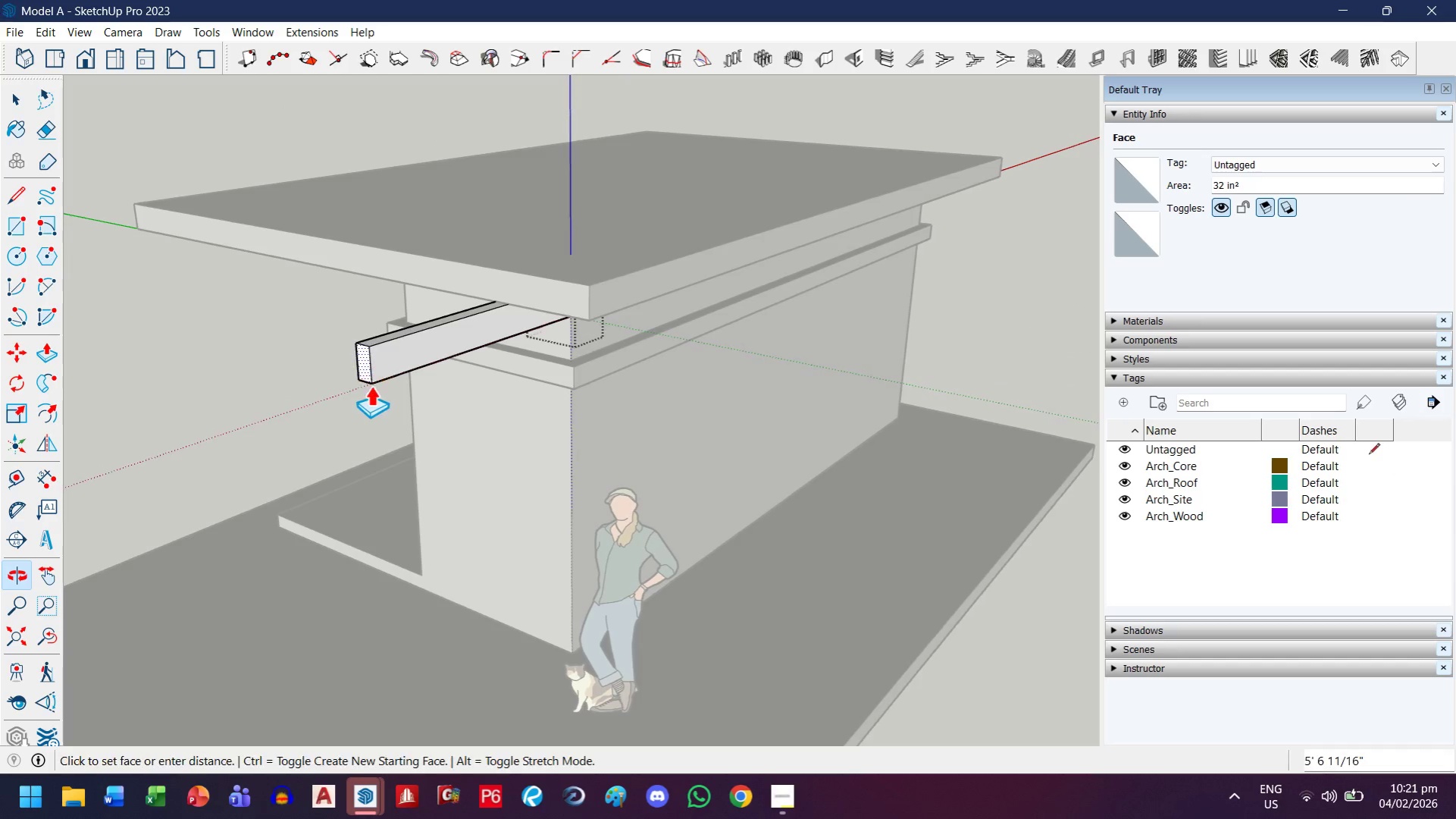 
key(H)
 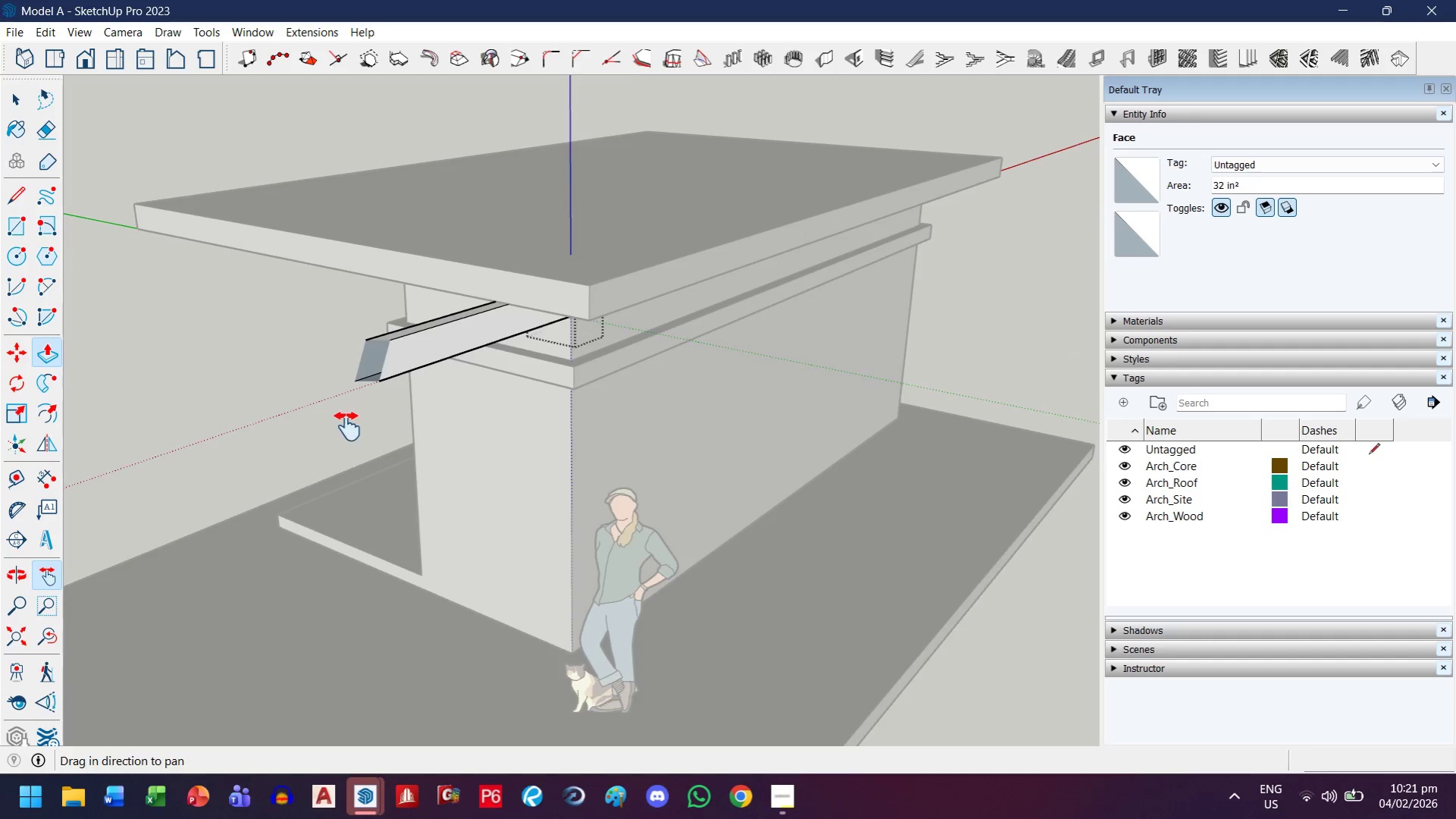 
left_click_drag(start_coordinate=[347, 426], to_coordinate=[448, 360])
 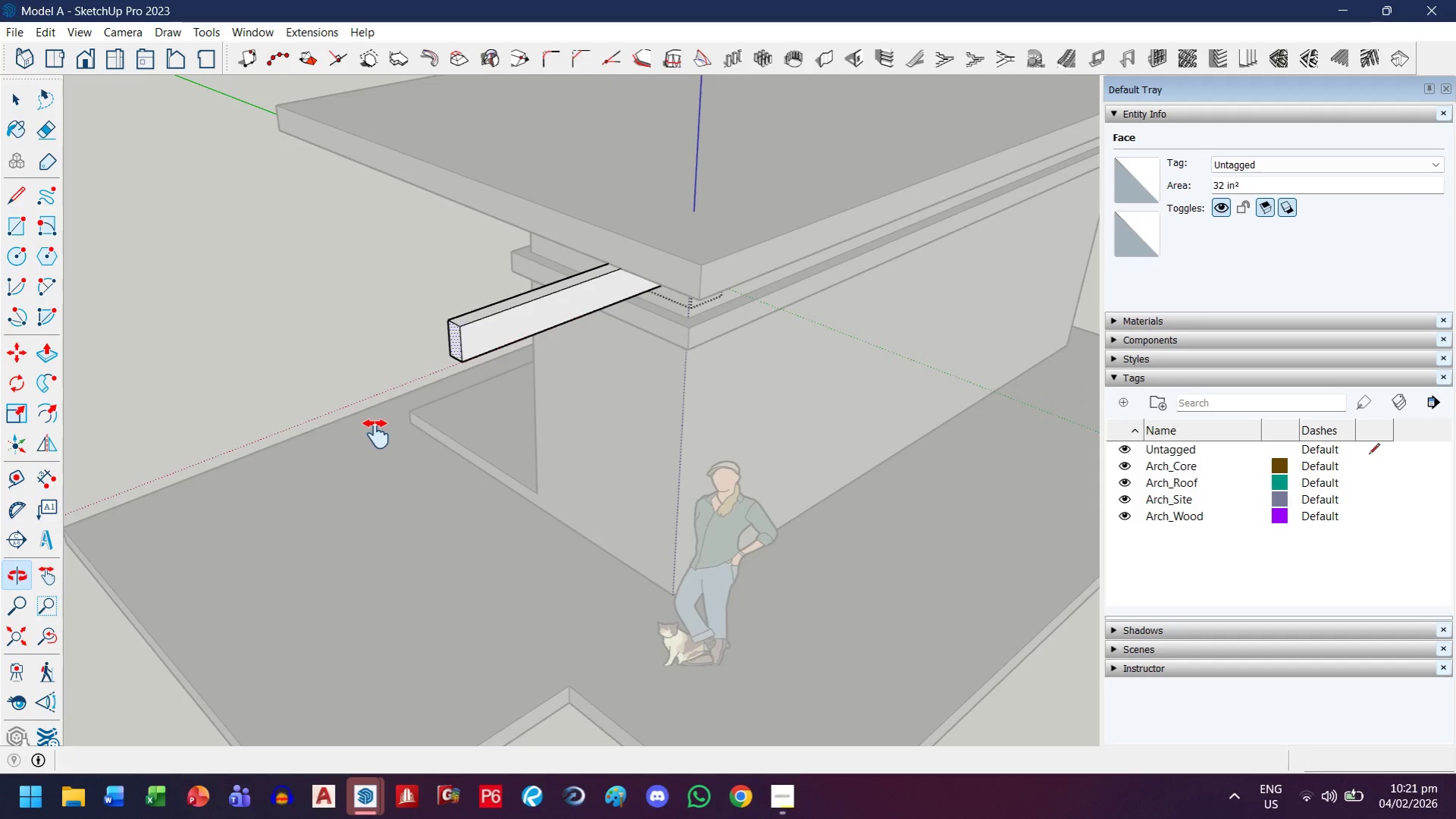 
left_click_drag(start_coordinate=[363, 445], to_coordinate=[446, 338])
 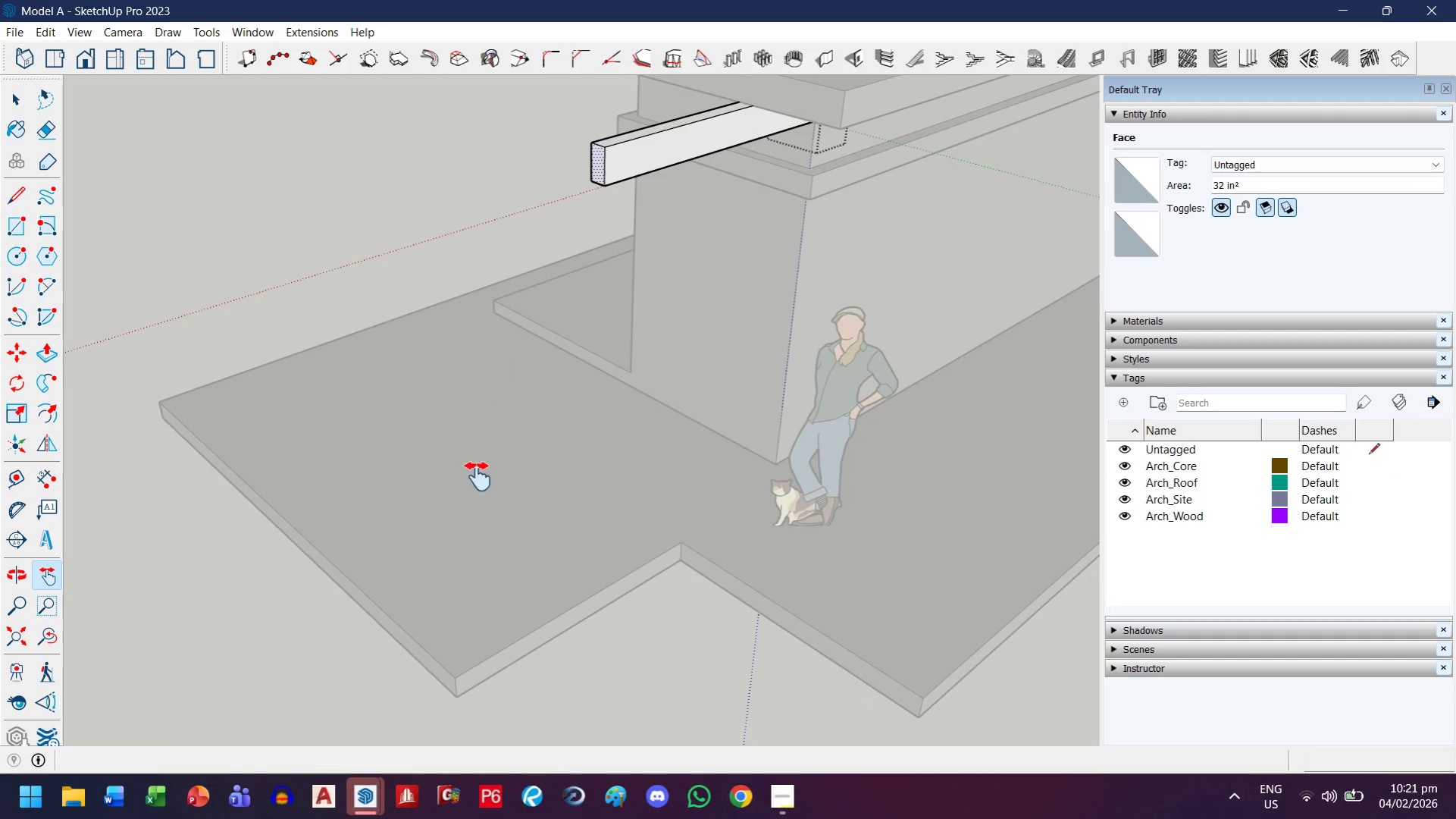 
key(Escape)
 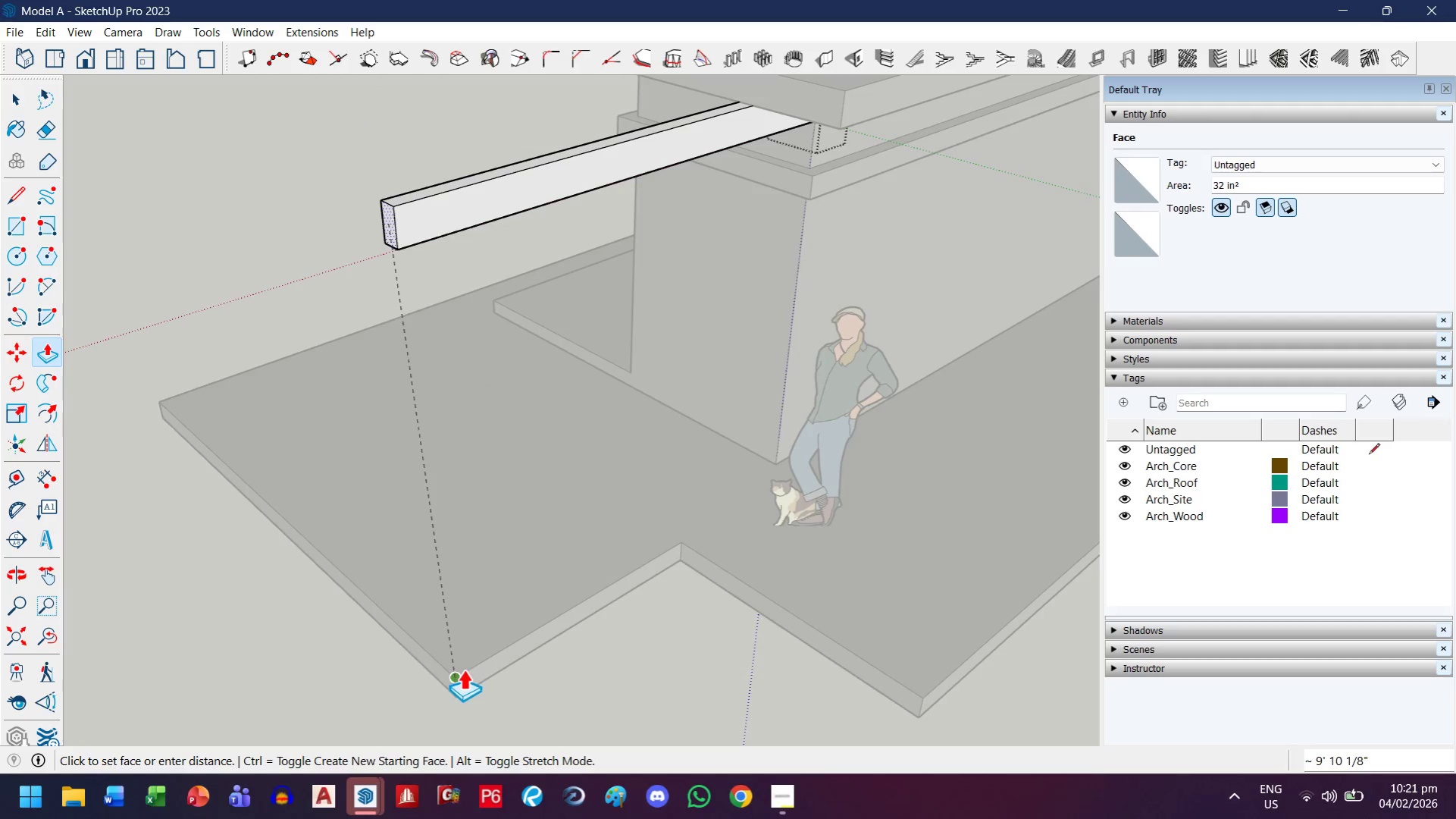 
left_click([462, 674])
 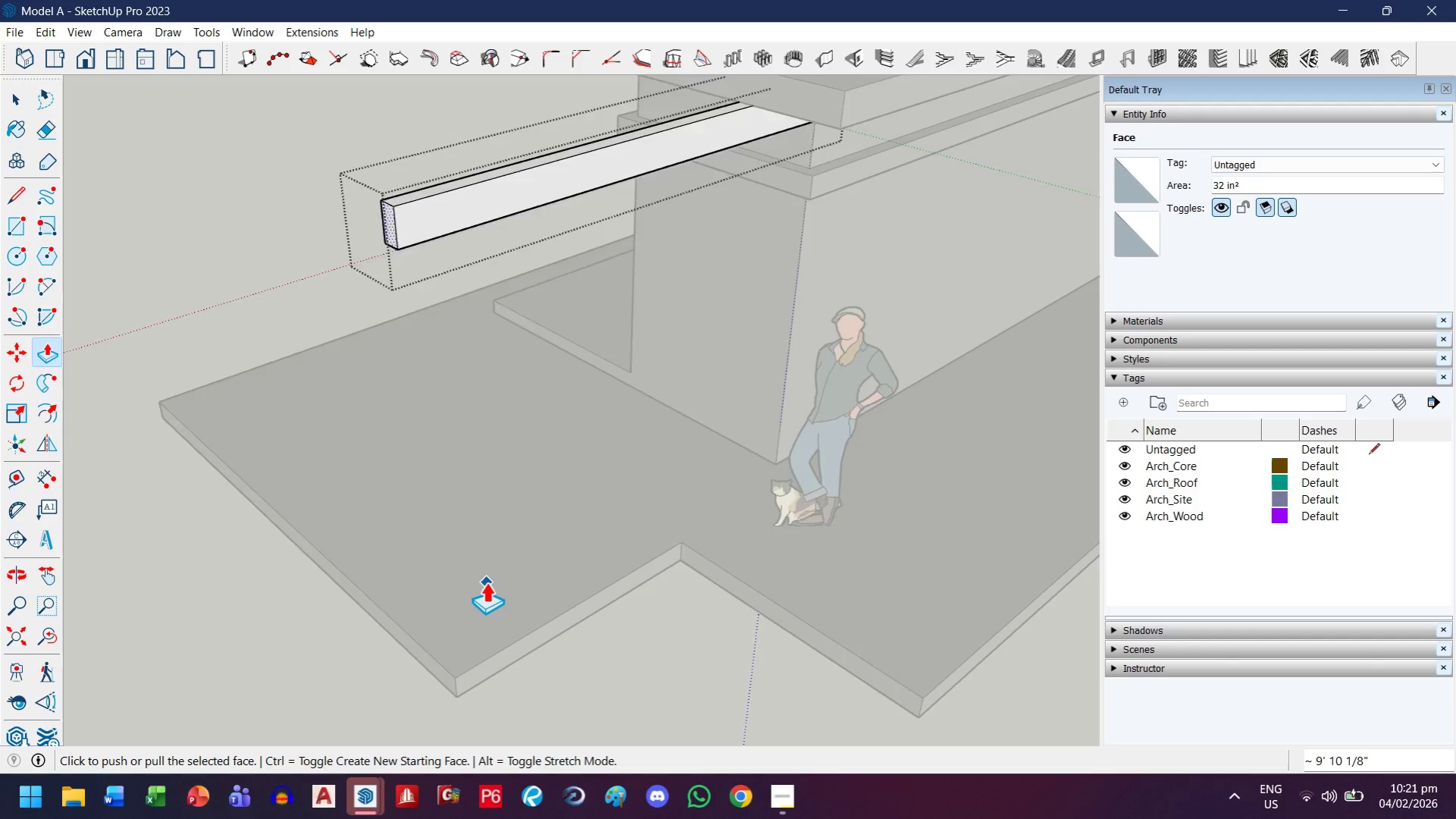 
scroll: coordinate [487, 582], scroll_direction: down, amount: 2.0
 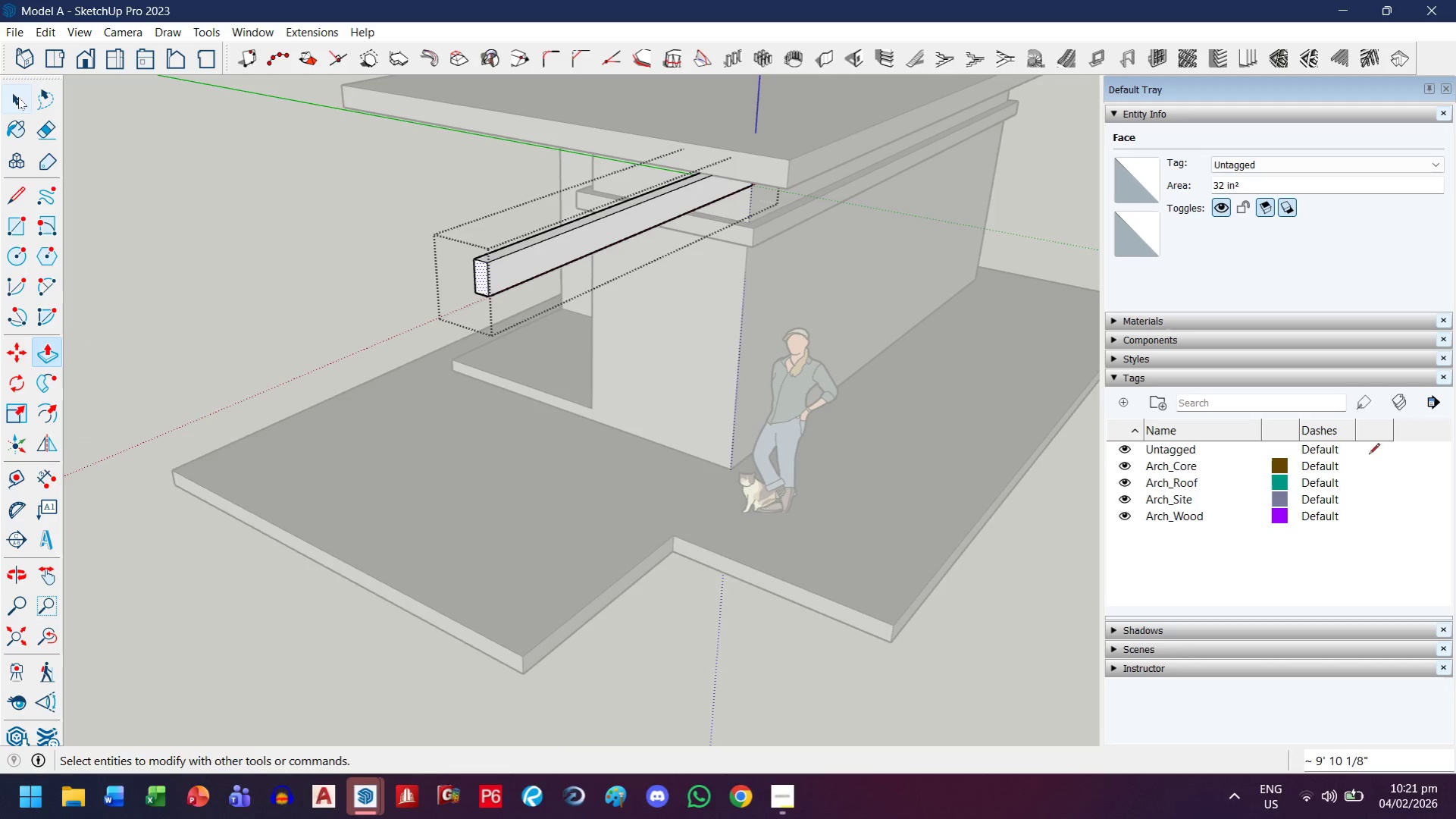 
key(Escape)
 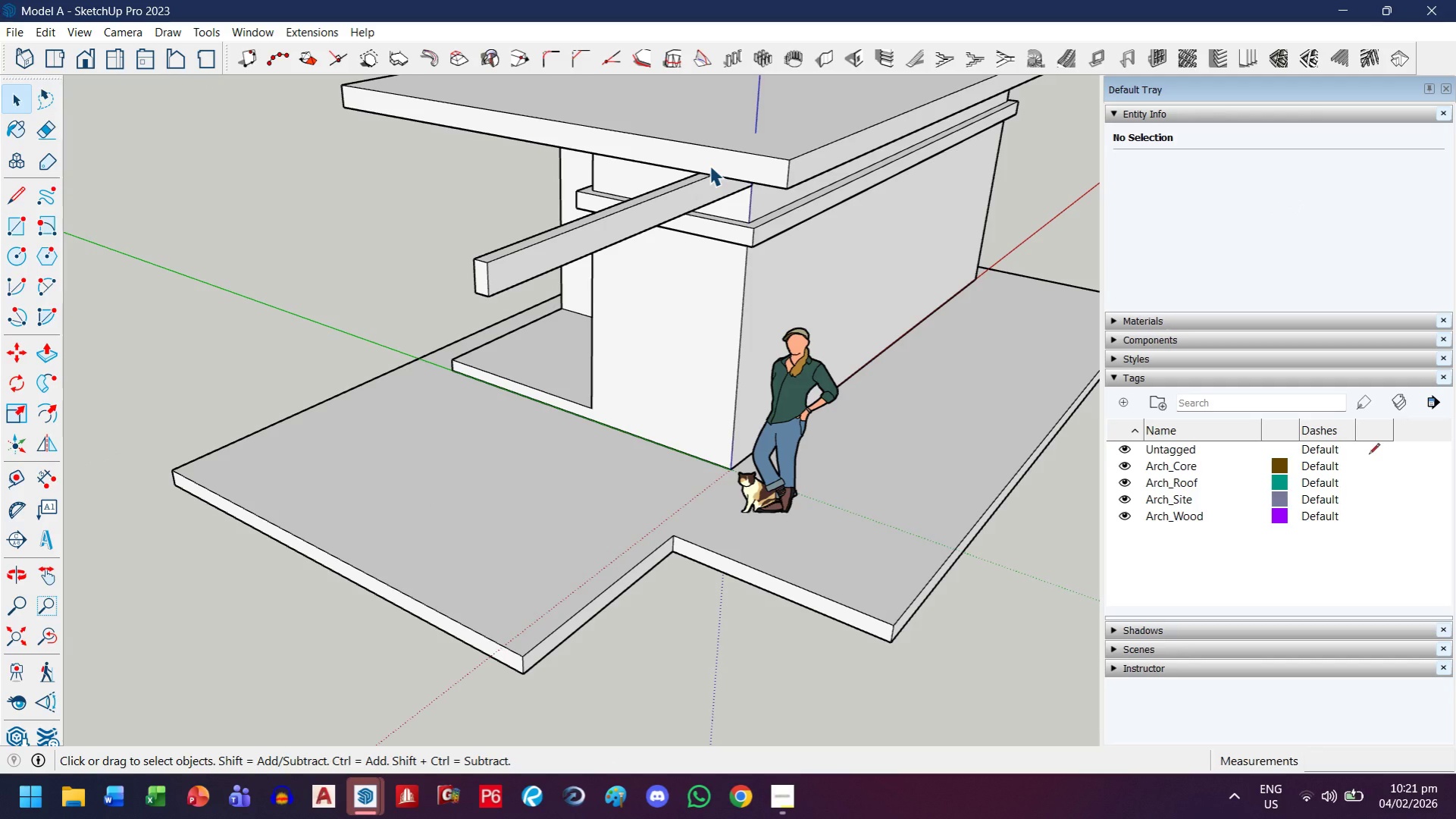 
double_click([709, 166])
 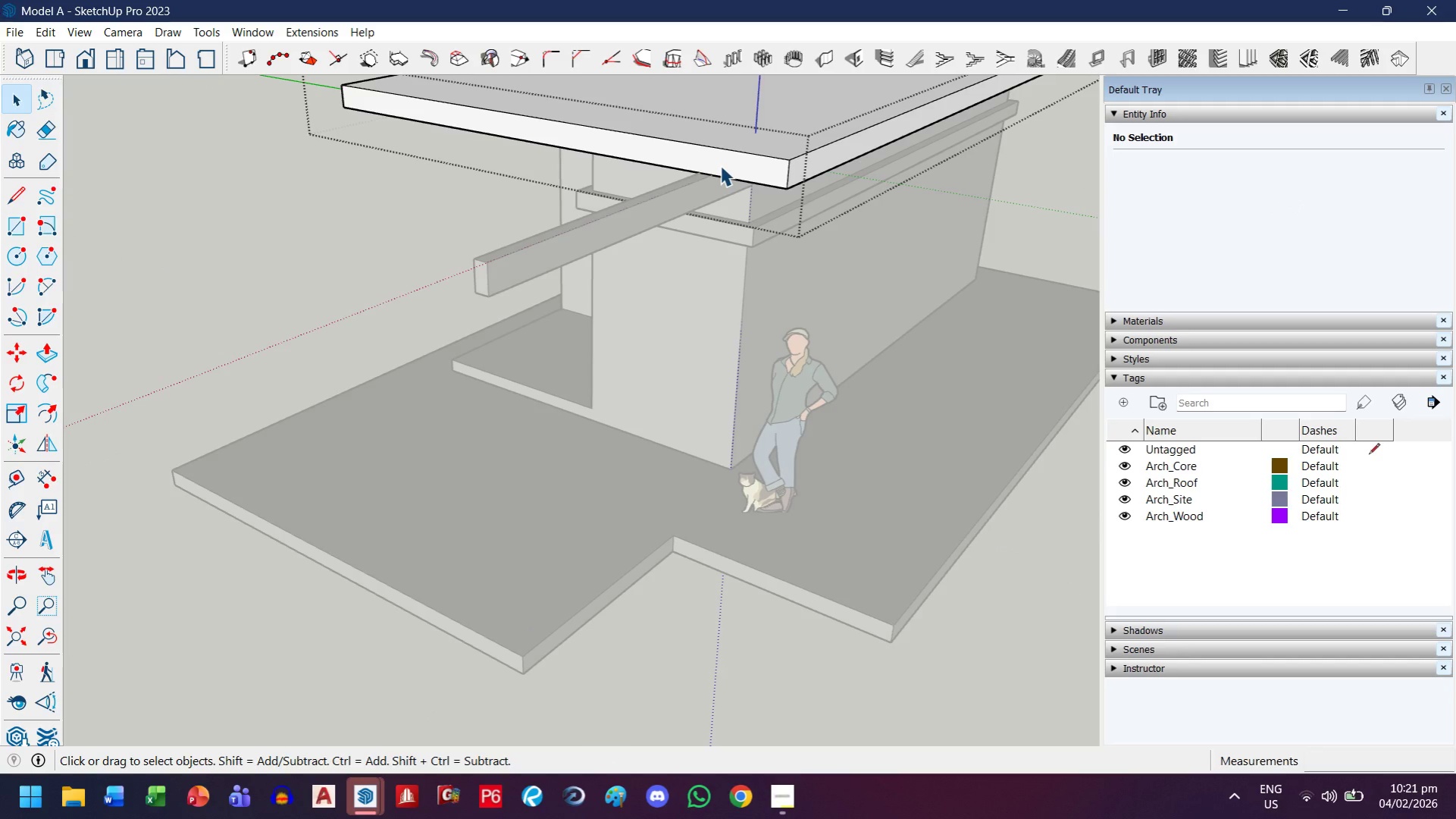 
triple_click([720, 166])
 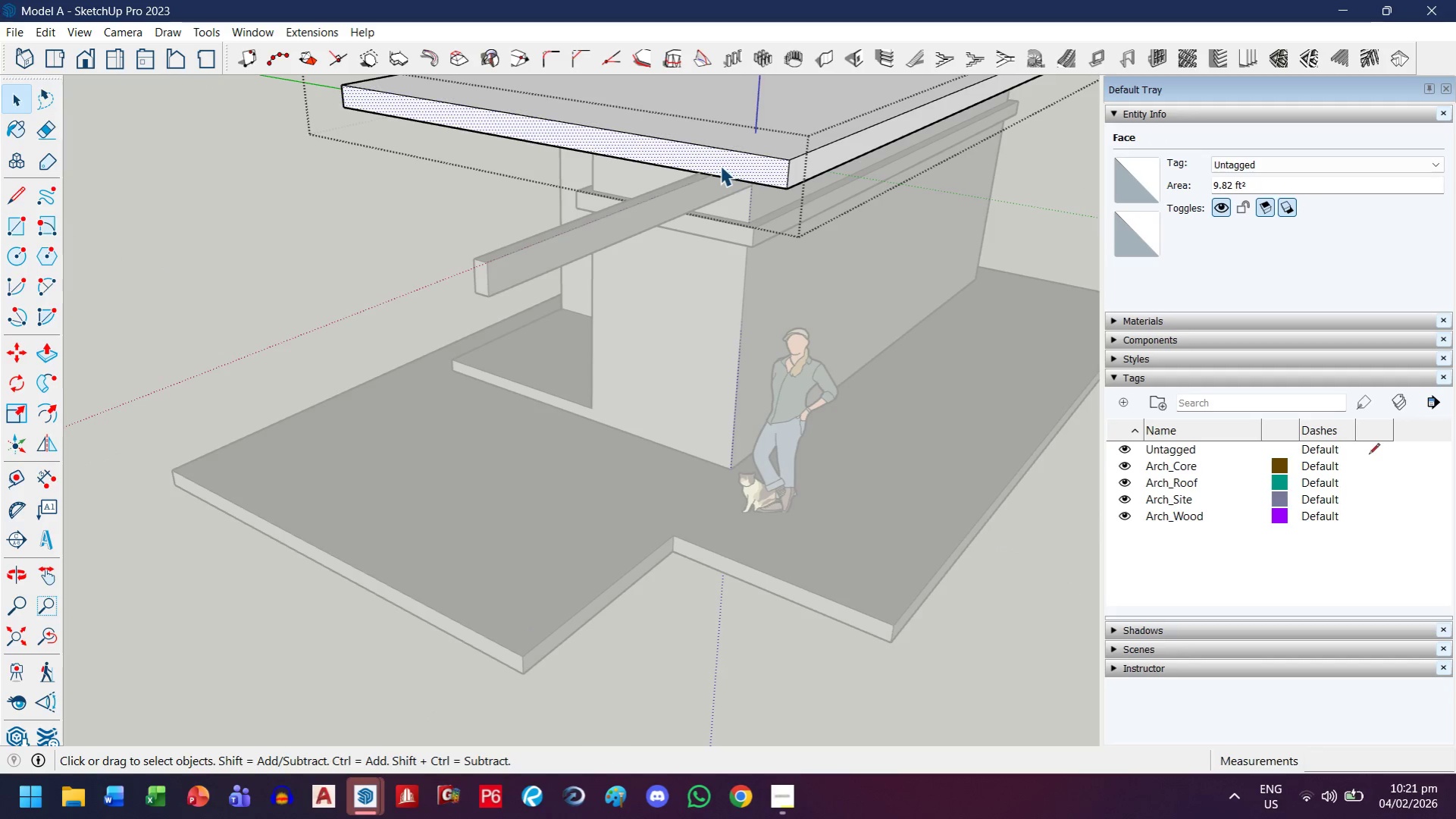 
key(P)
 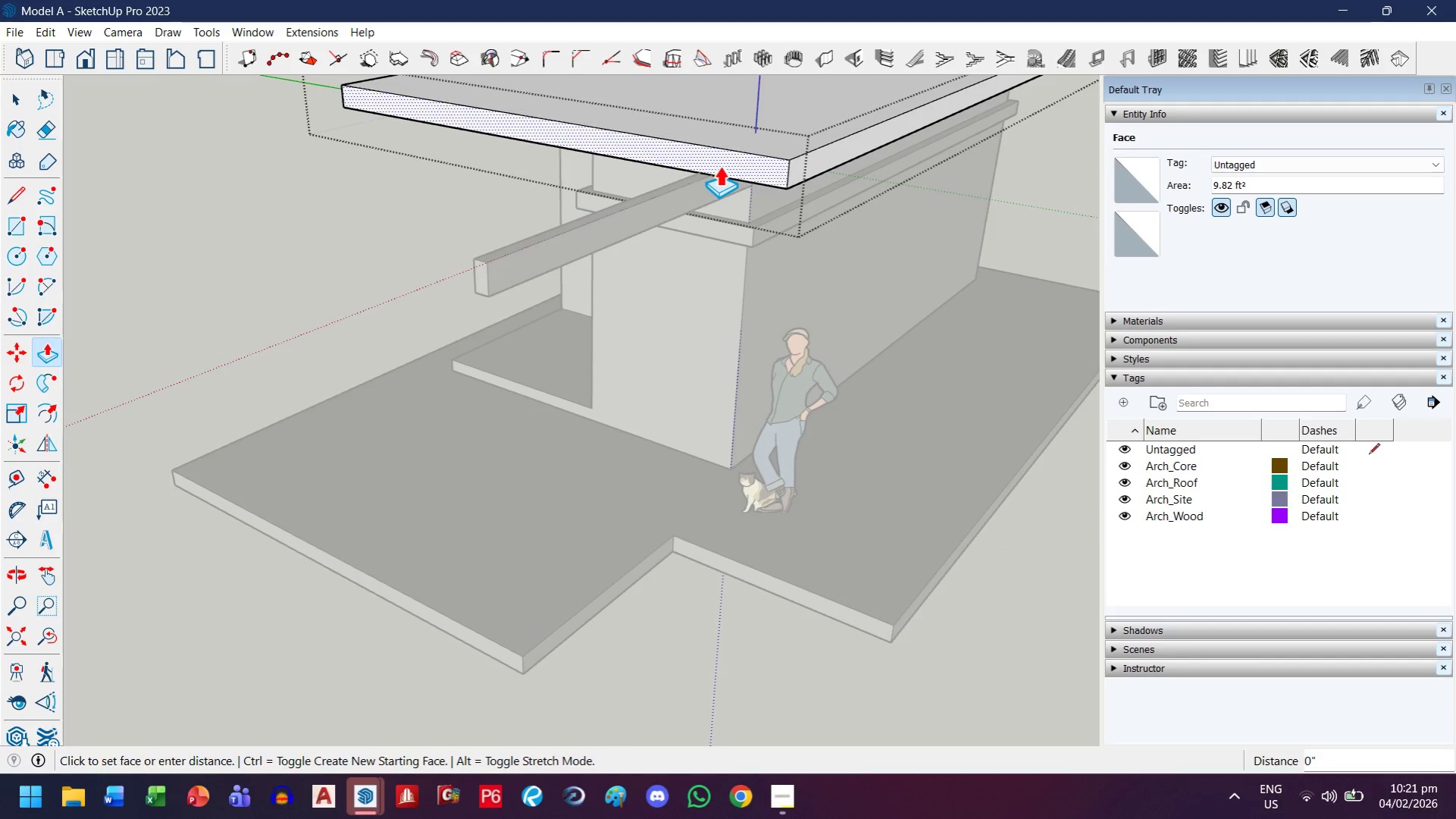 
left_click([720, 166])
 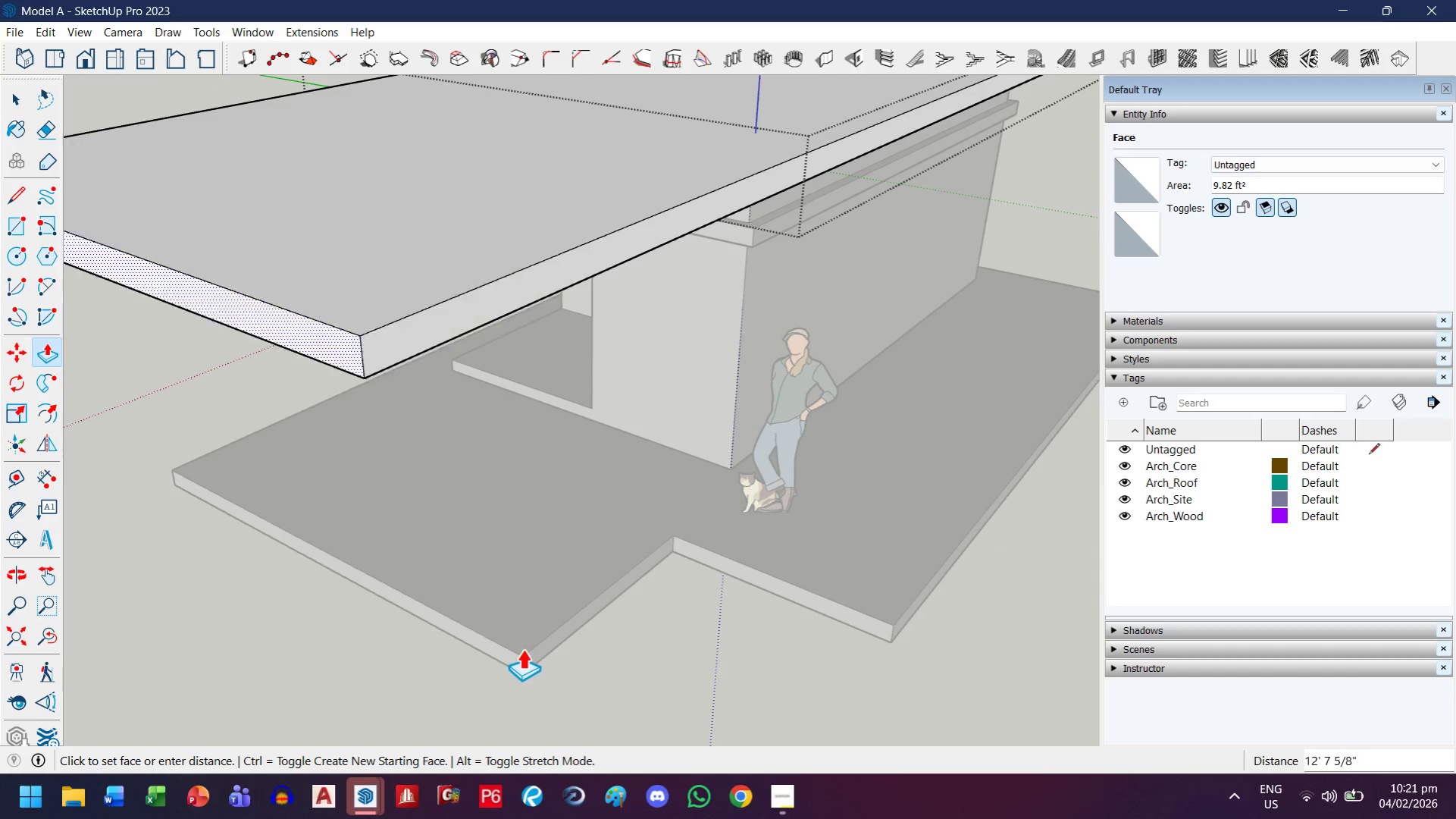 
left_click([525, 648])
 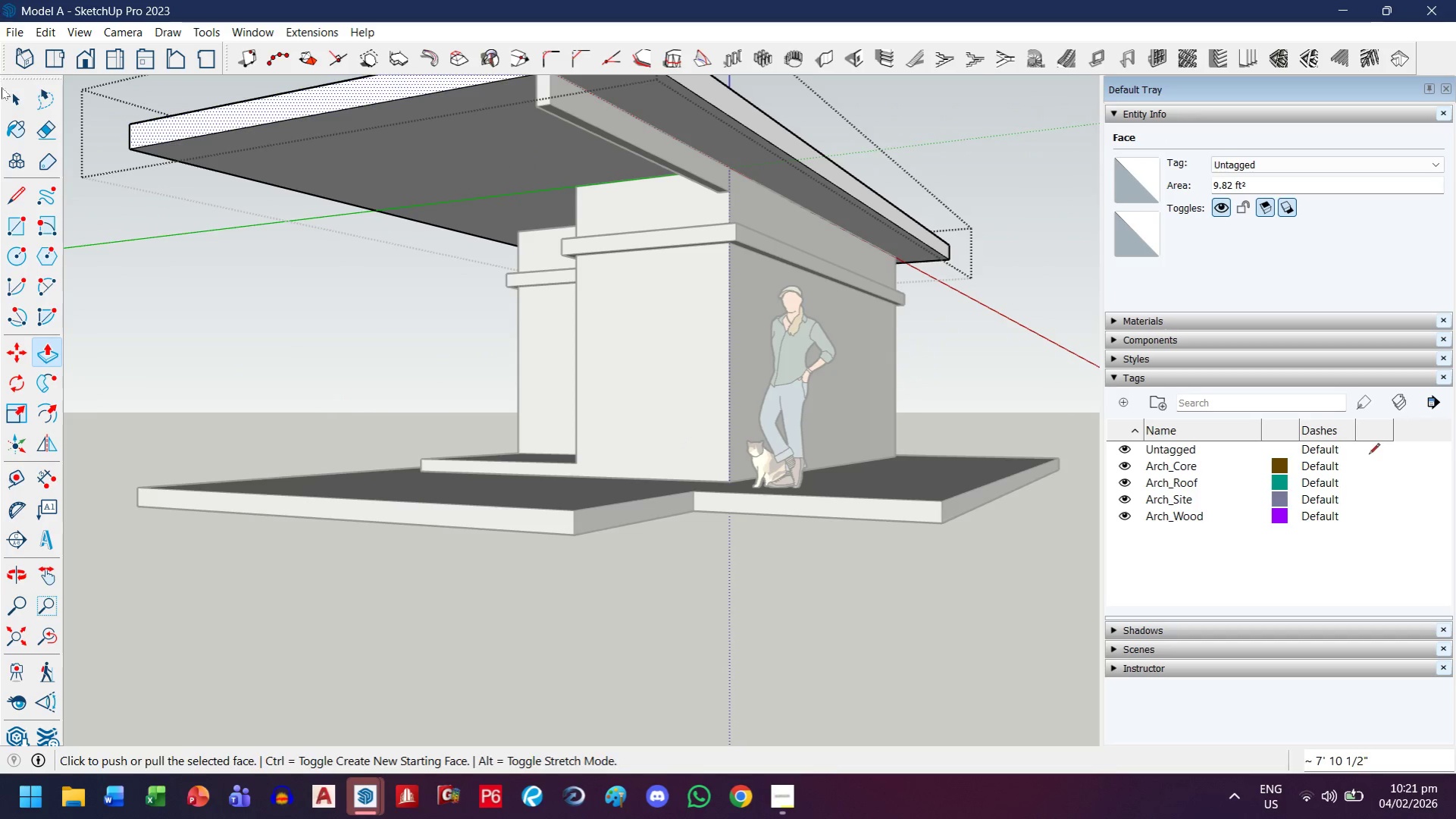 
key(Escape)
 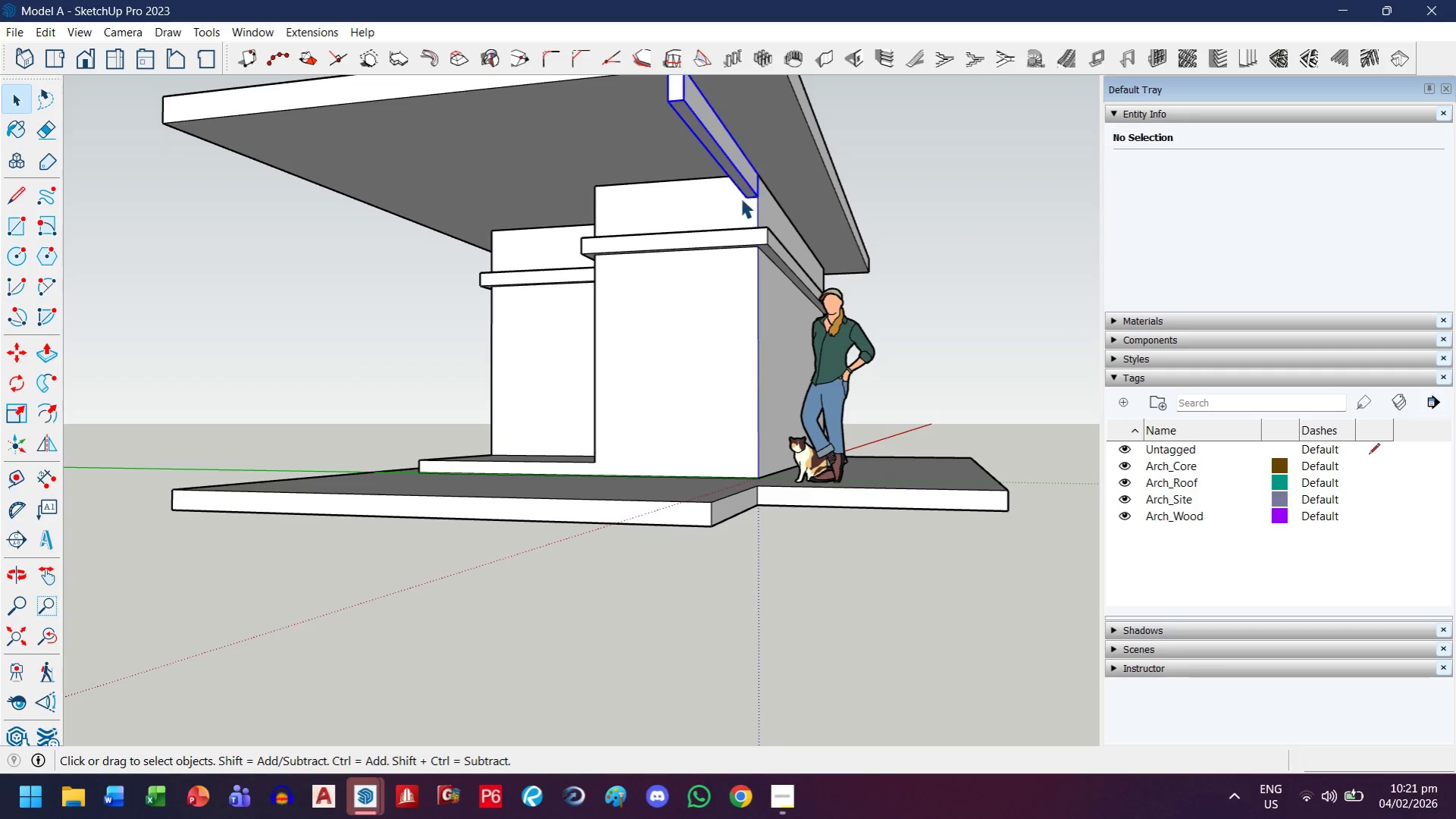 
scroll: coordinate [661, 212], scroll_direction: up, amount: 3.0
 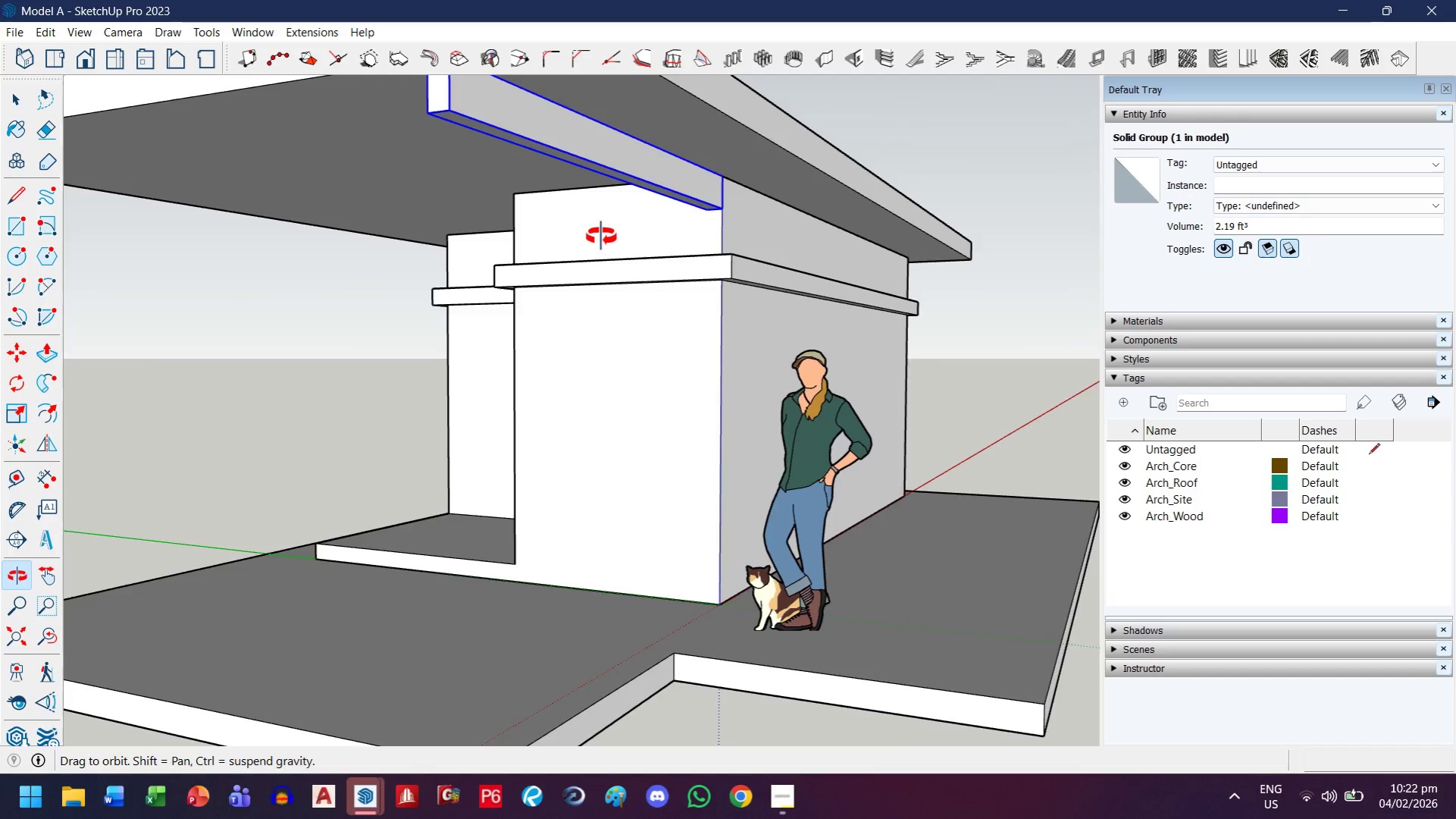 
key(Space)
 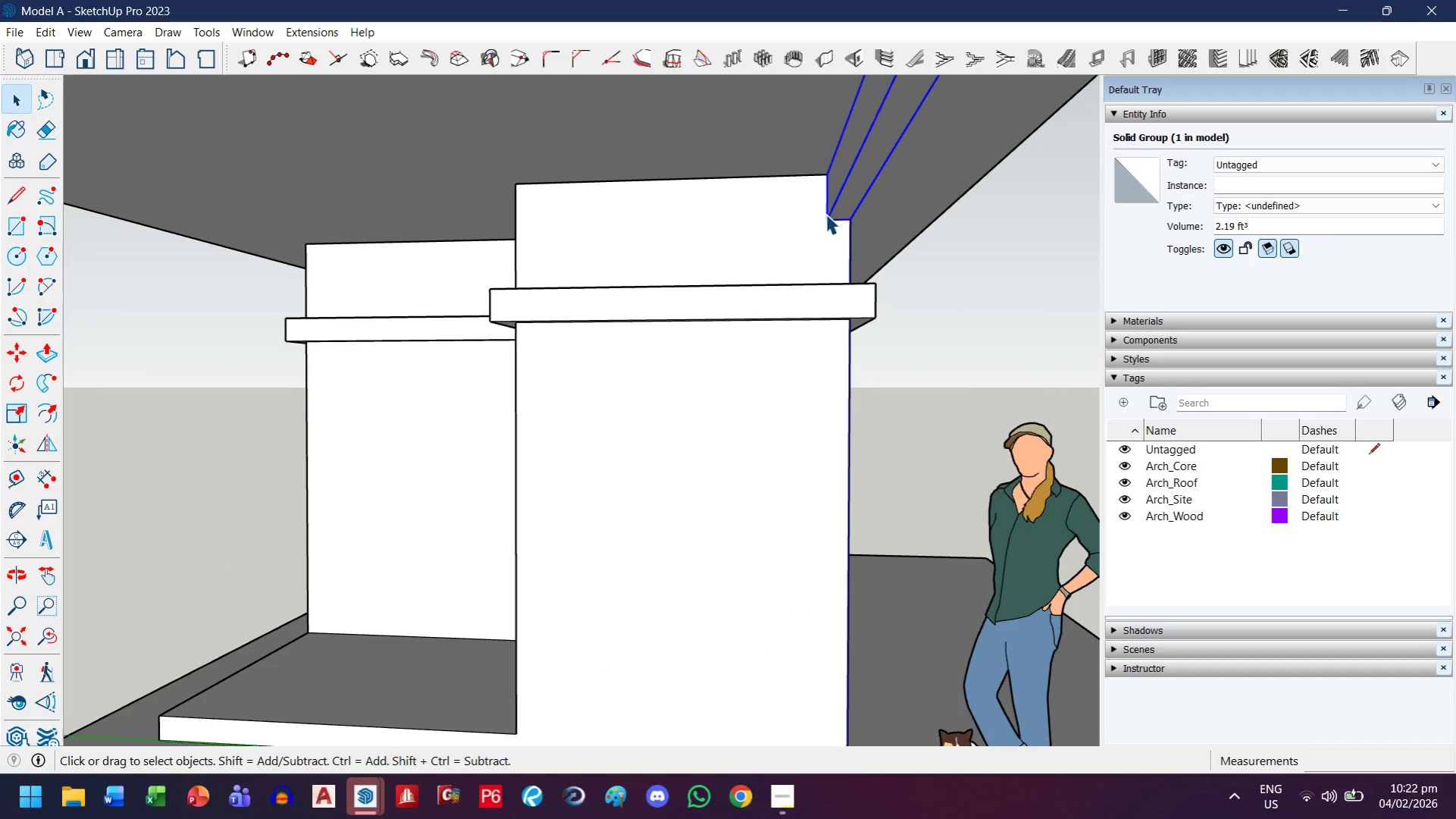 
scroll: coordinate [826, 212], scroll_direction: up, amount: 4.0
 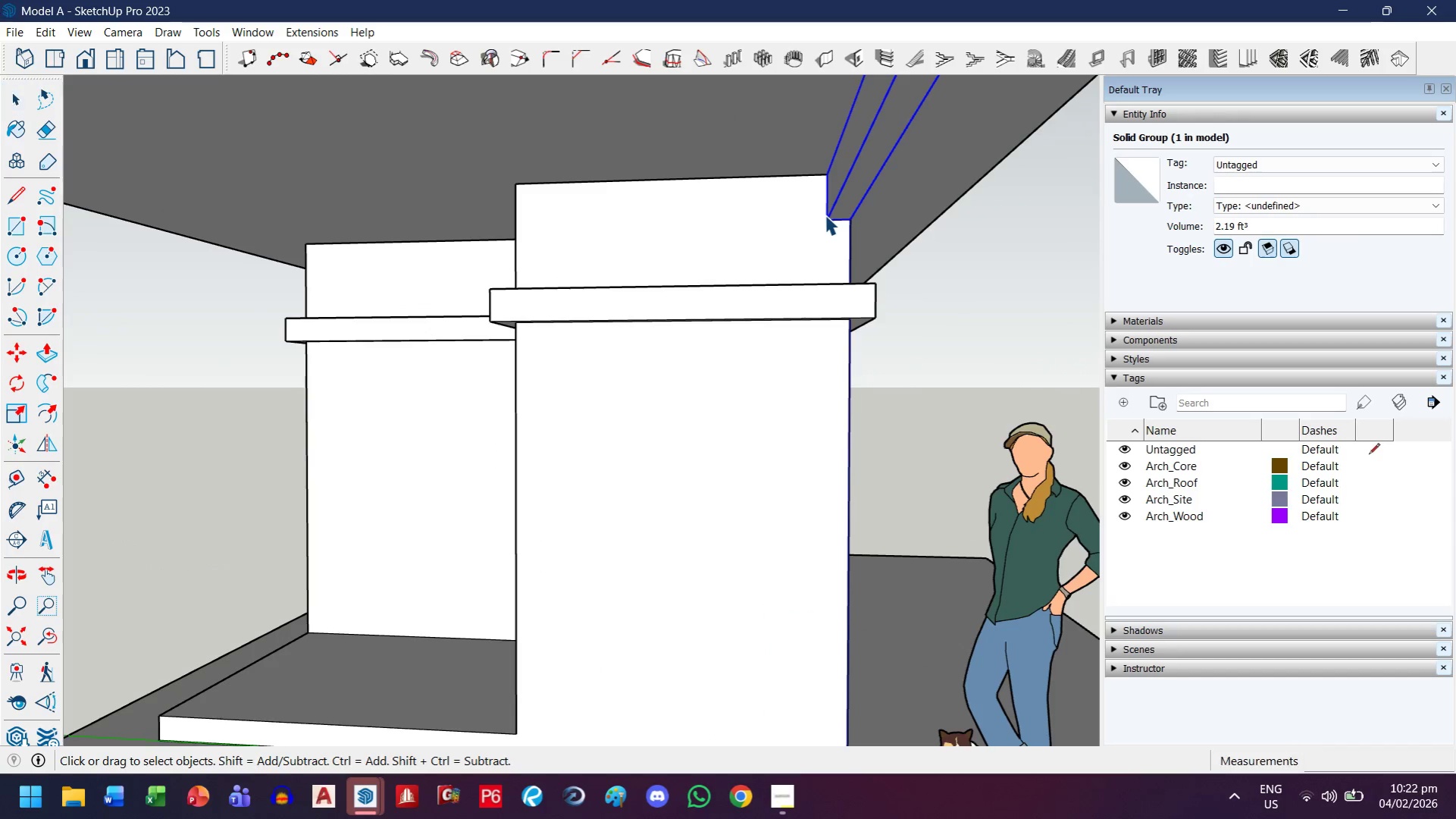 
key(M)
 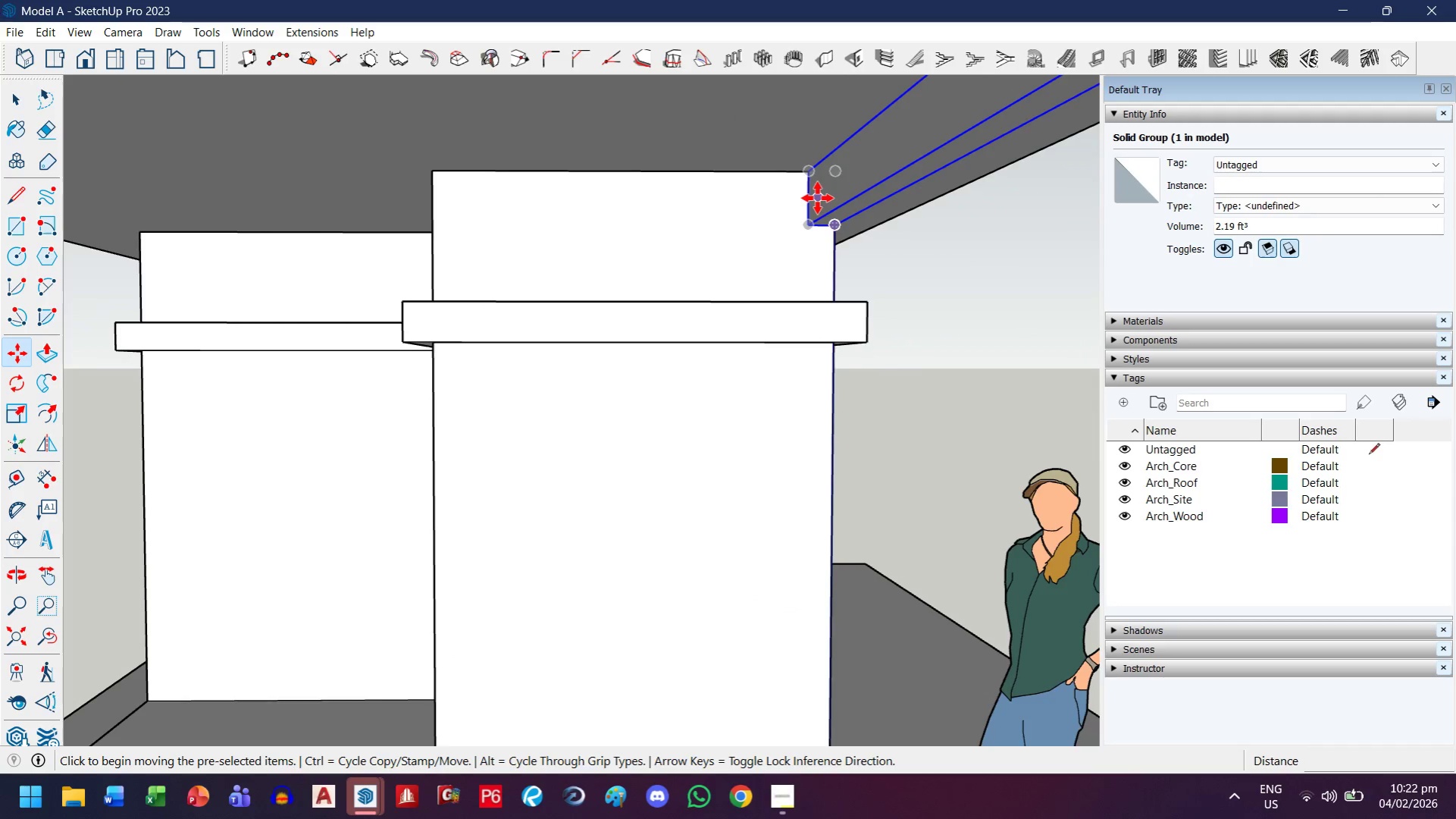 
scroll: coordinate [825, 215], scroll_direction: up, amount: 2.0
 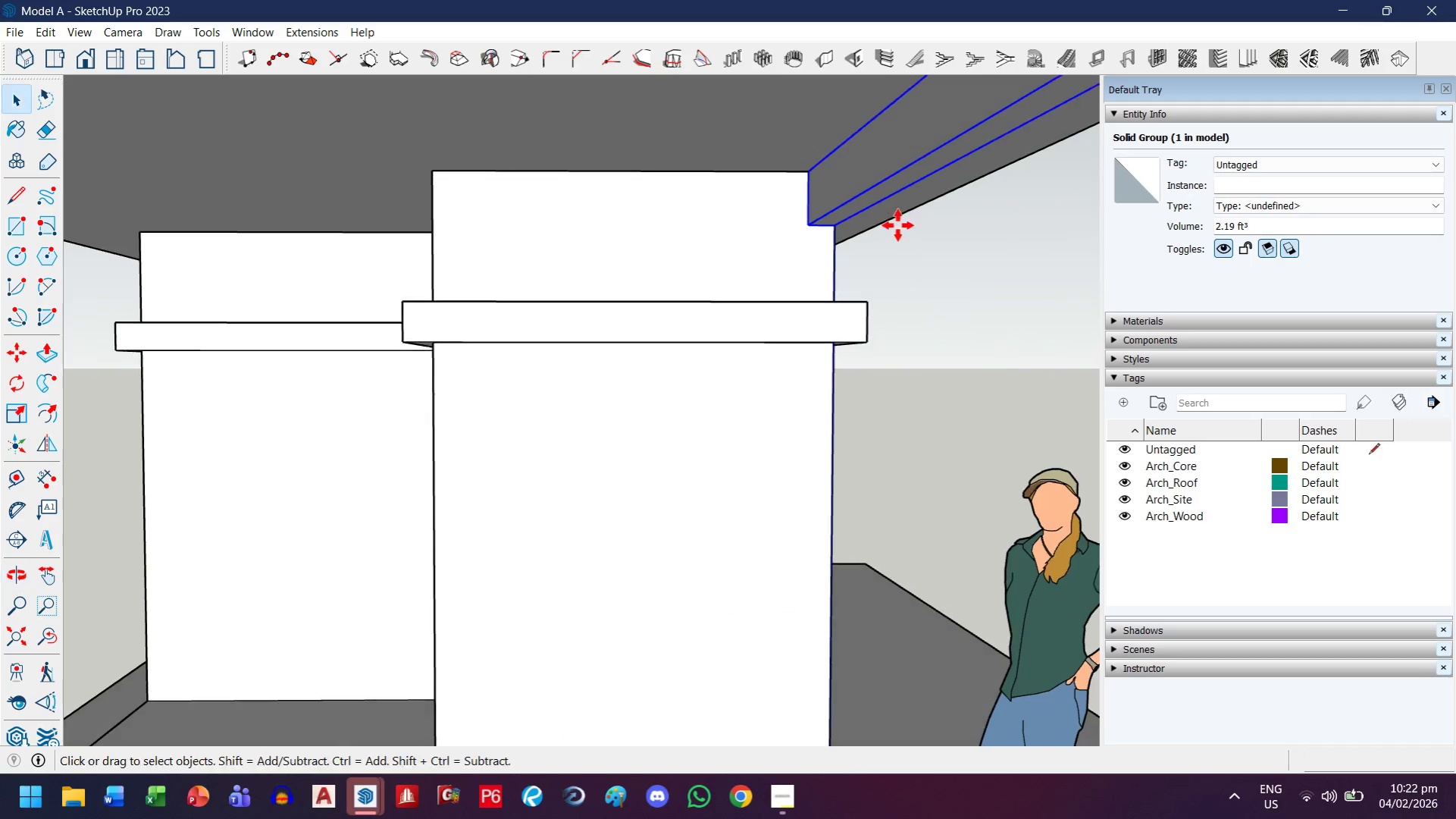 
key(Control+ControlLeft)
 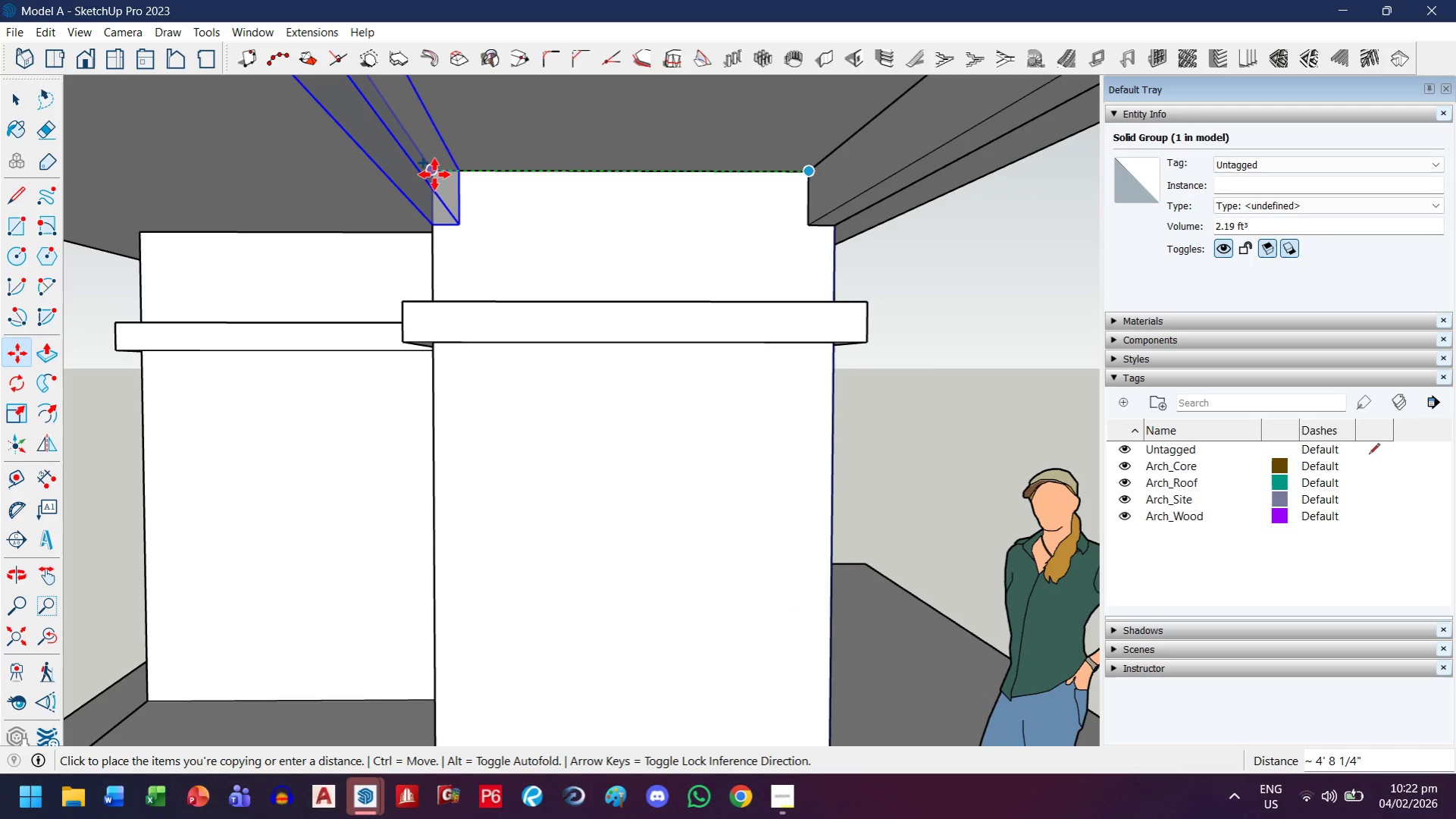 
left_click([434, 175])
 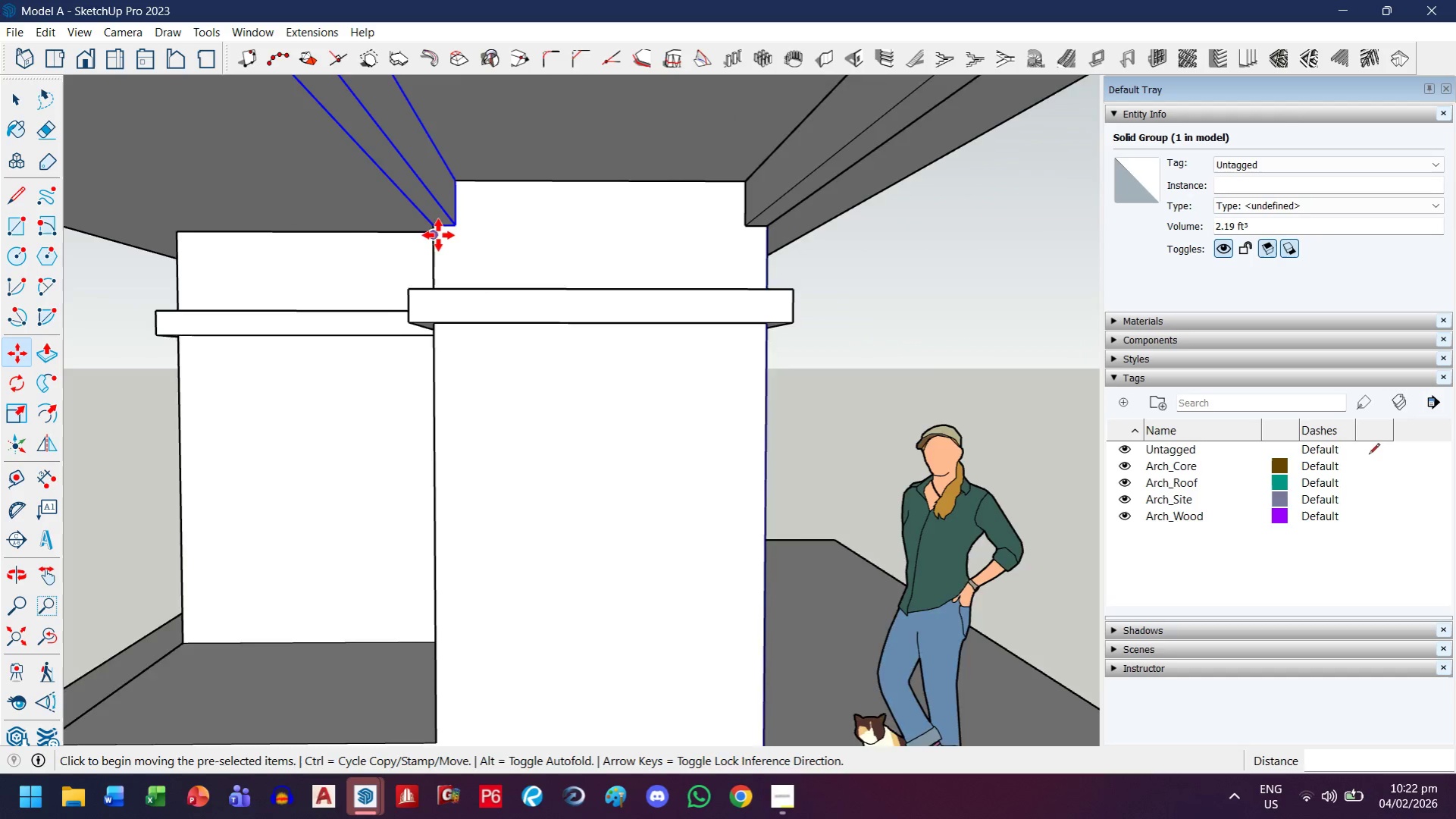 
scroll: coordinate [438, 235], scroll_direction: down, amount: 3.0
 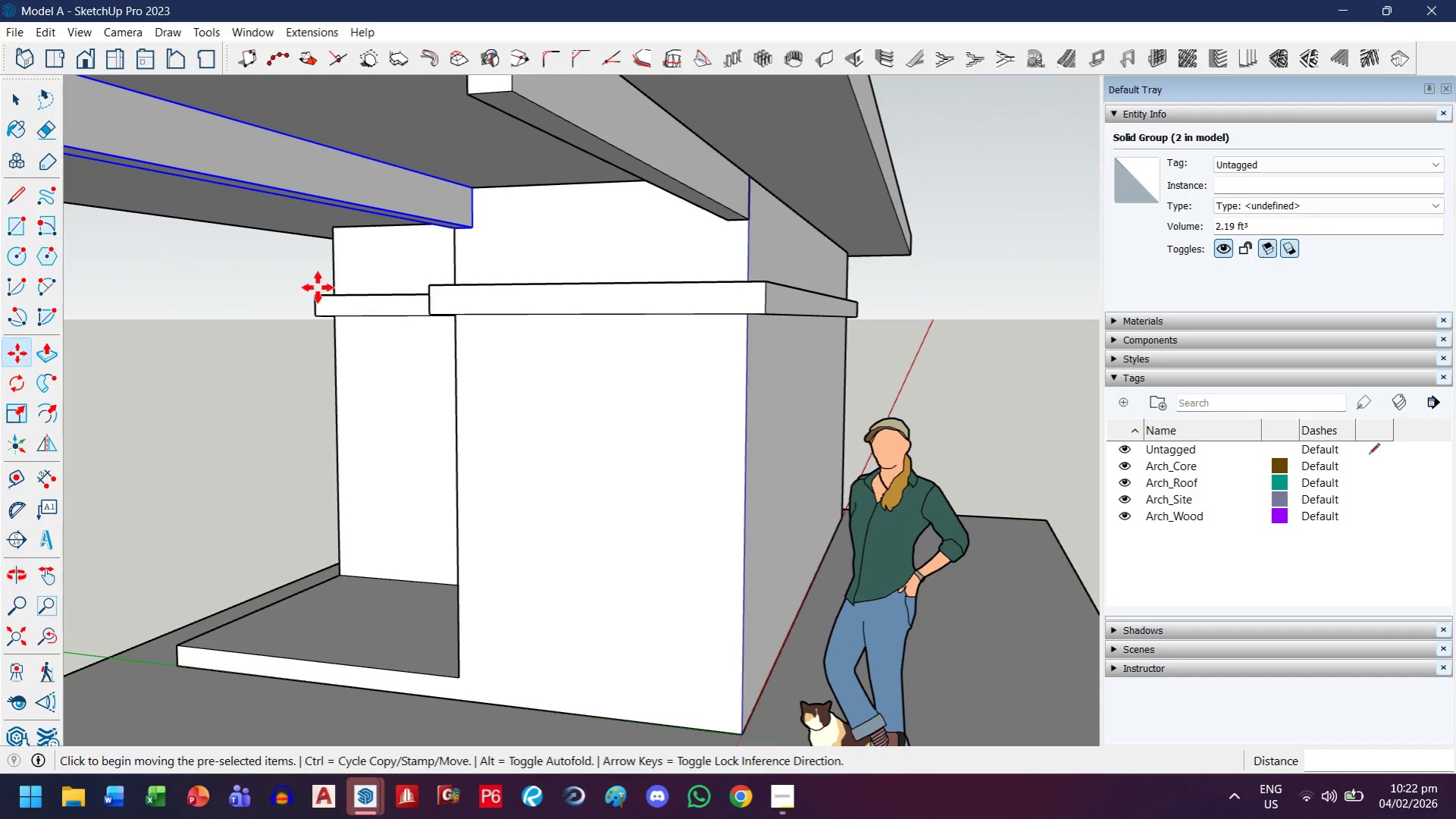 
key(H)
 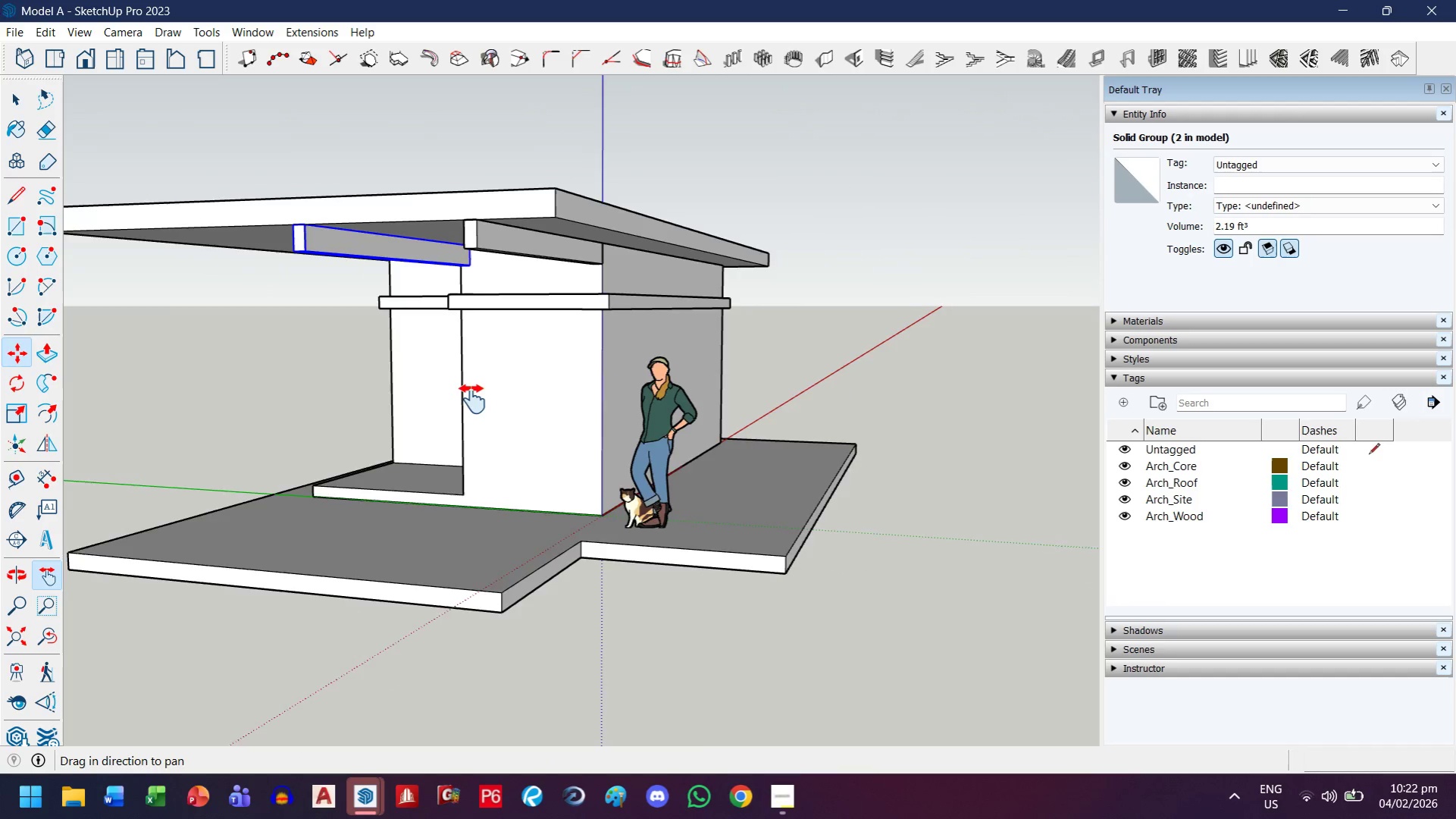 
scroll: coordinate [523, 350], scroll_direction: down, amount: 7.0
 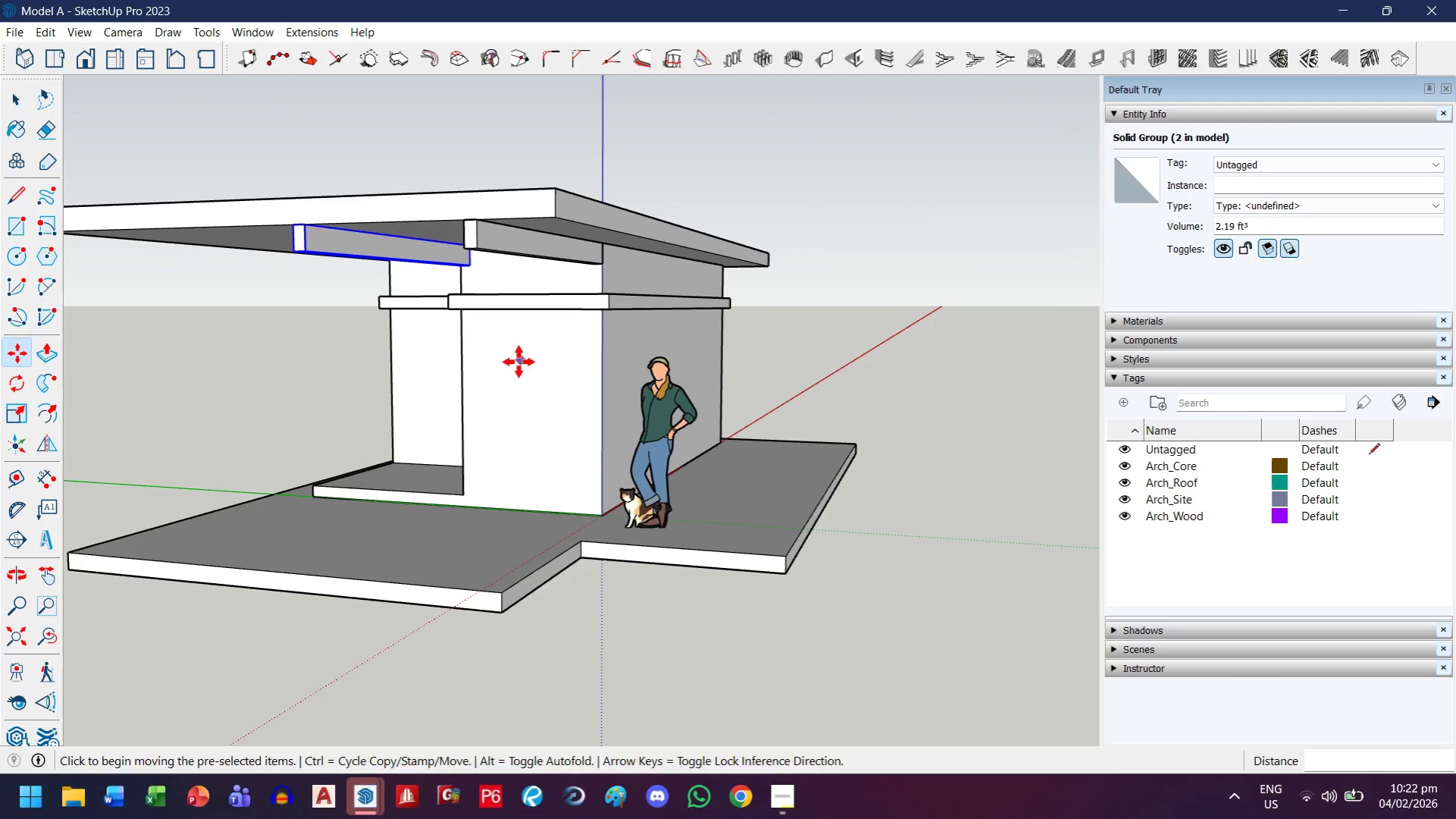 
left_click_drag(start_coordinate=[472, 399], to_coordinate=[631, 400])
 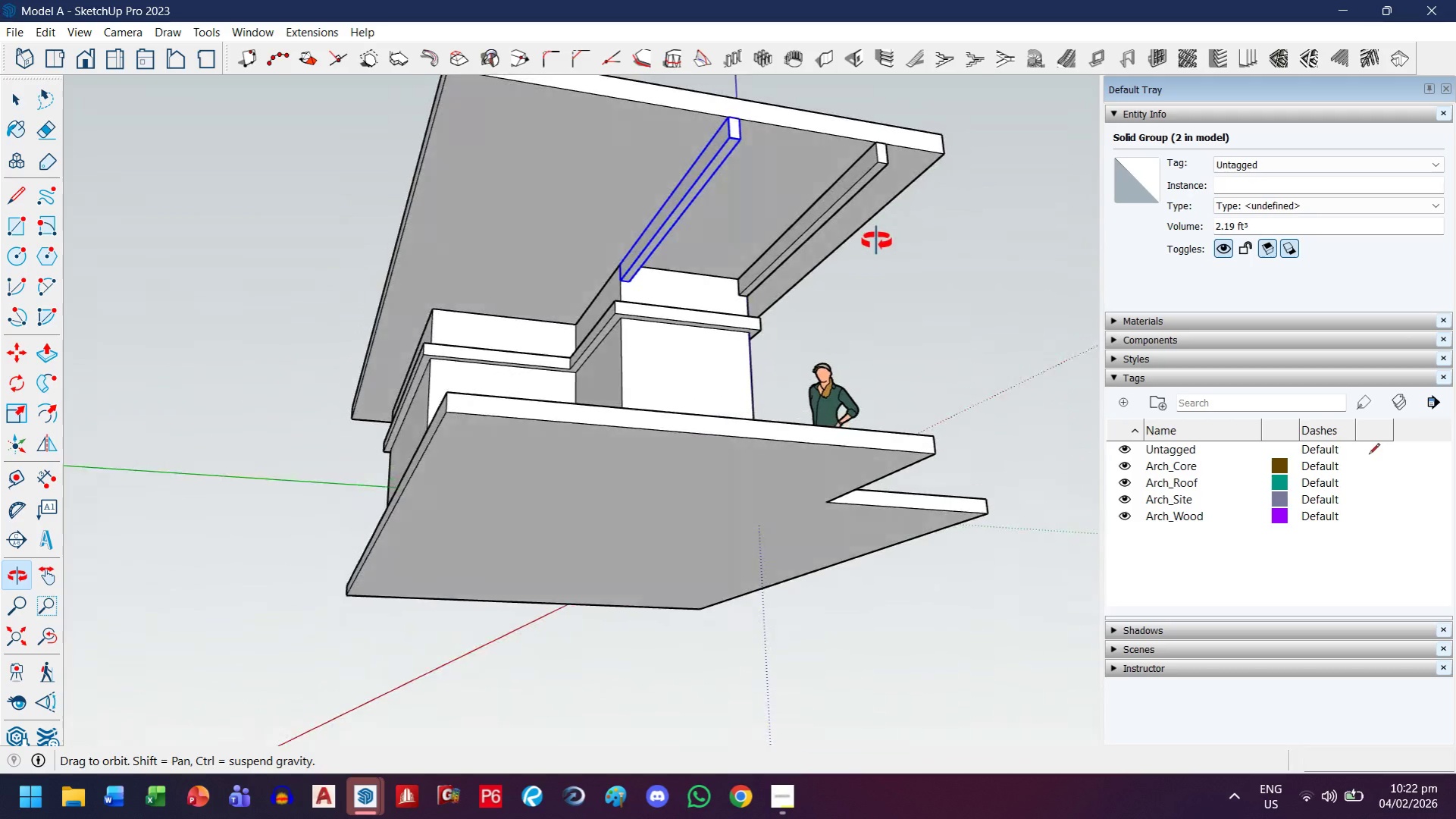 
scroll: coordinate [695, 294], scroll_direction: up, amount: 5.0
 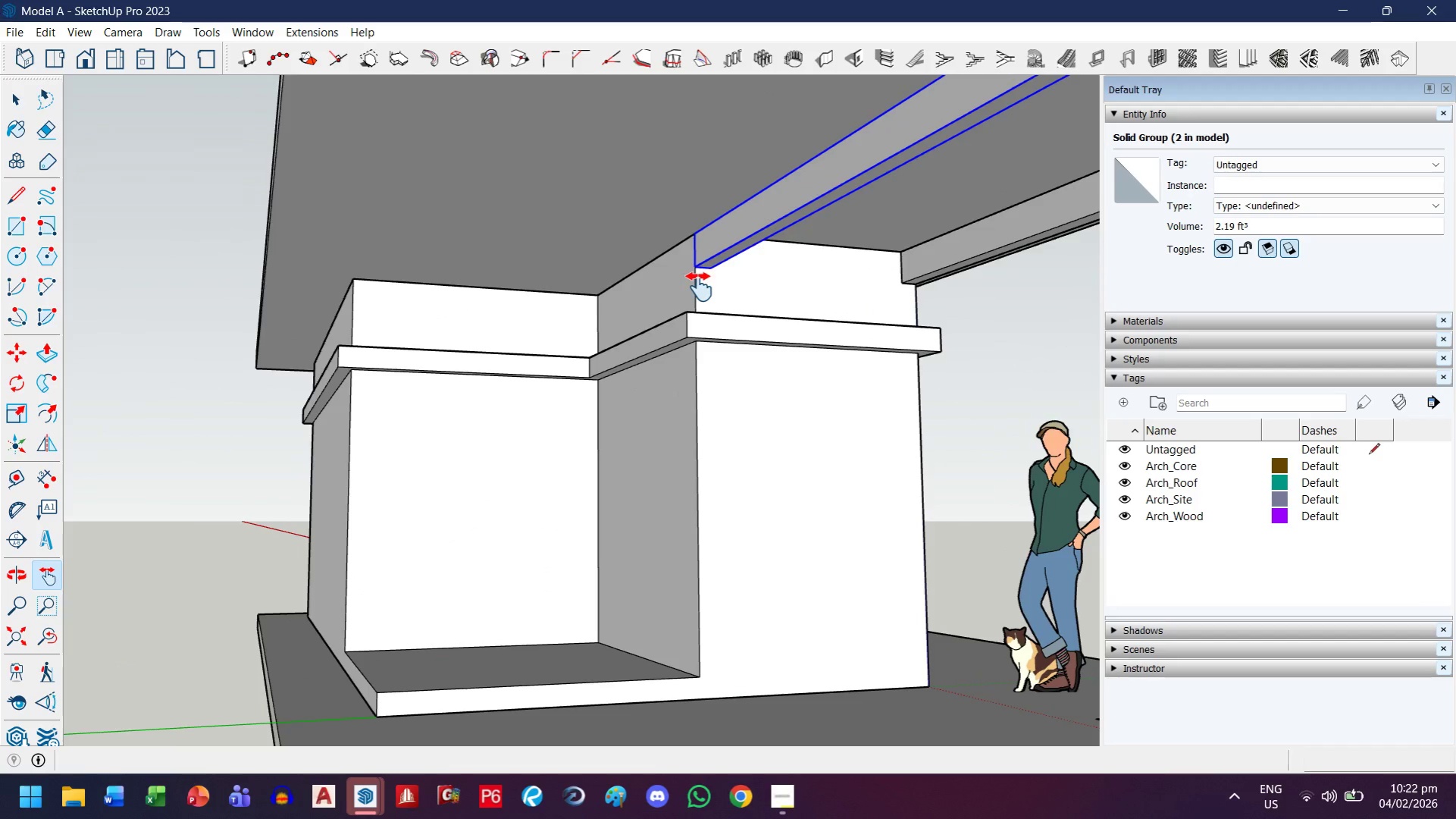 
key(M)
 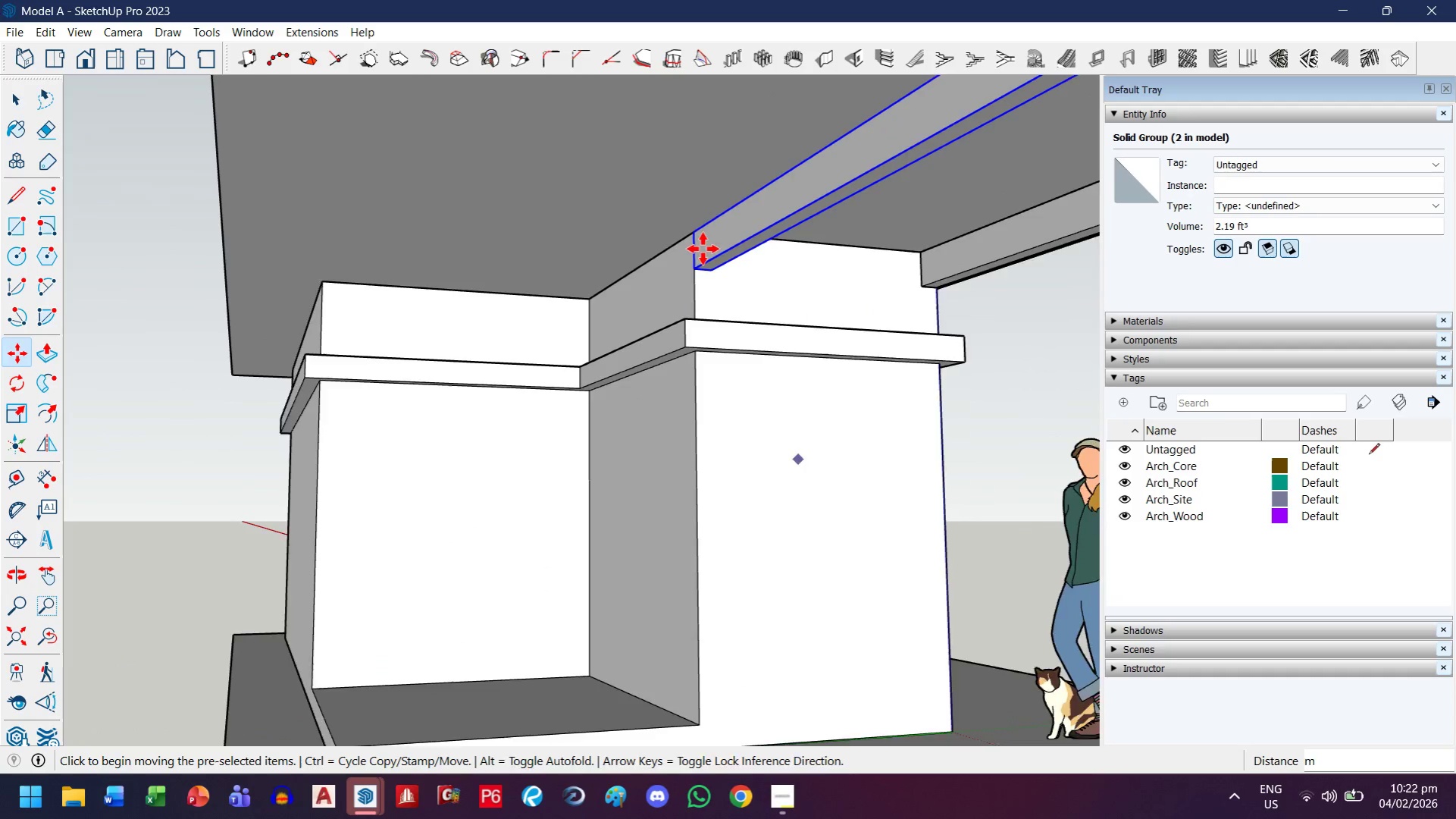 
key(Control+ControlLeft)
 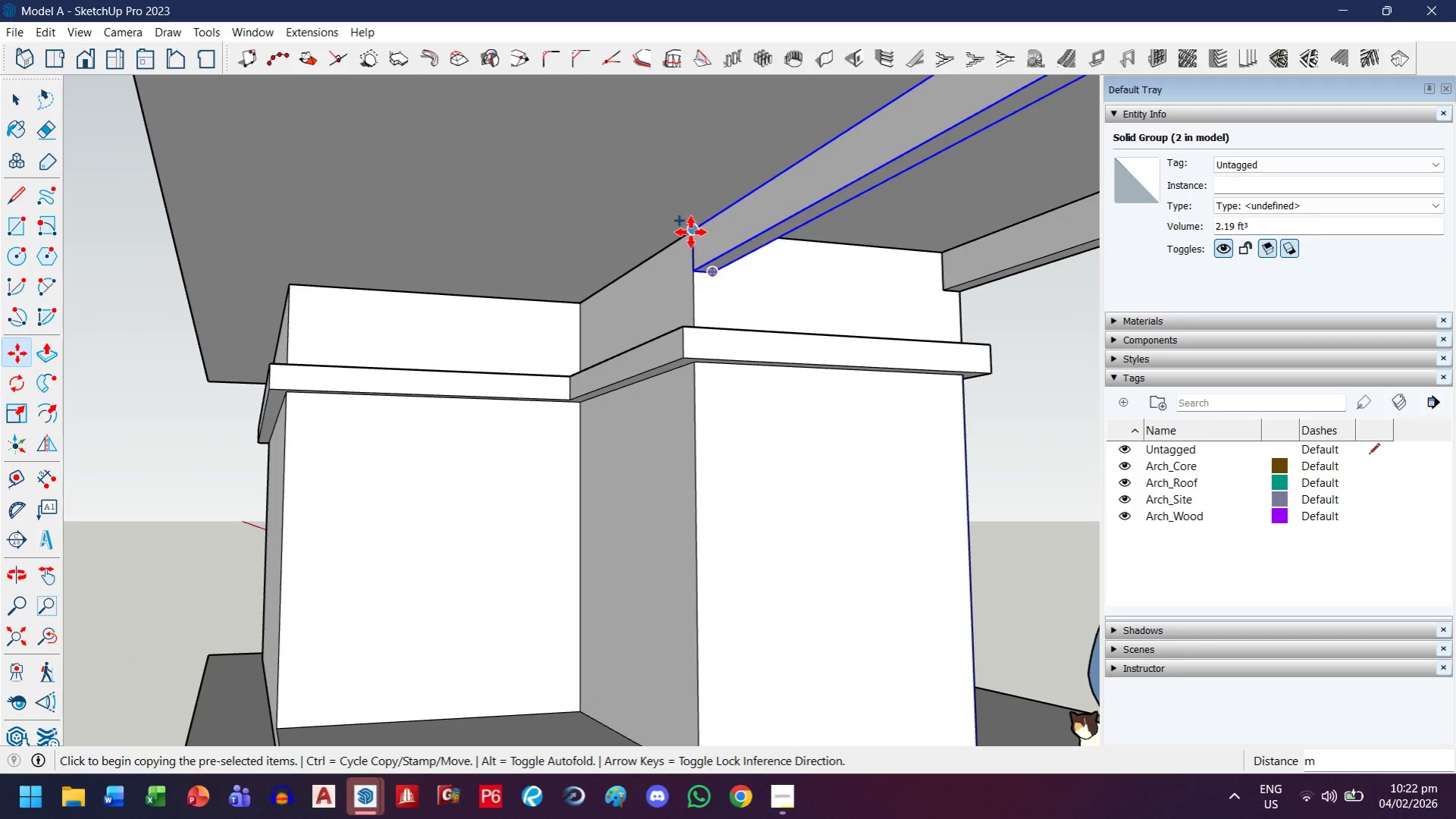 
scroll: coordinate [703, 249], scroll_direction: up, amount: 2.0
 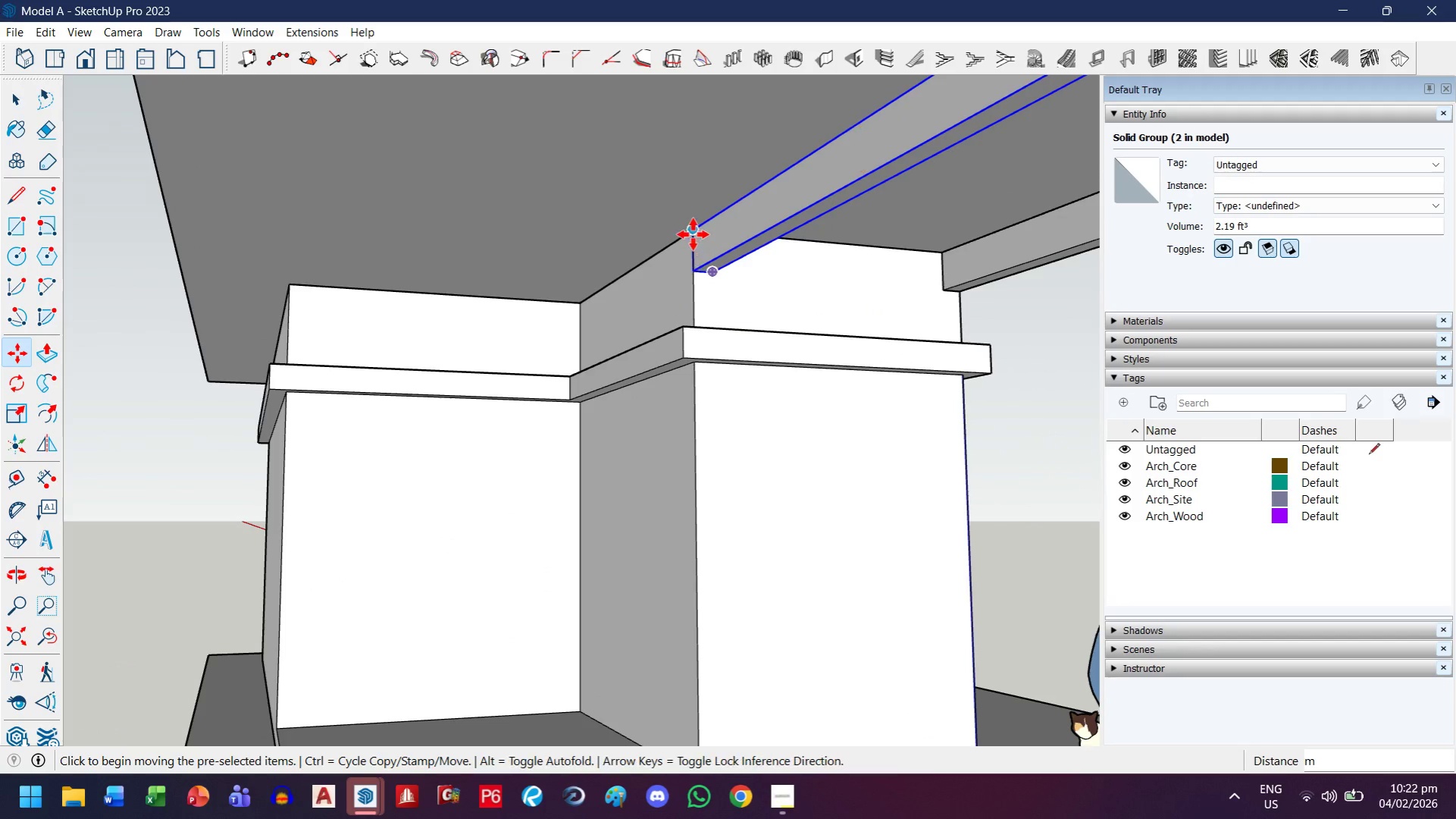 
left_click_drag(start_coordinate=[693, 232], to_coordinate=[686, 232])
 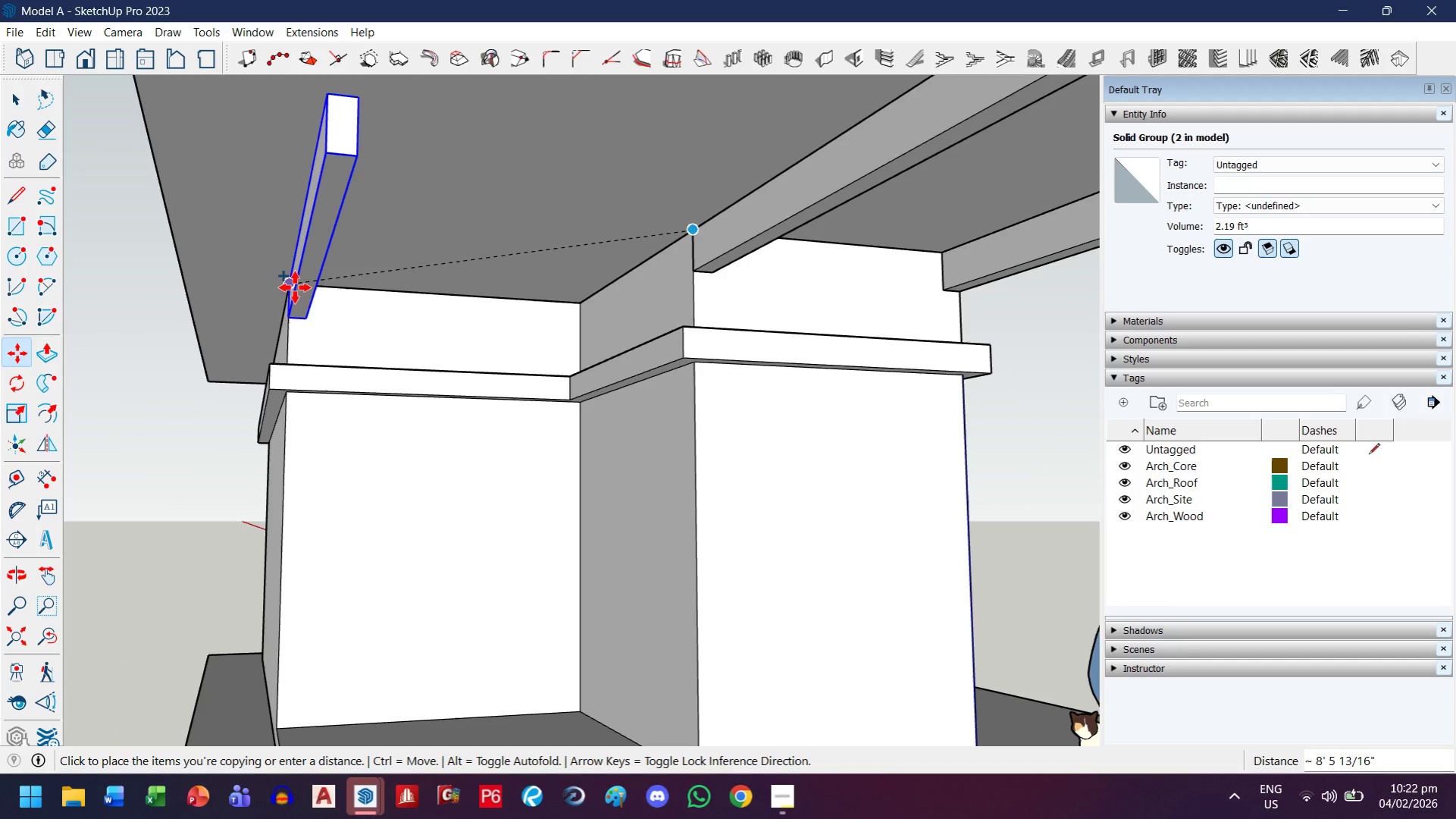 
left_click([295, 287])
 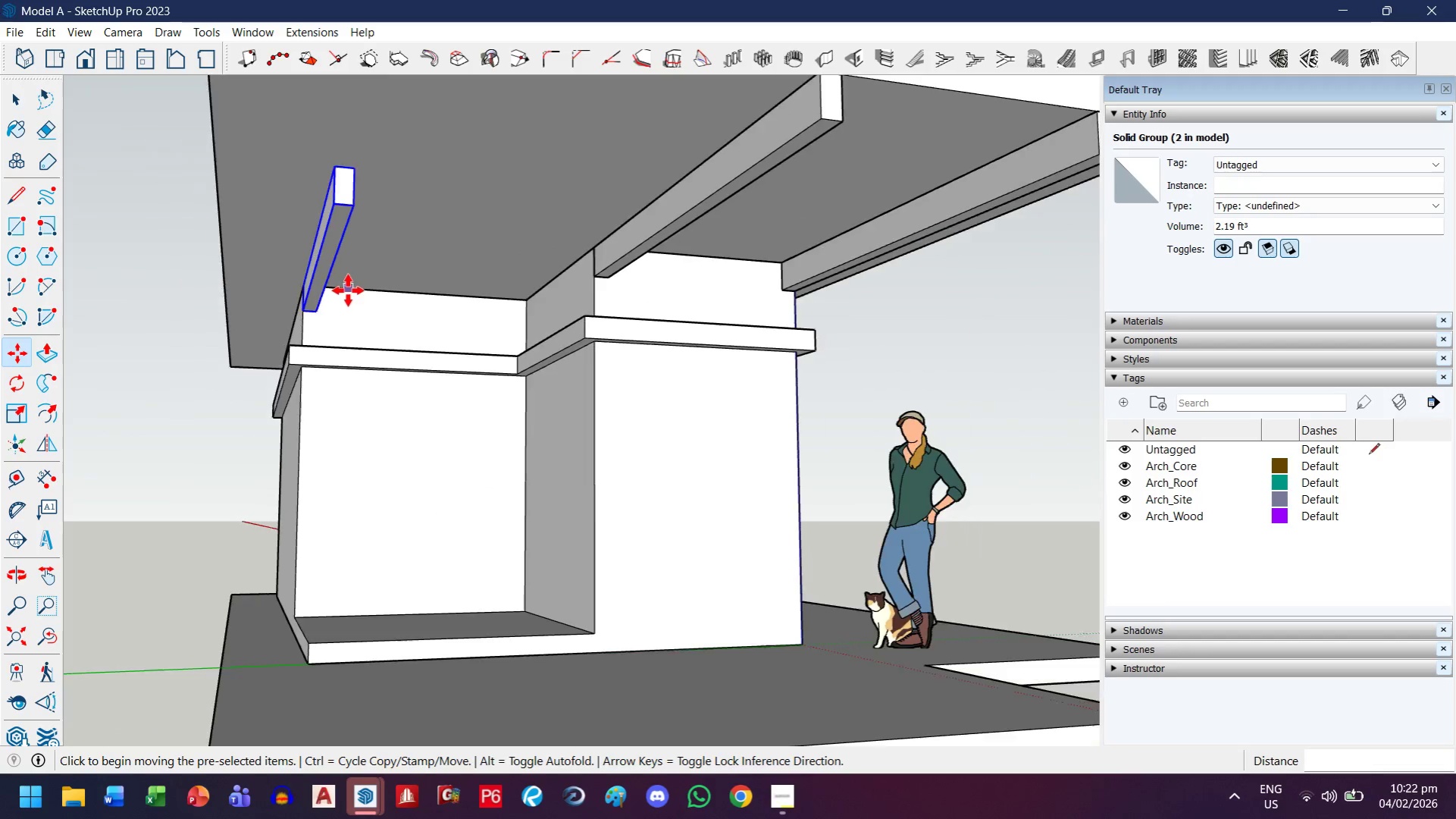 
scroll: coordinate [347, 290], scroll_direction: down, amount: 3.0
 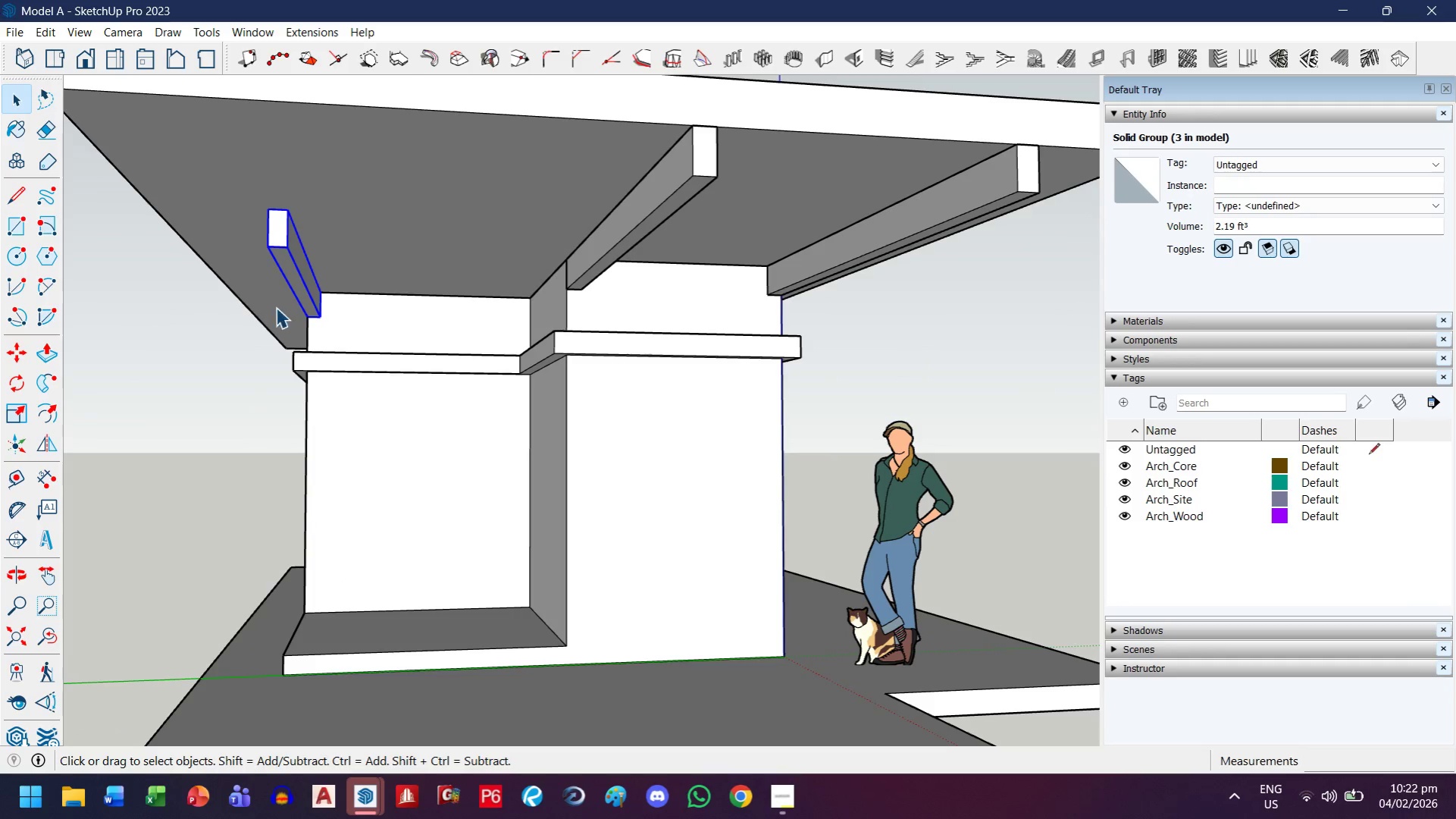 
left_click([284, 261])
 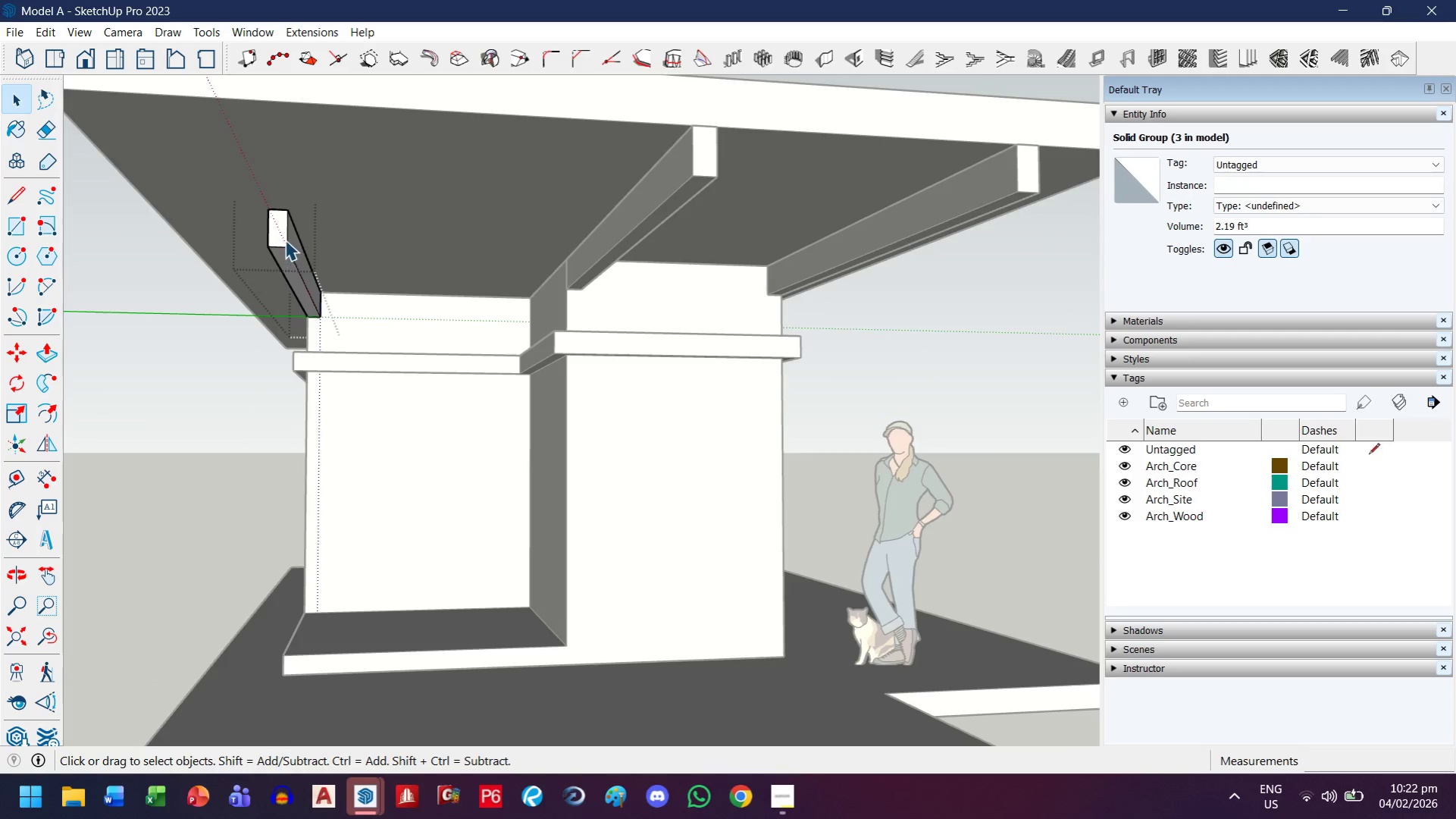 
scroll: coordinate [280, 239], scroll_direction: up, amount: 3.0
 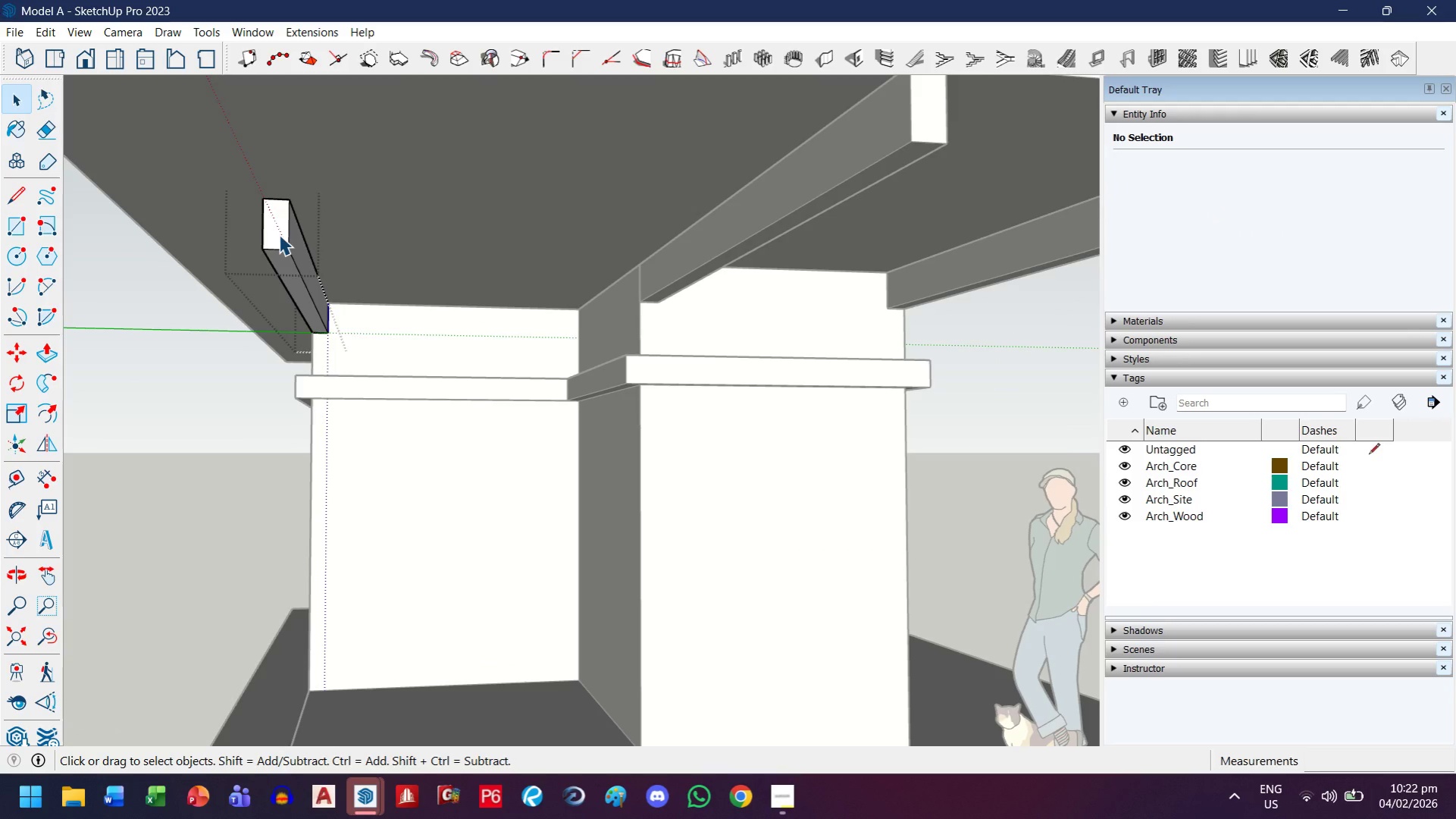 
key(P)
 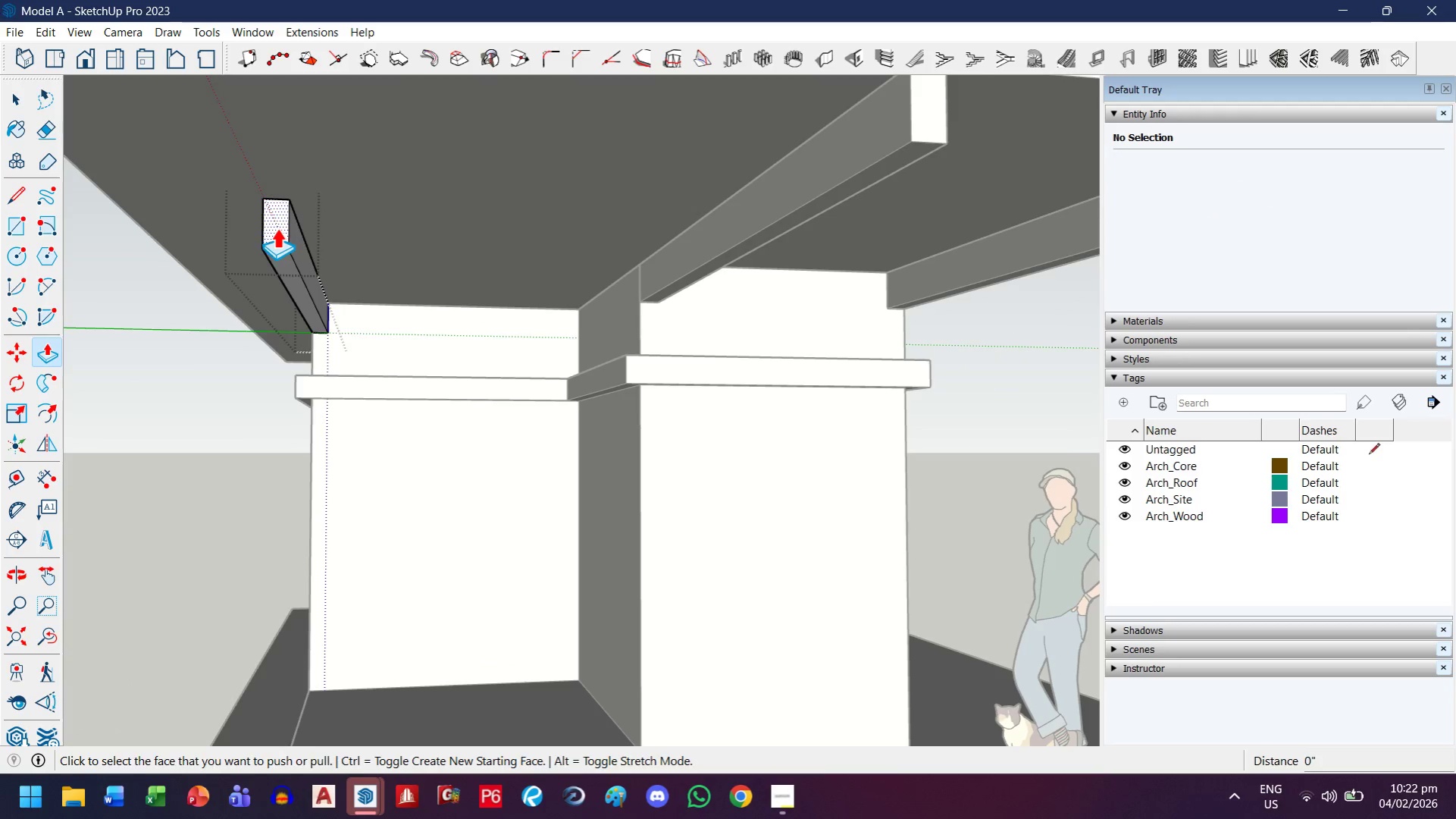 
left_click([277, 228])
 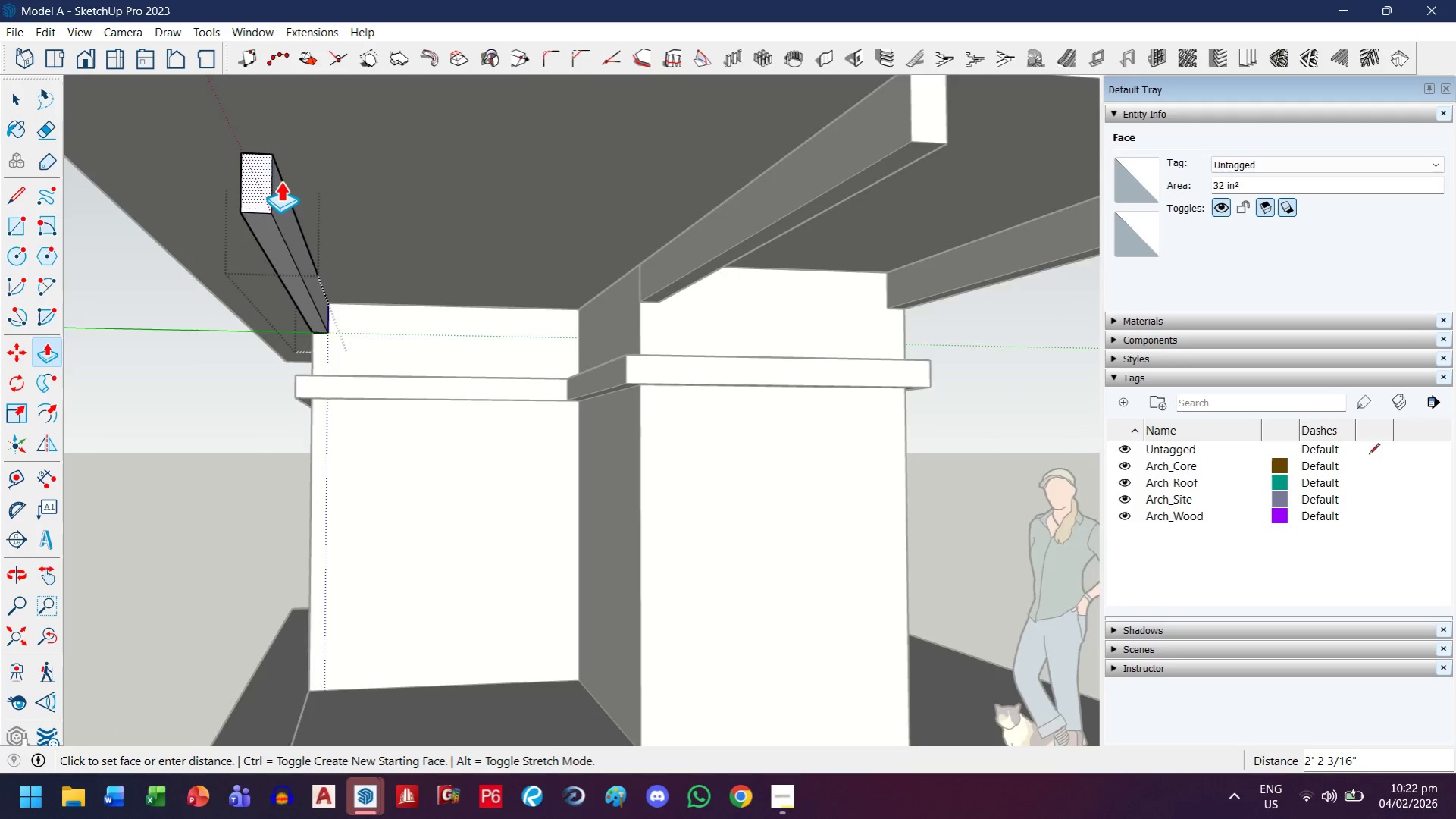 
key(H)
 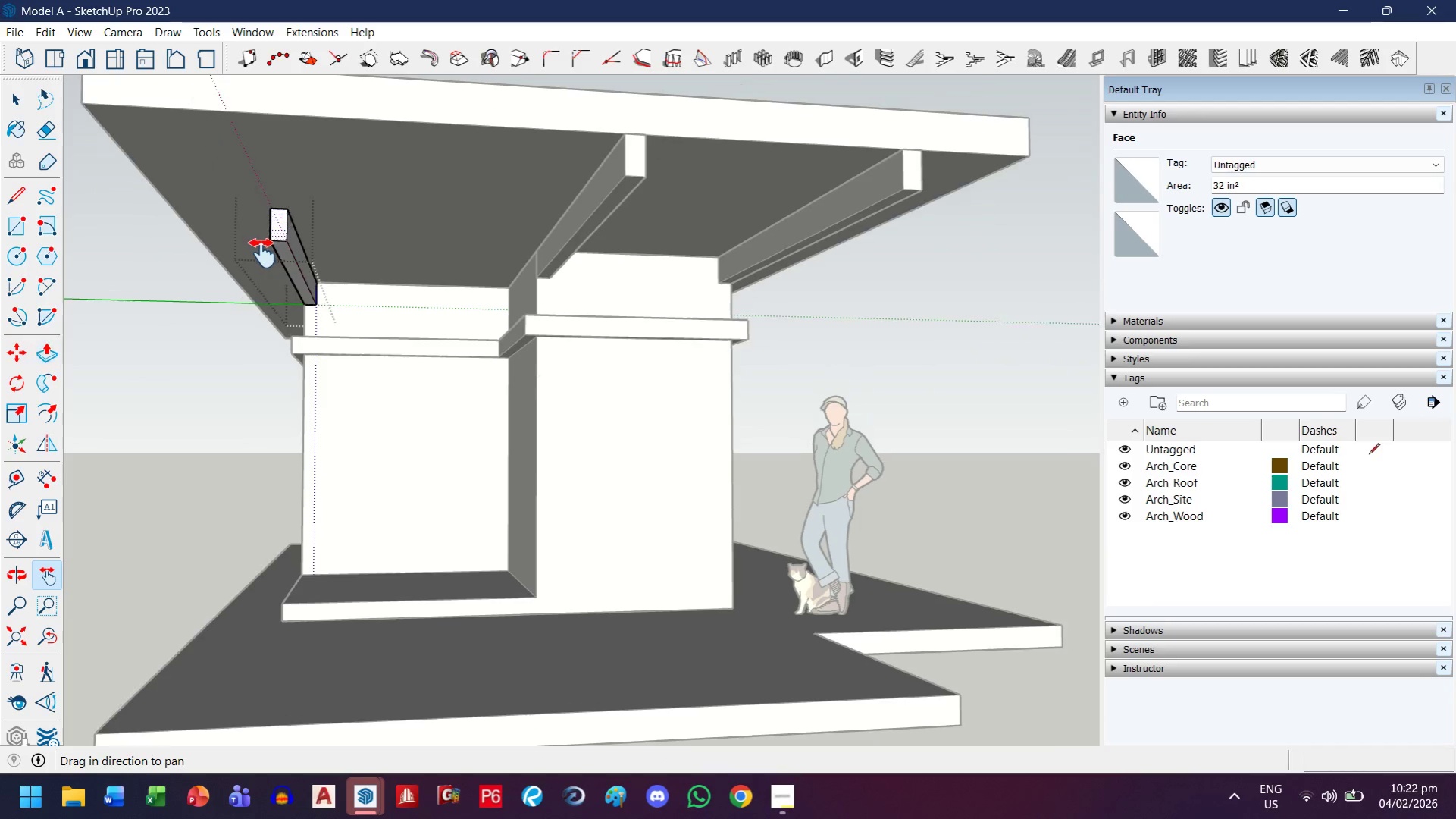 
left_click_drag(start_coordinate=[262, 240], to_coordinate=[262, 255])
 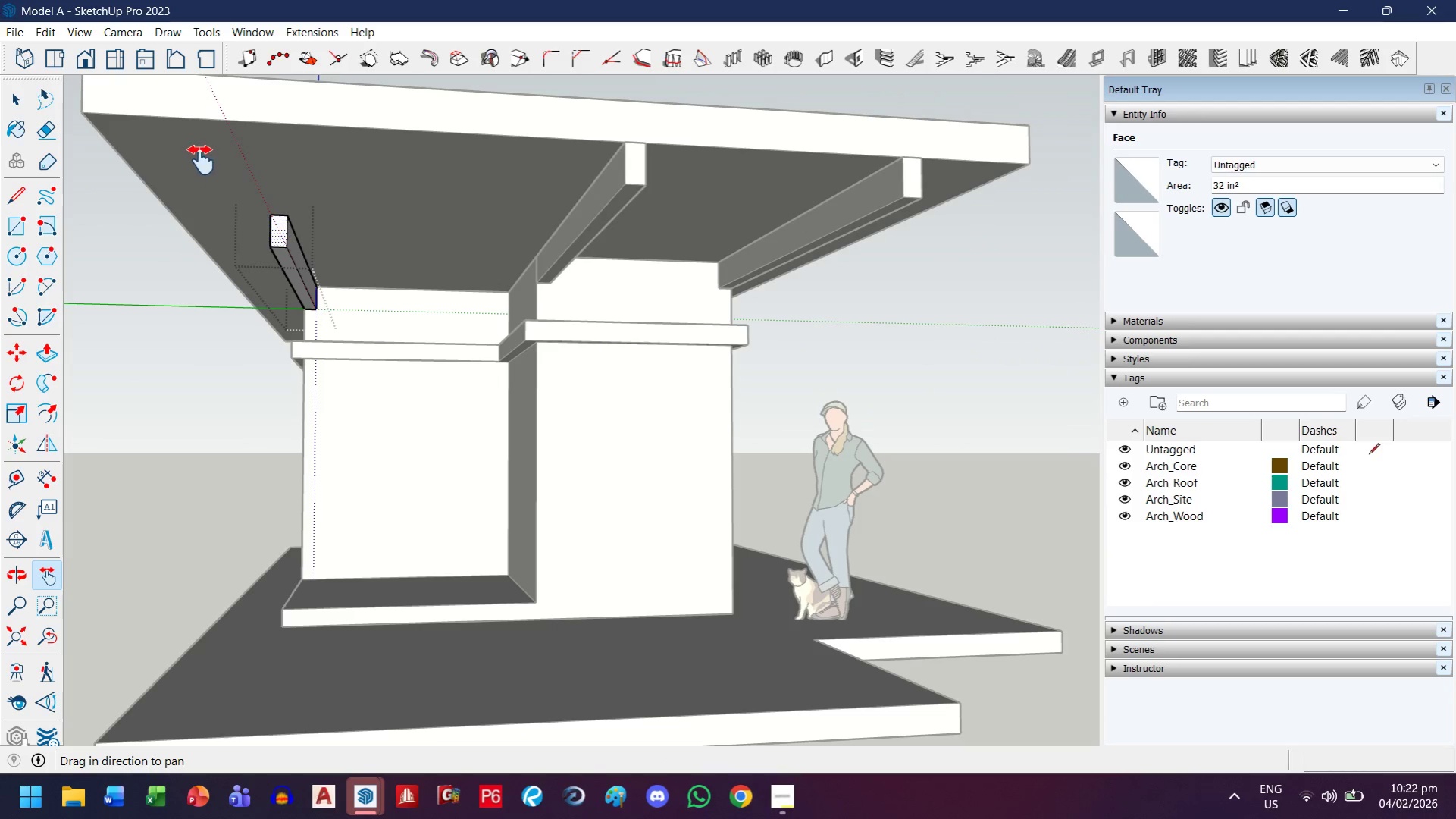 
scroll: coordinate [280, 187], scroll_direction: down, amount: 5.0
 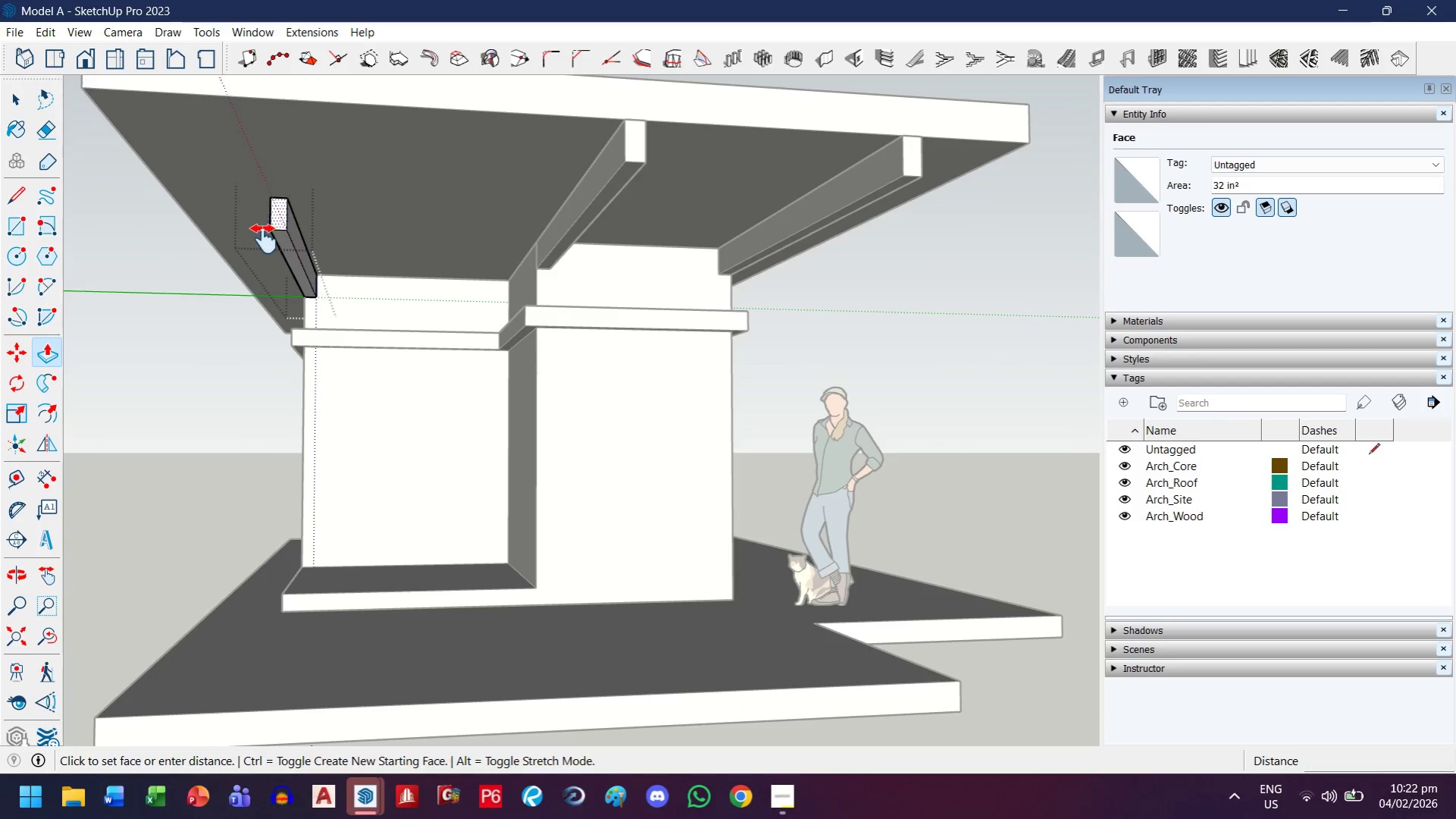 
key(Escape)
 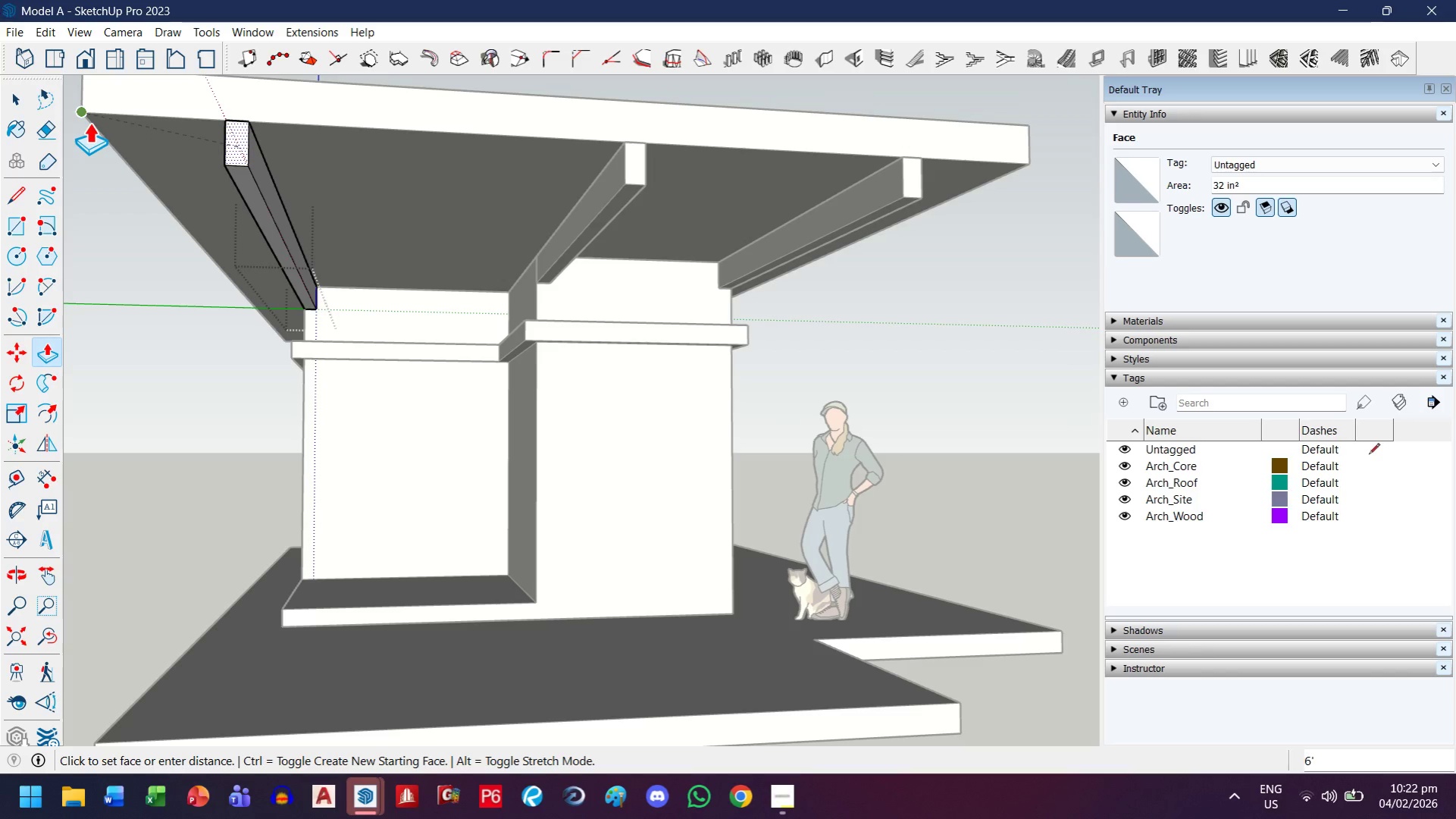 
left_click([90, 123])
 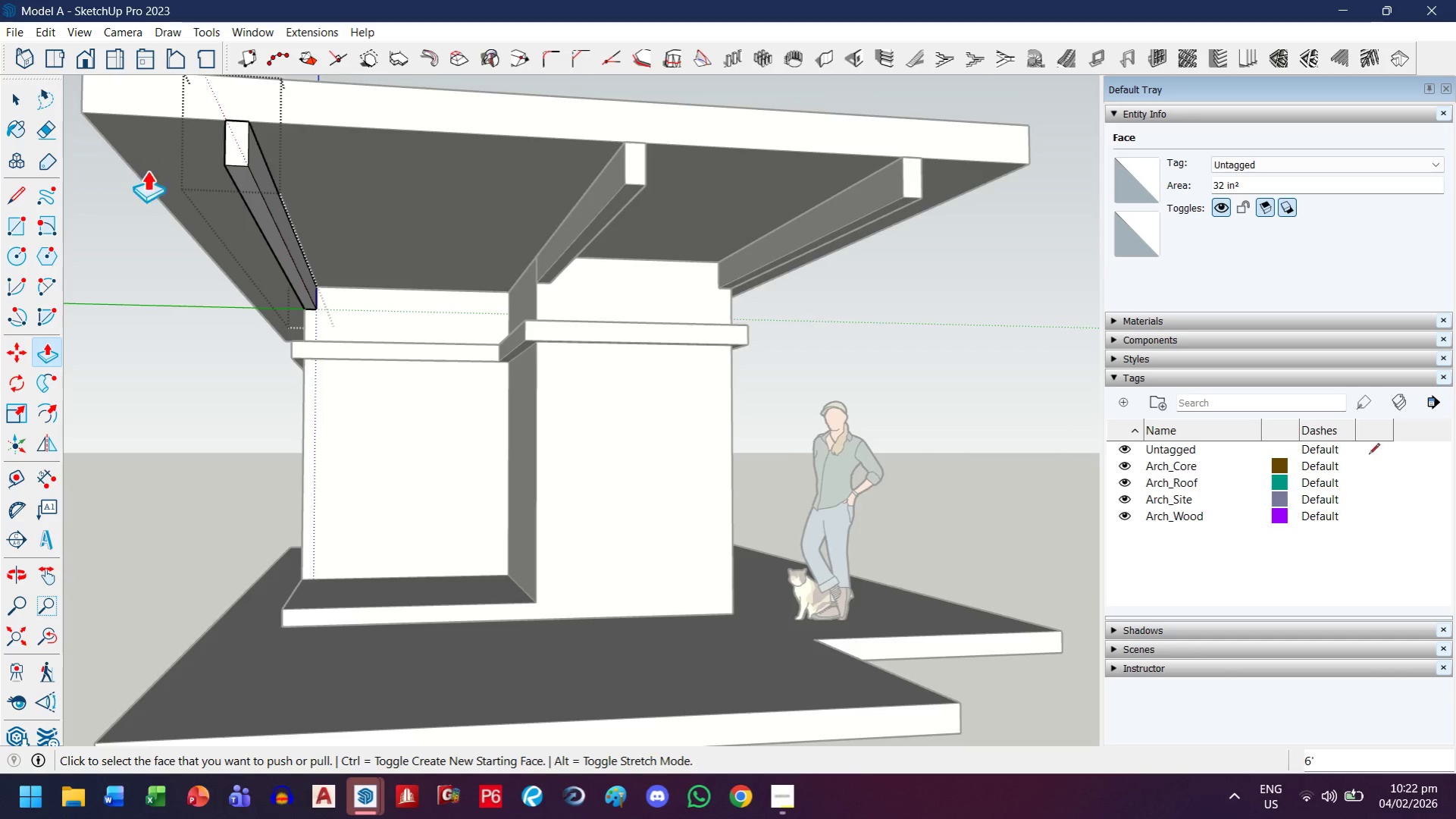 
scroll: coordinate [496, 355], scroll_direction: down, amount: 5.0
 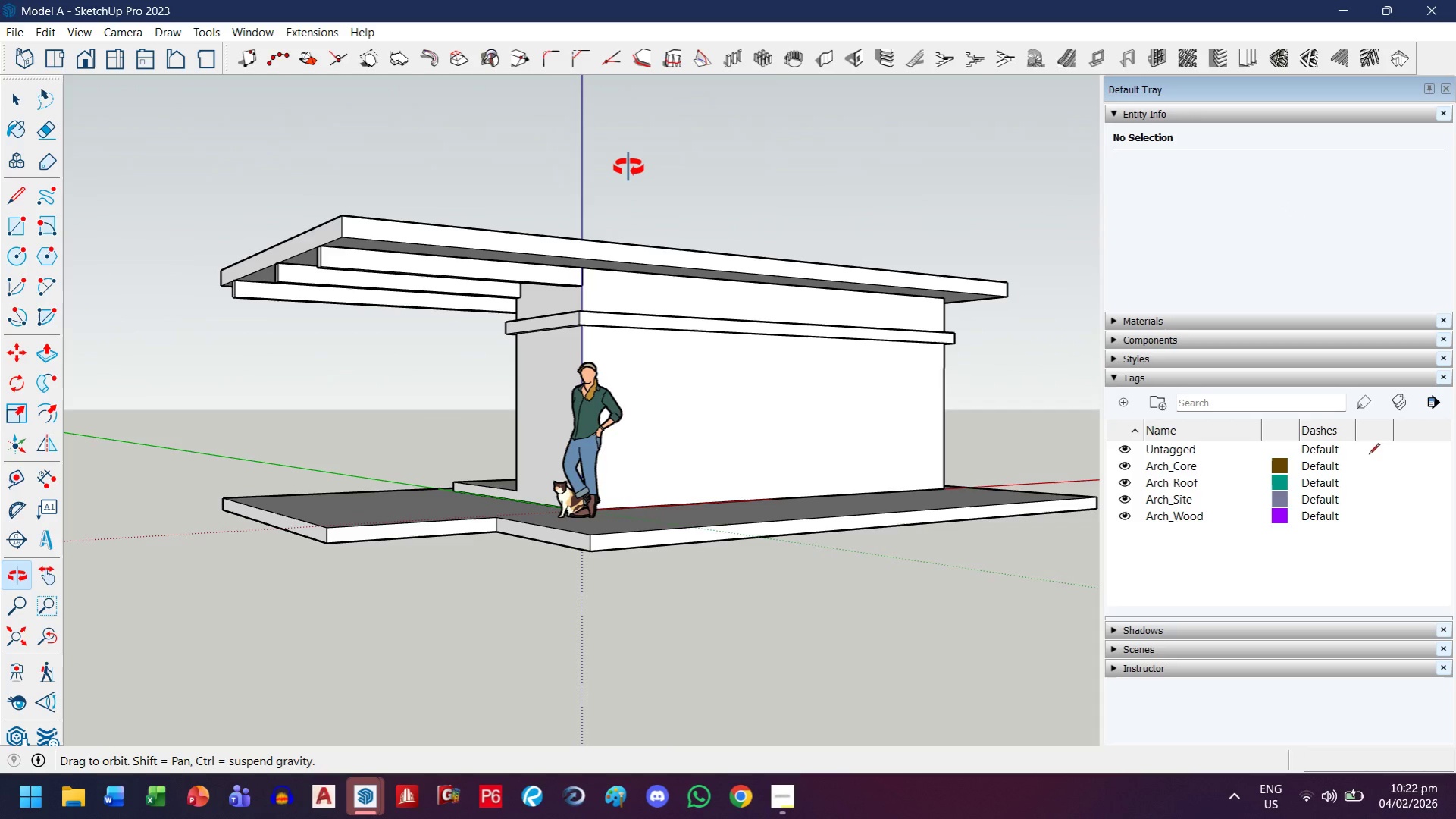 
scroll: coordinate [612, 262], scroll_direction: up, amount: 5.0
 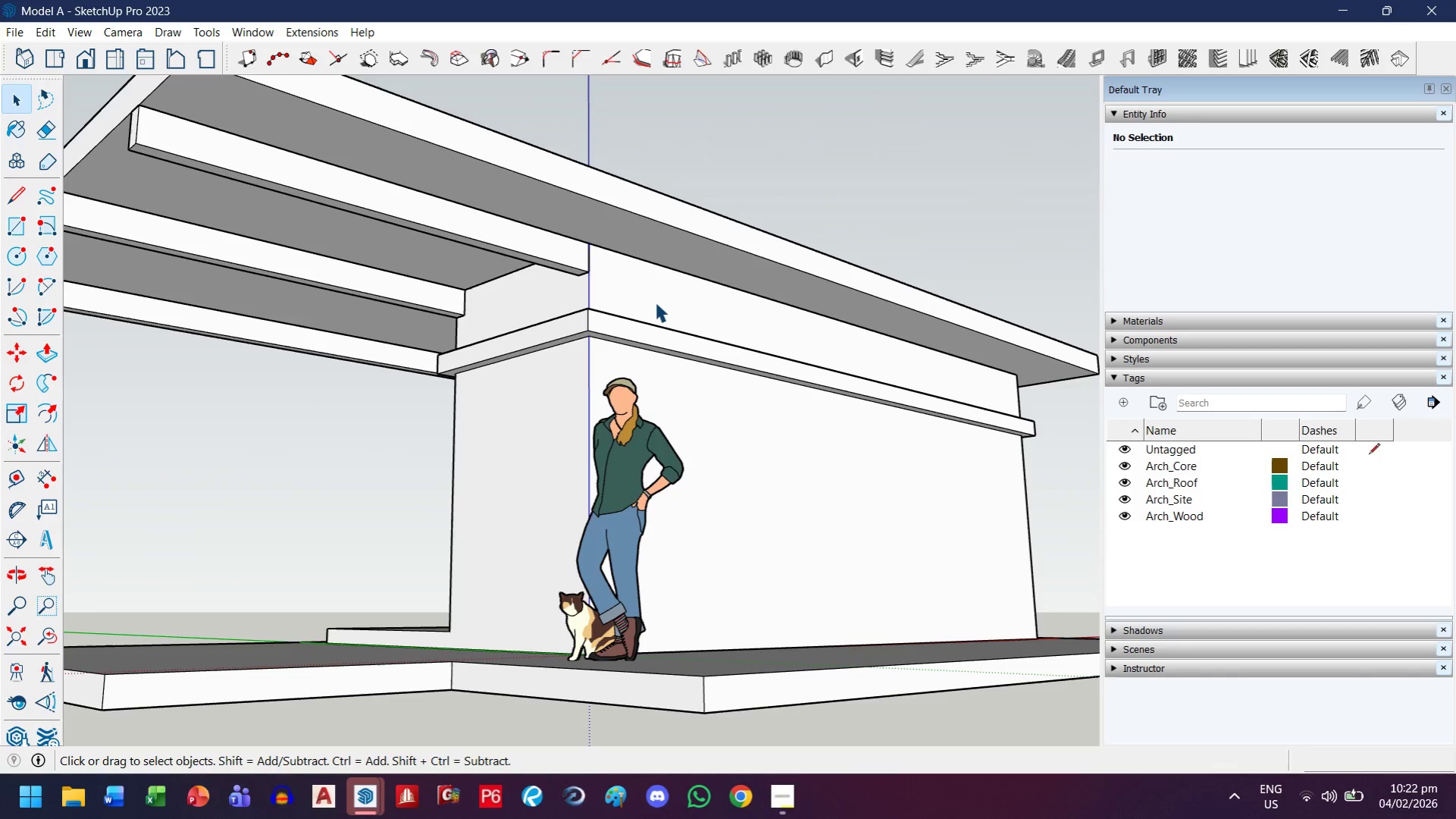 
key(H)
 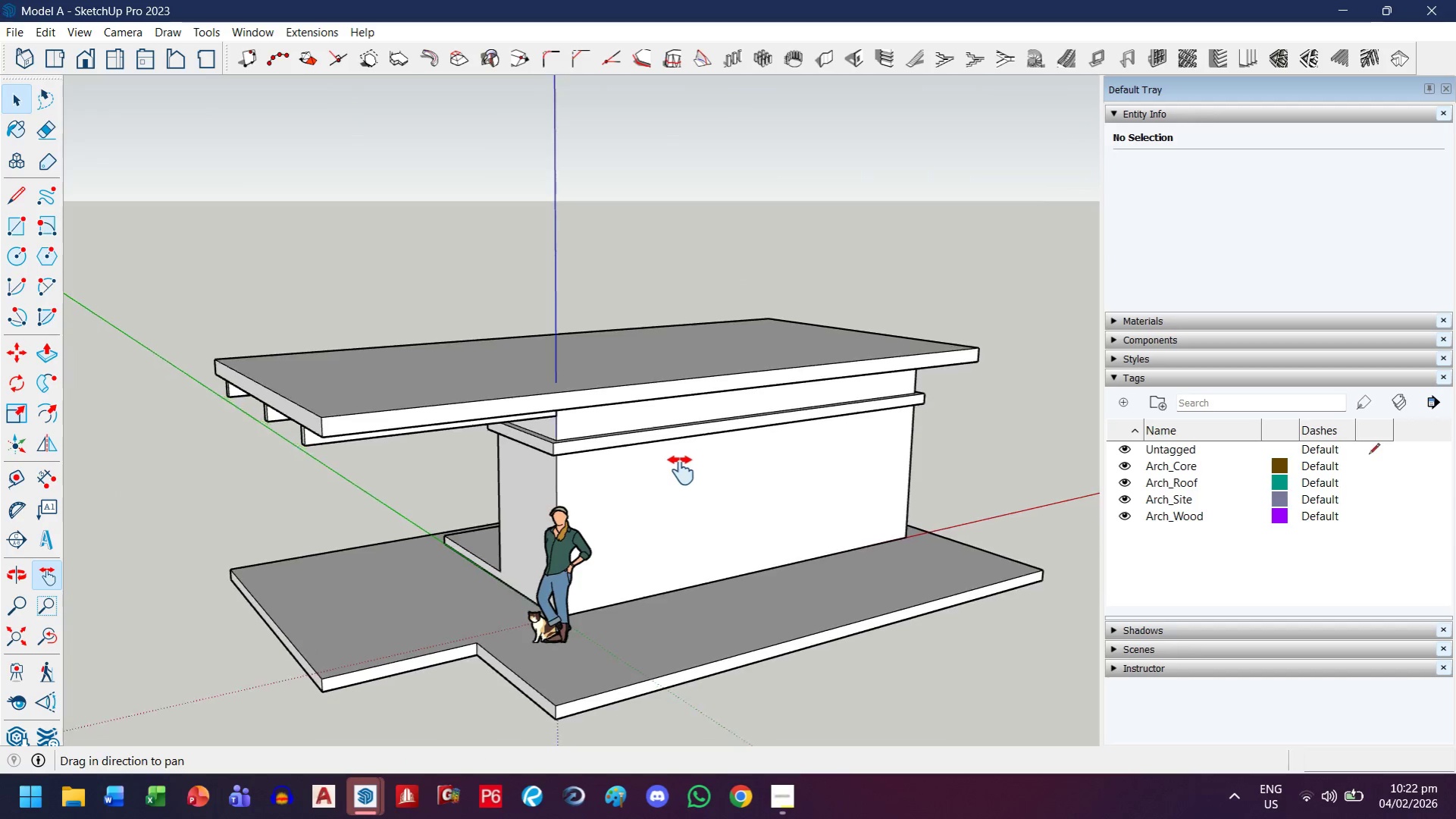 
scroll: coordinate [578, 485], scroll_direction: down, amount: 6.0
 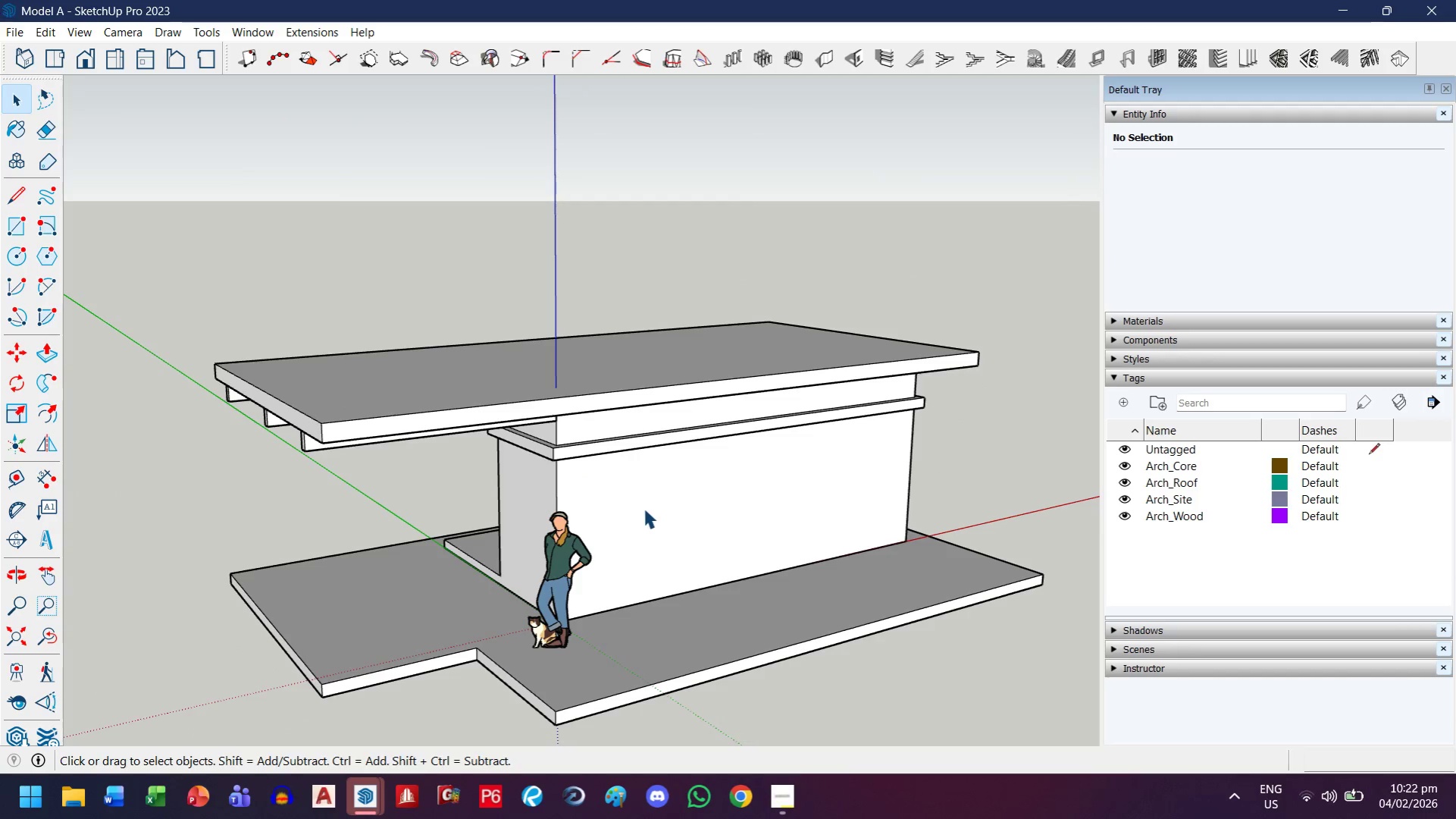 
left_click_drag(start_coordinate=[679, 478], to_coordinate=[672, 391])
 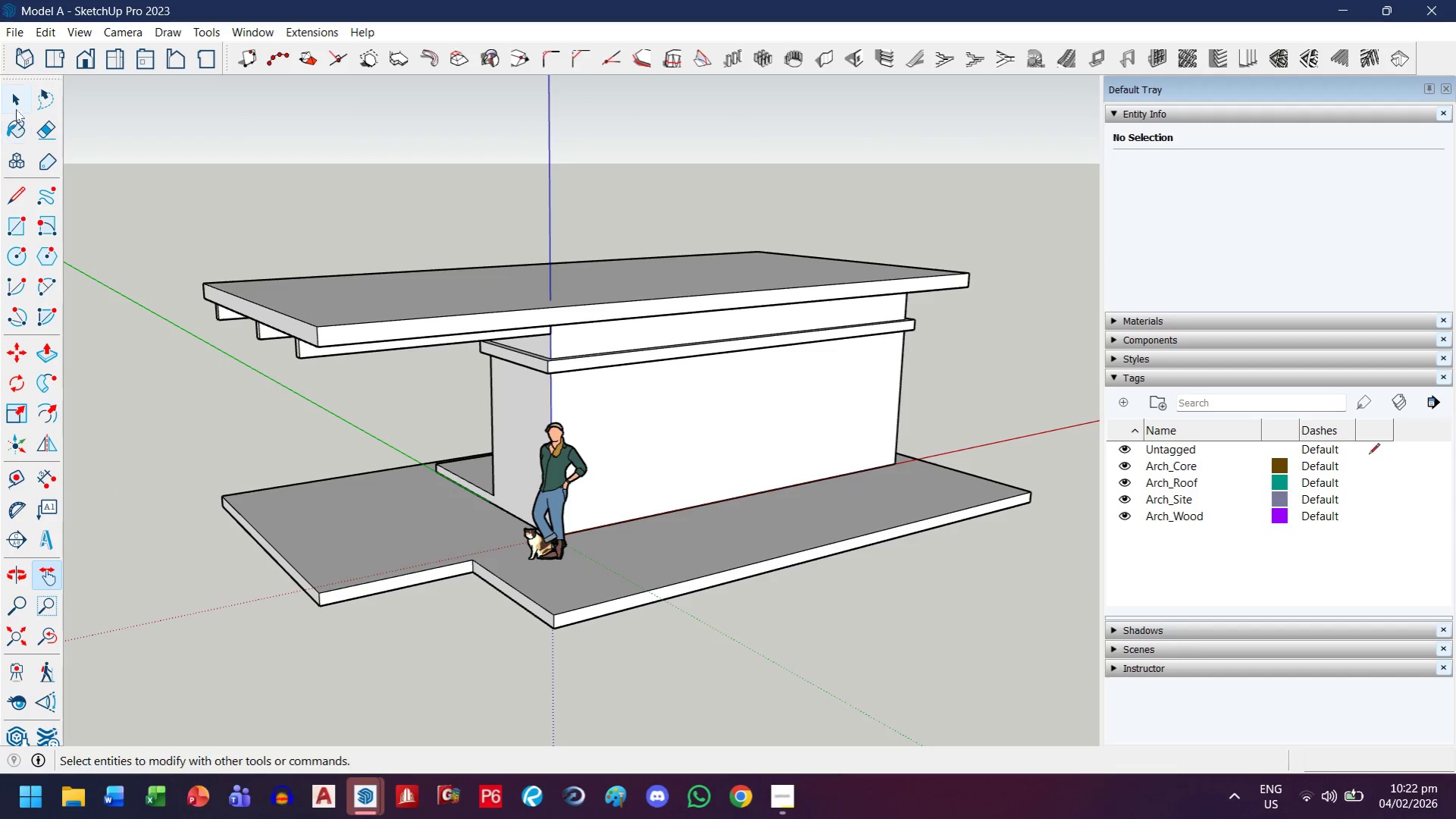 
left_click([17, 103])
 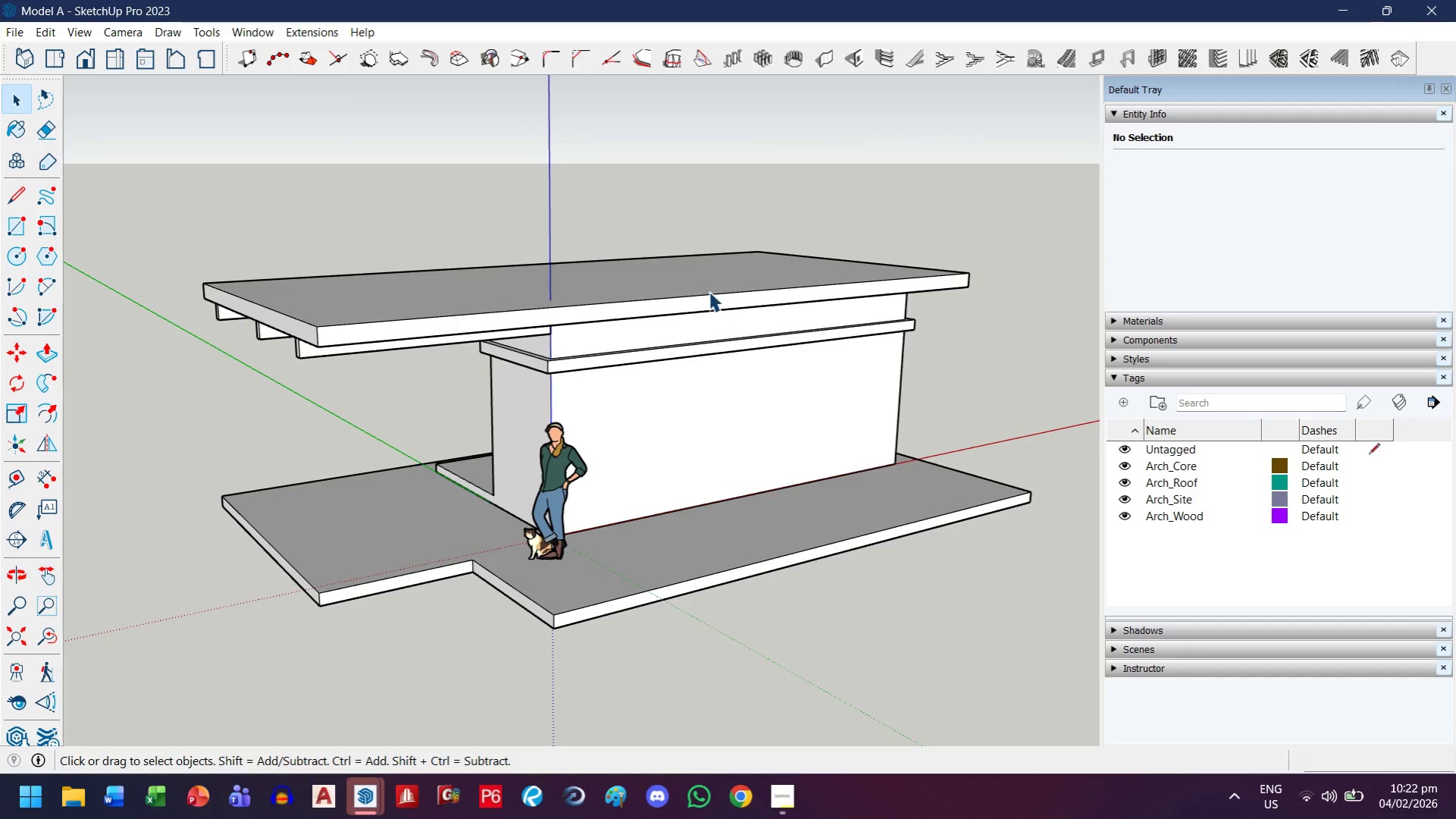 
double_click([709, 292])
 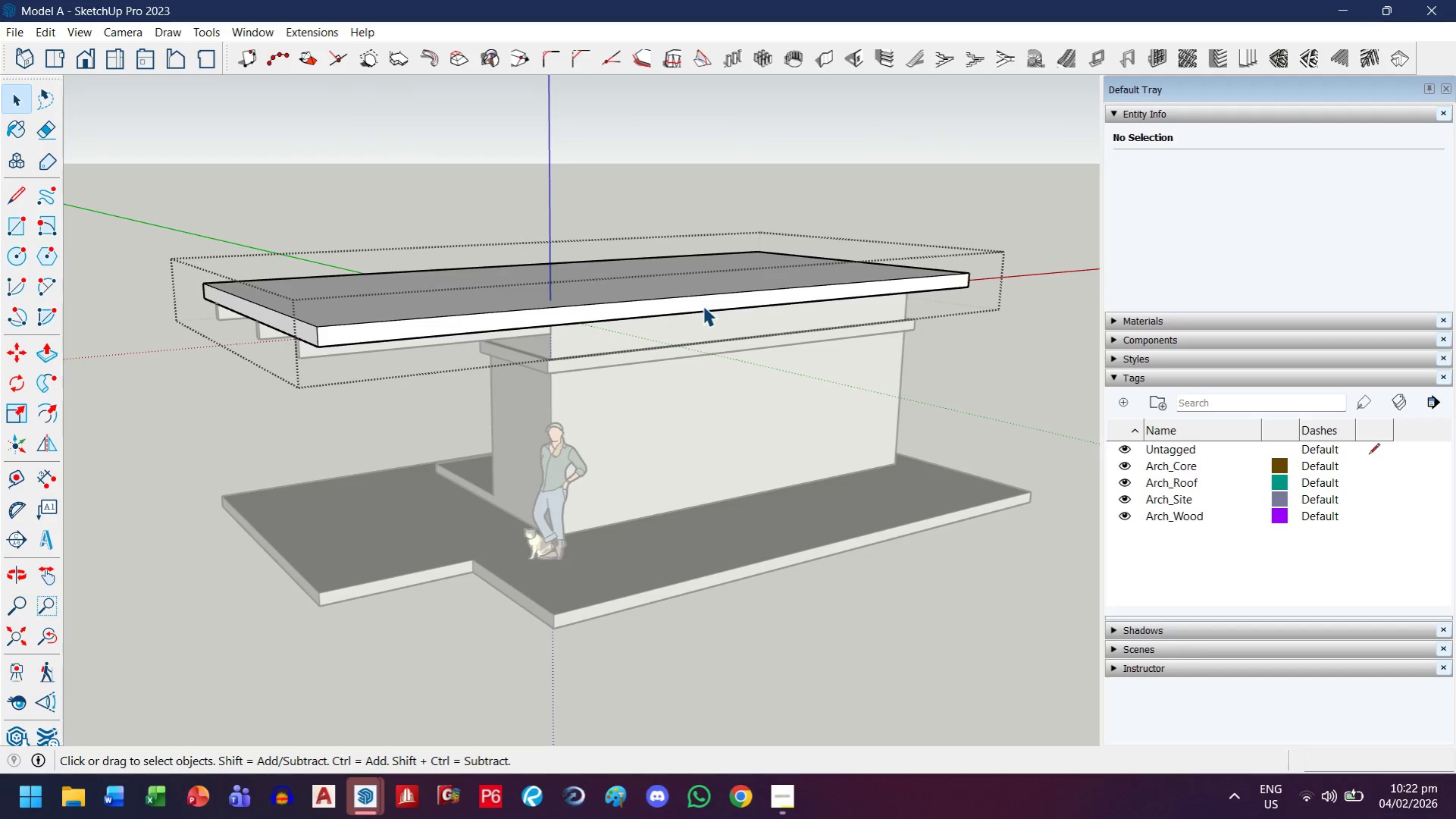 
triple_click([703, 306])
 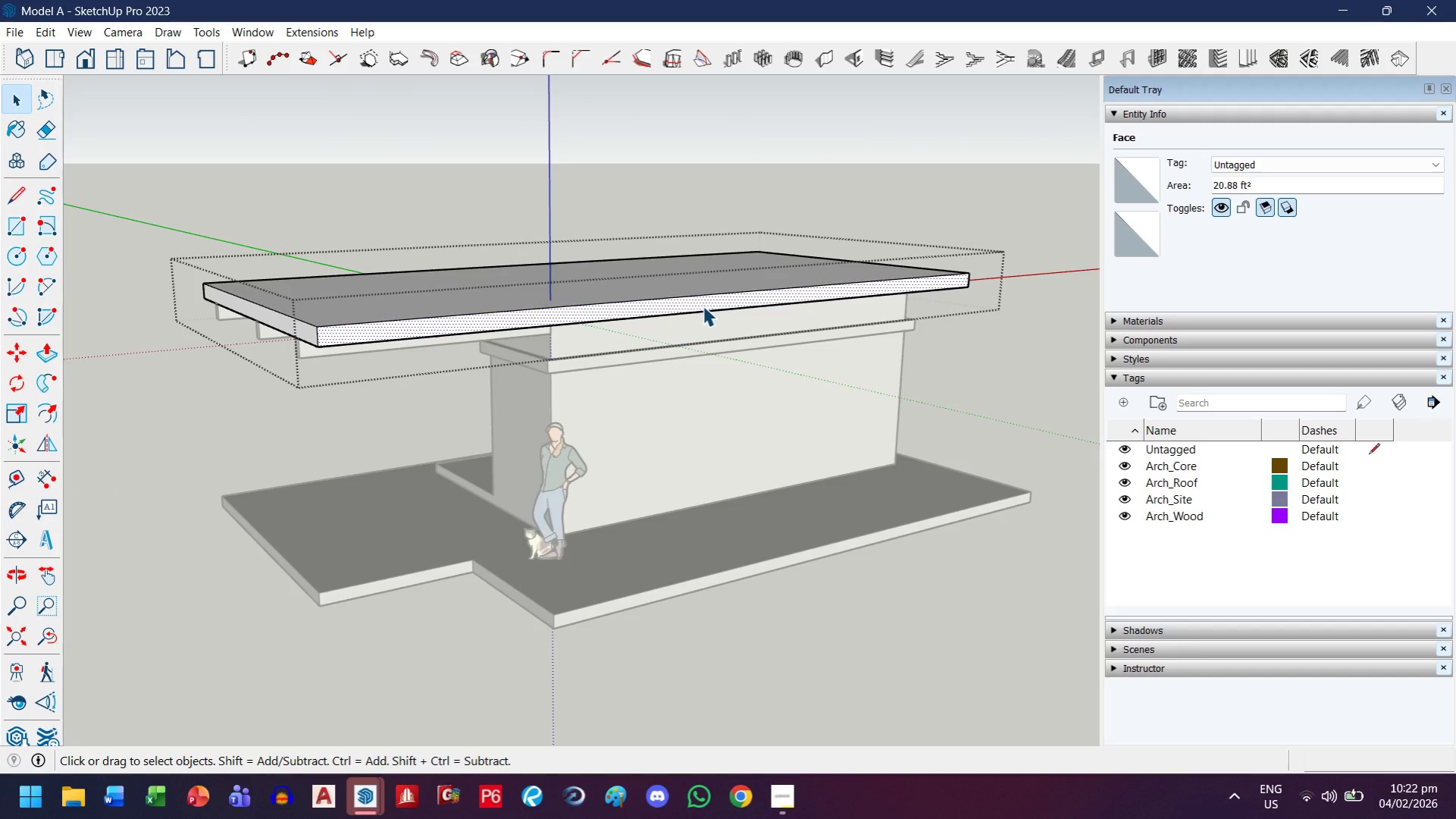 
key(P)
 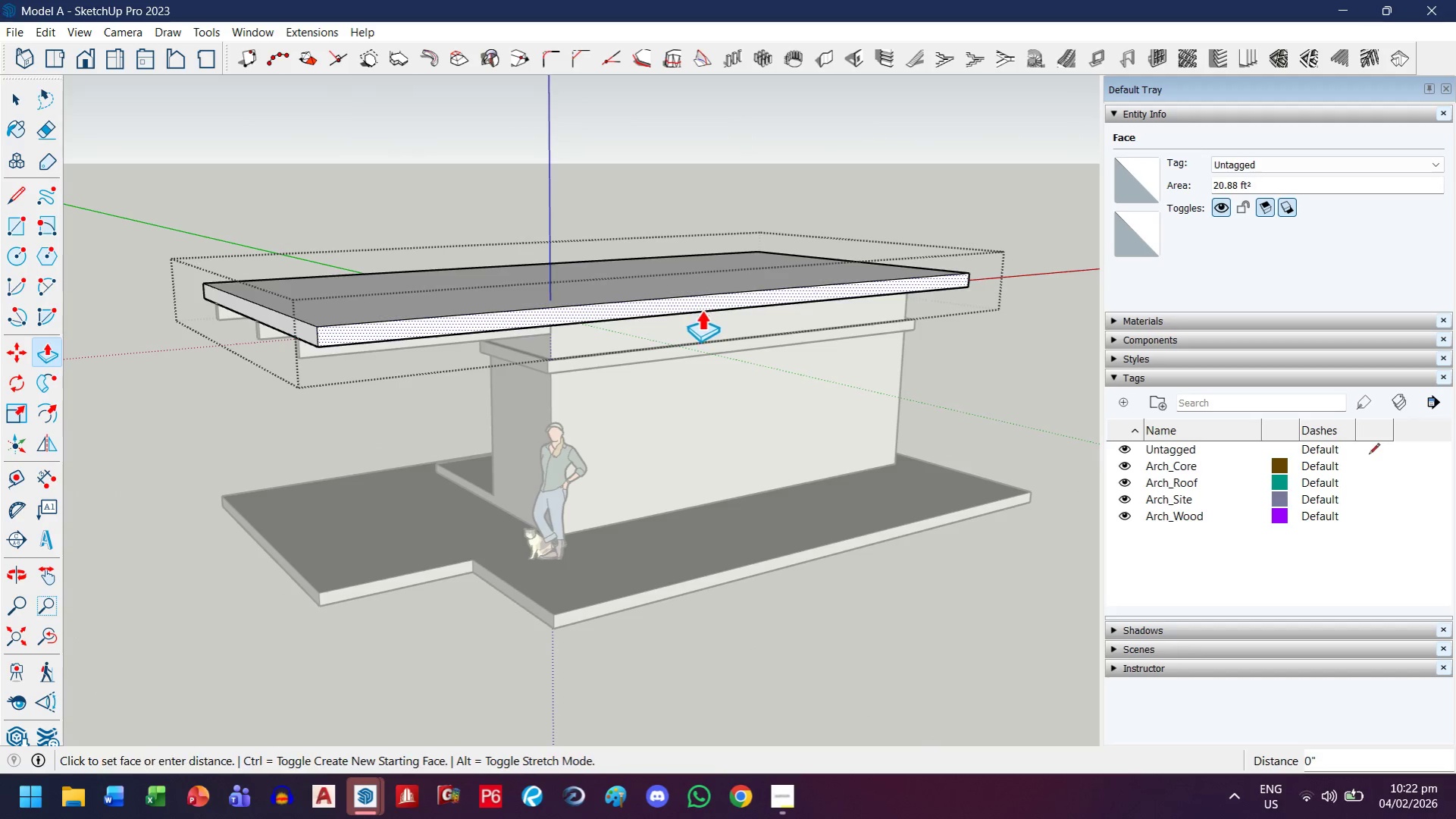 
left_click([703, 306])
 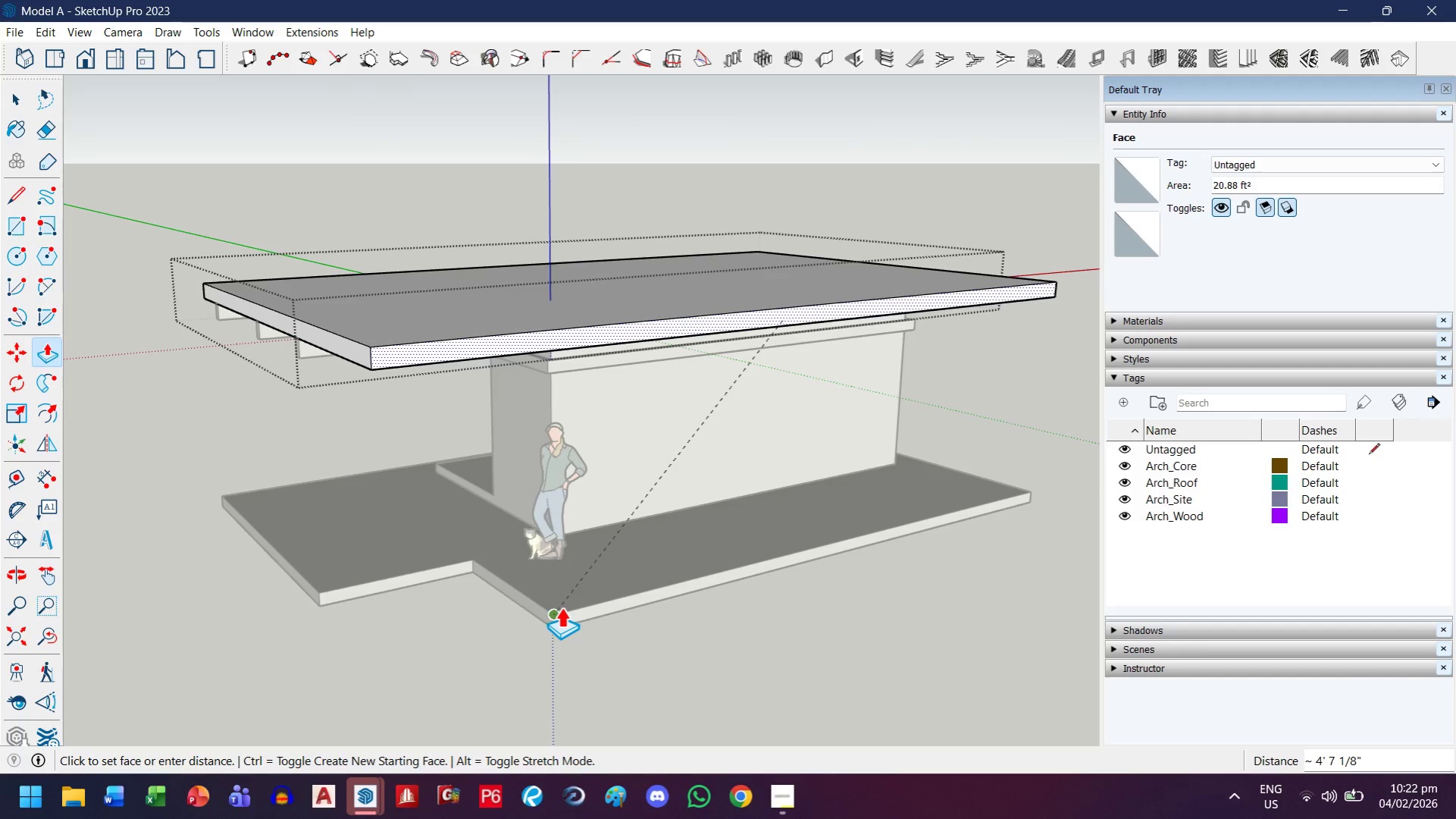 
left_click([561, 607])
 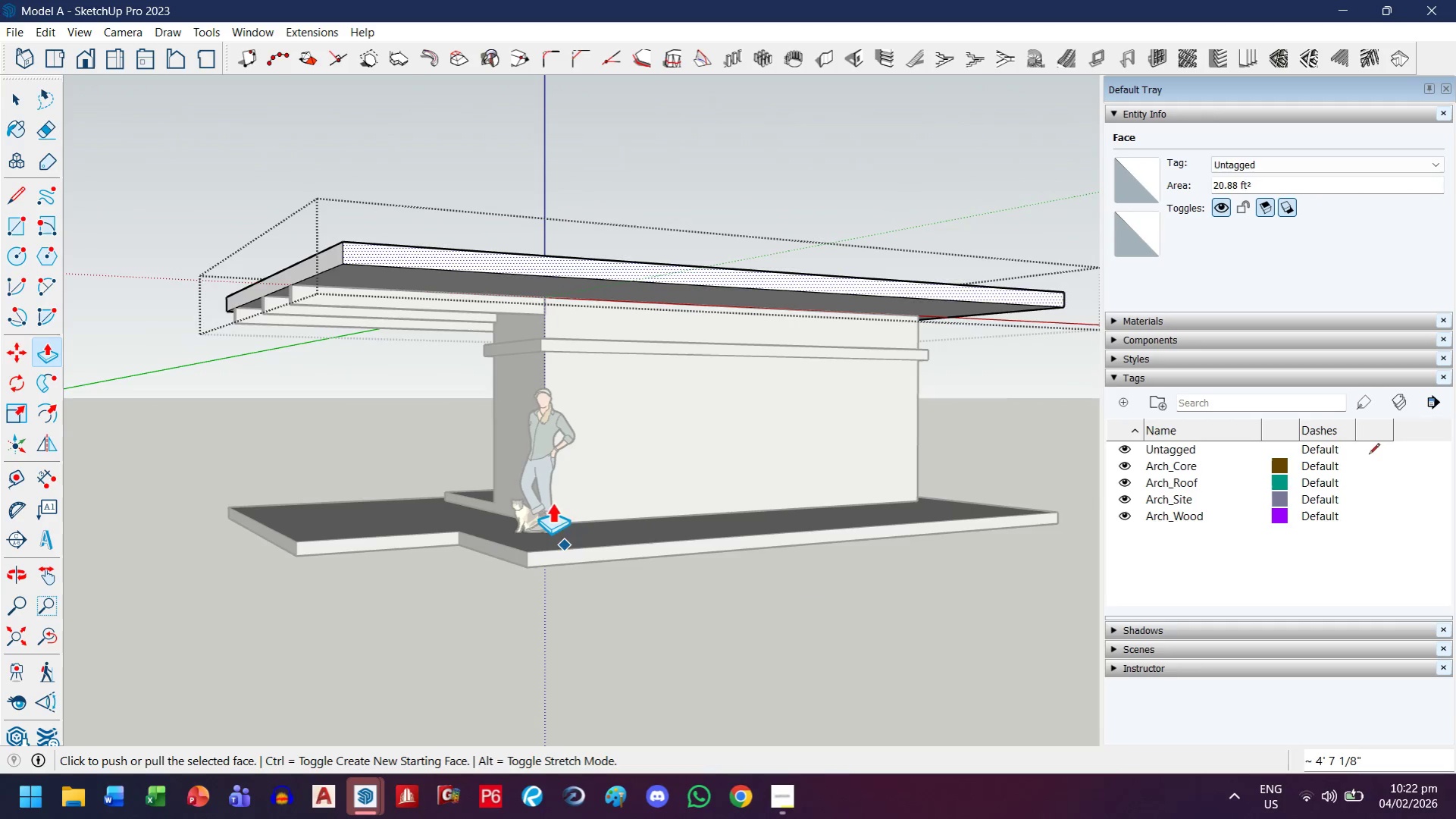 
wait(5.77)
 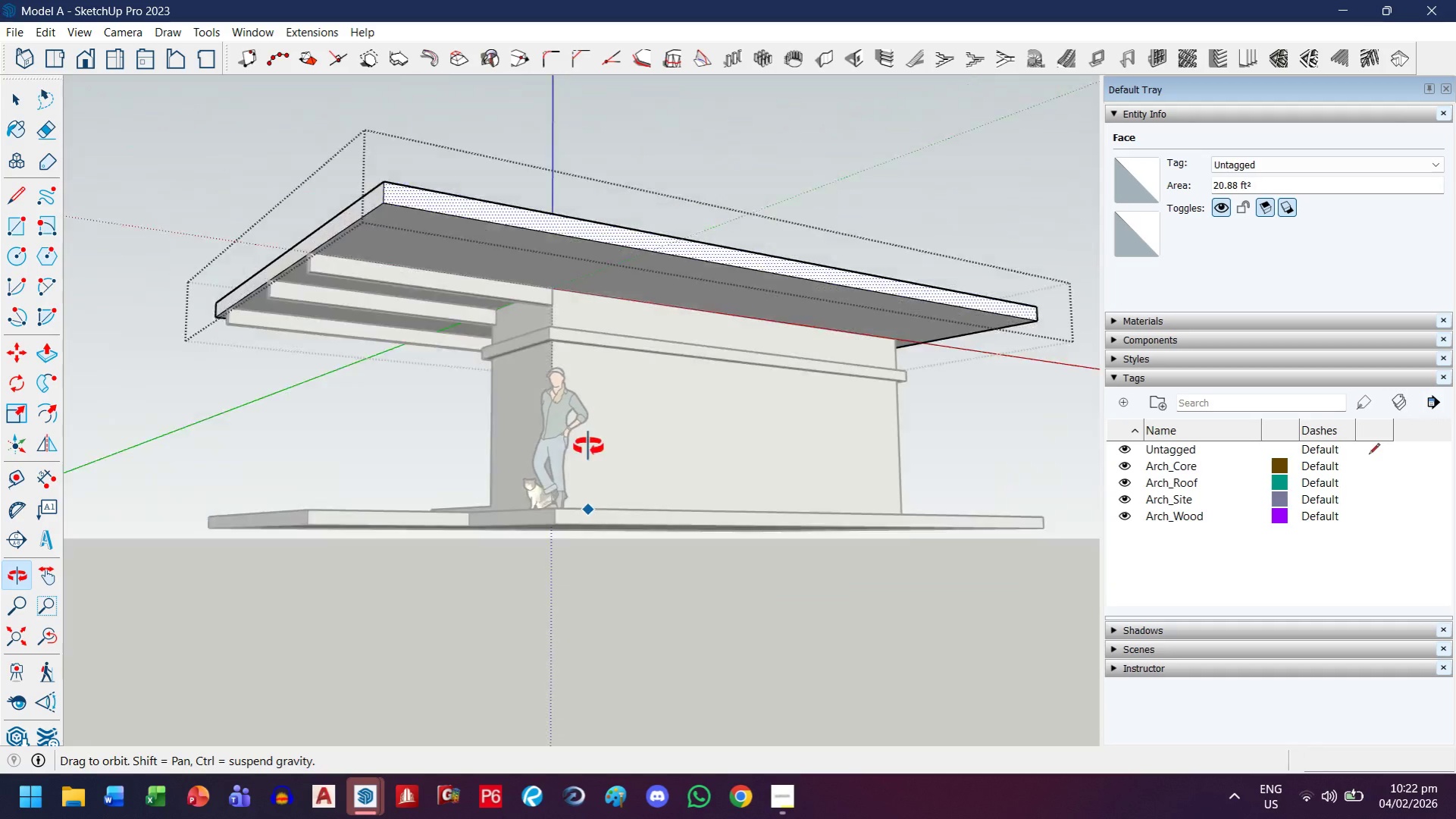 
scroll: coordinate [595, 309], scroll_direction: up, amount: 2.0
 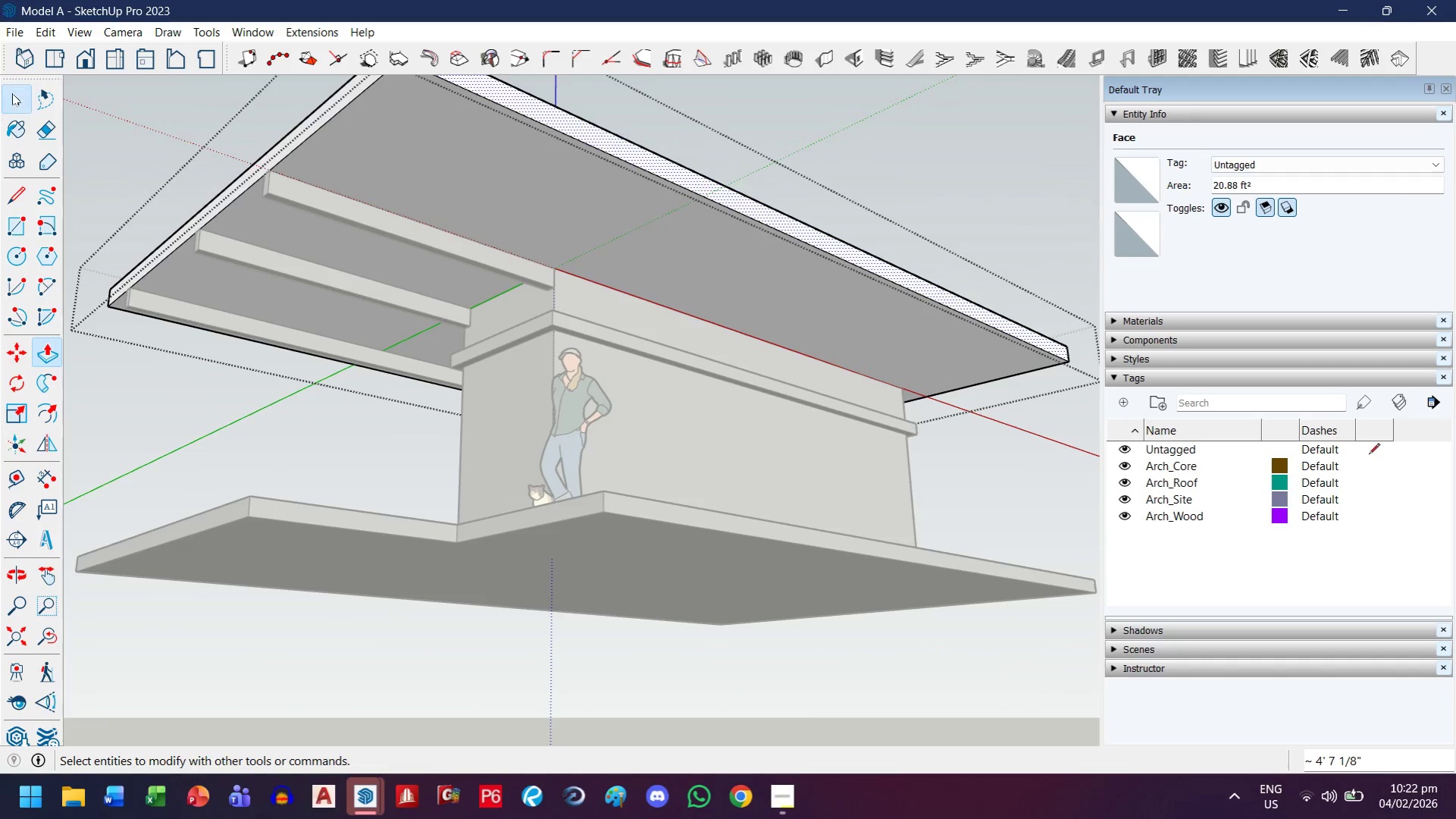 
key(Escape)
 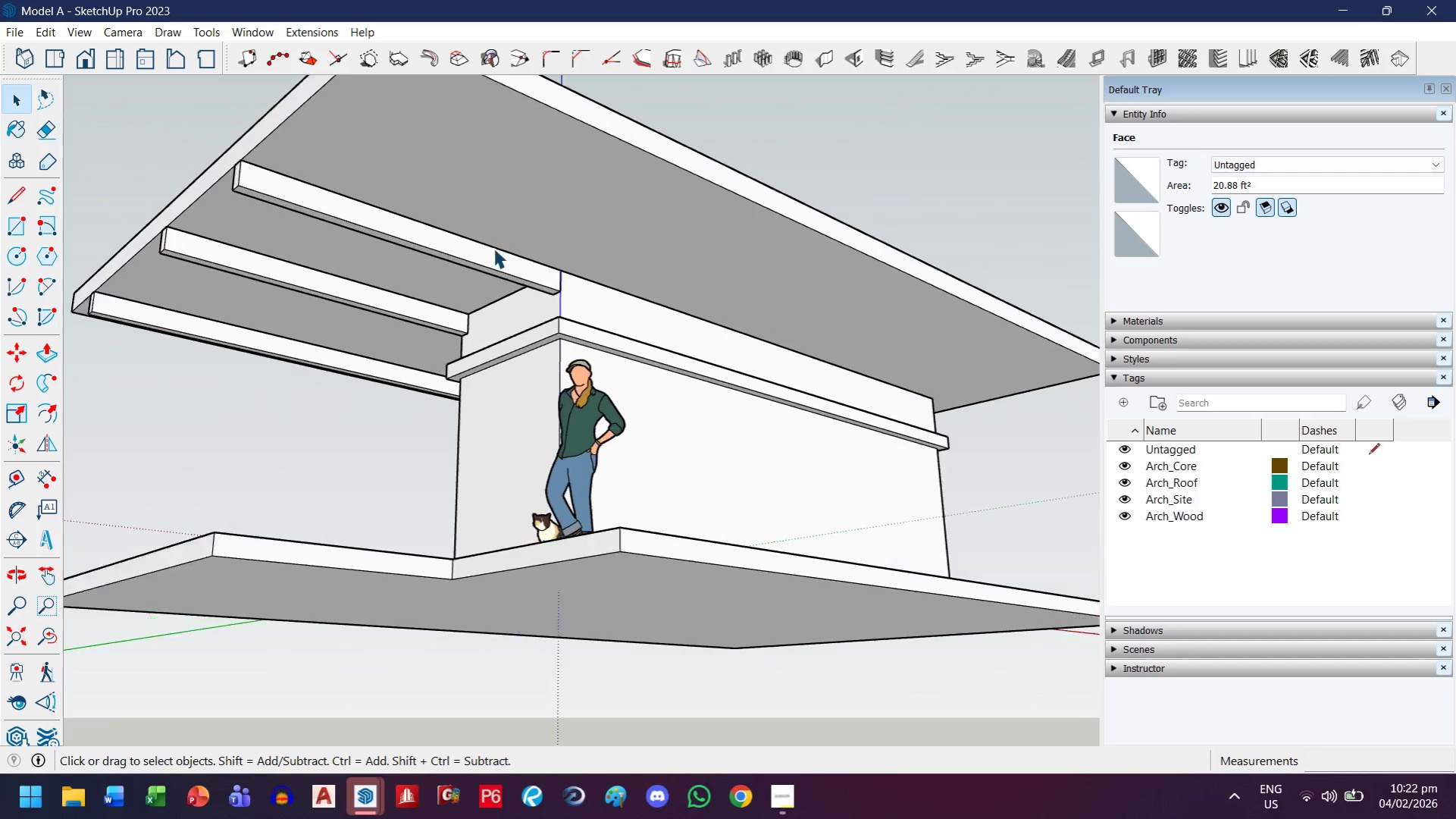 
scroll: coordinate [493, 251], scroll_direction: up, amount: 3.0
 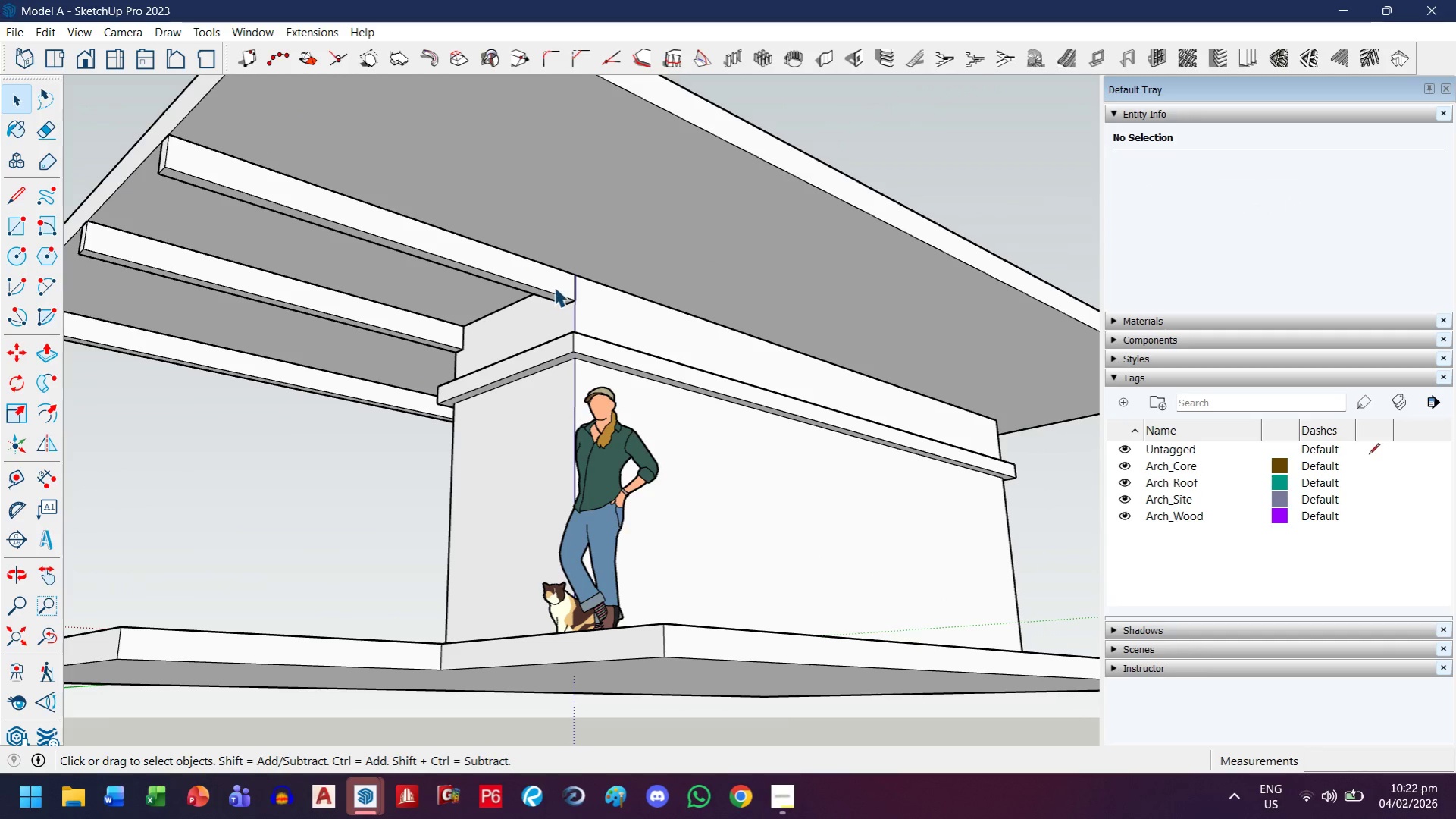 
left_click([556, 276])
 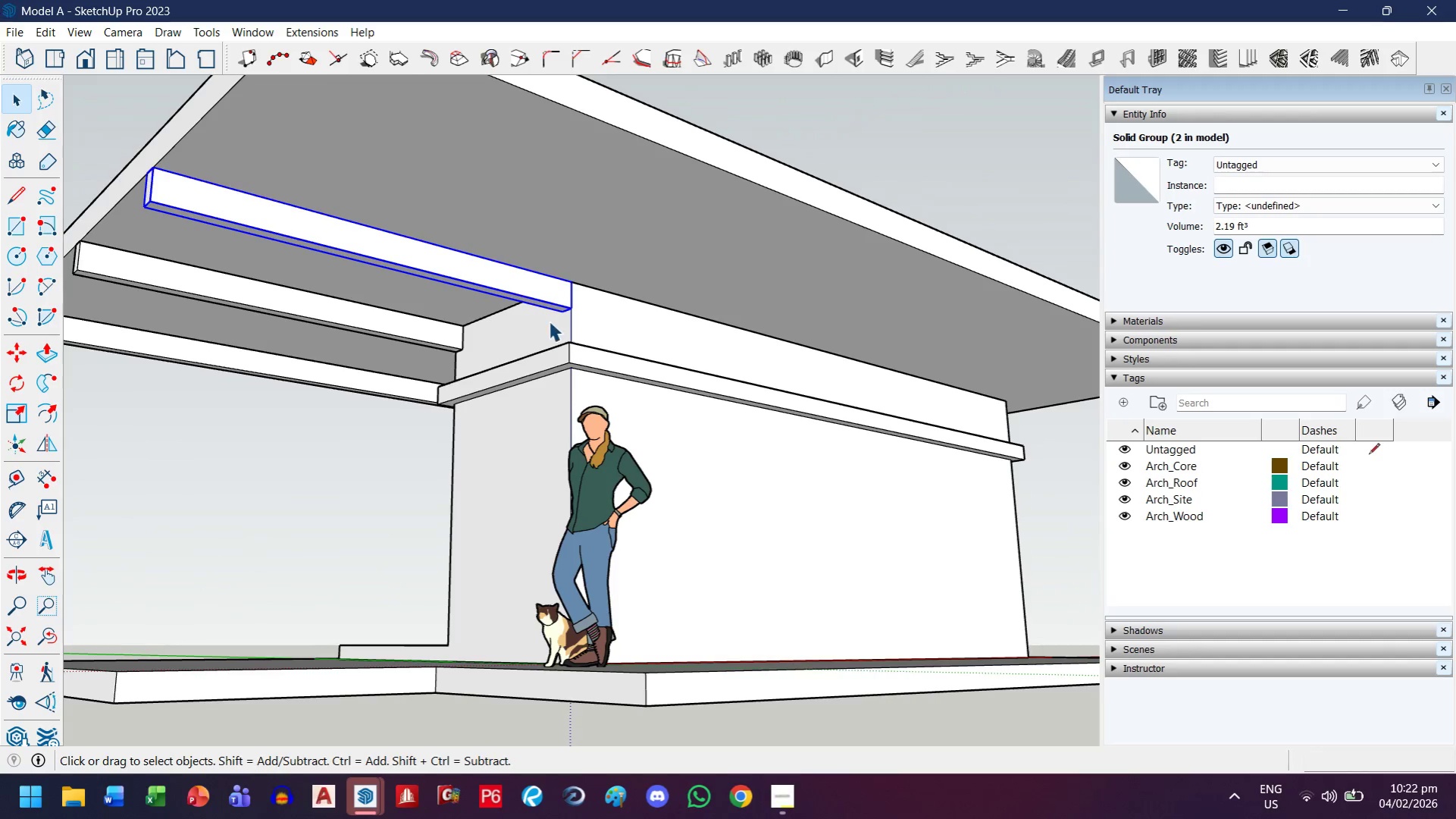 
scroll: coordinate [543, 331], scroll_direction: up, amount: 2.0
 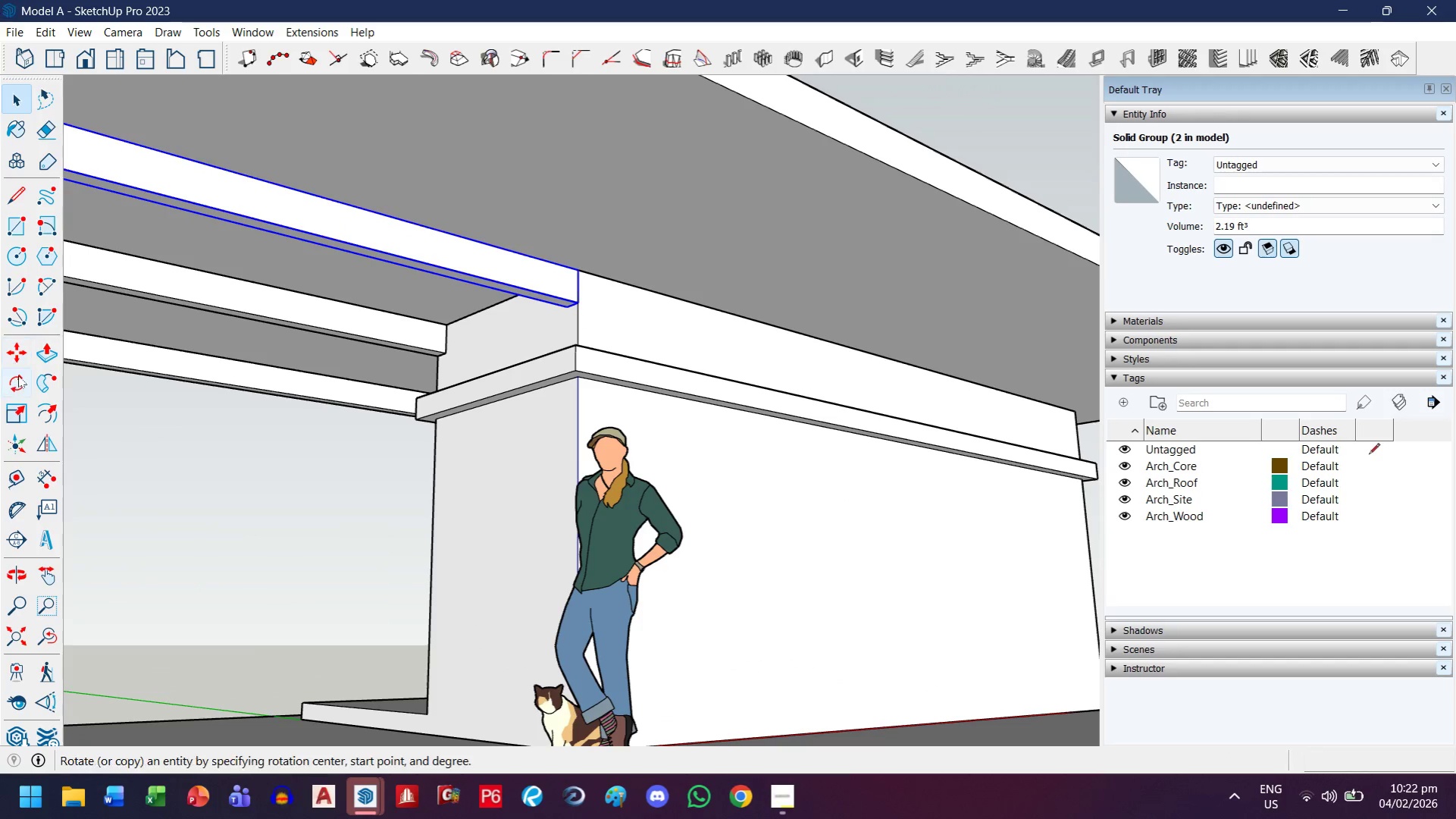 
left_click([17, 384])
 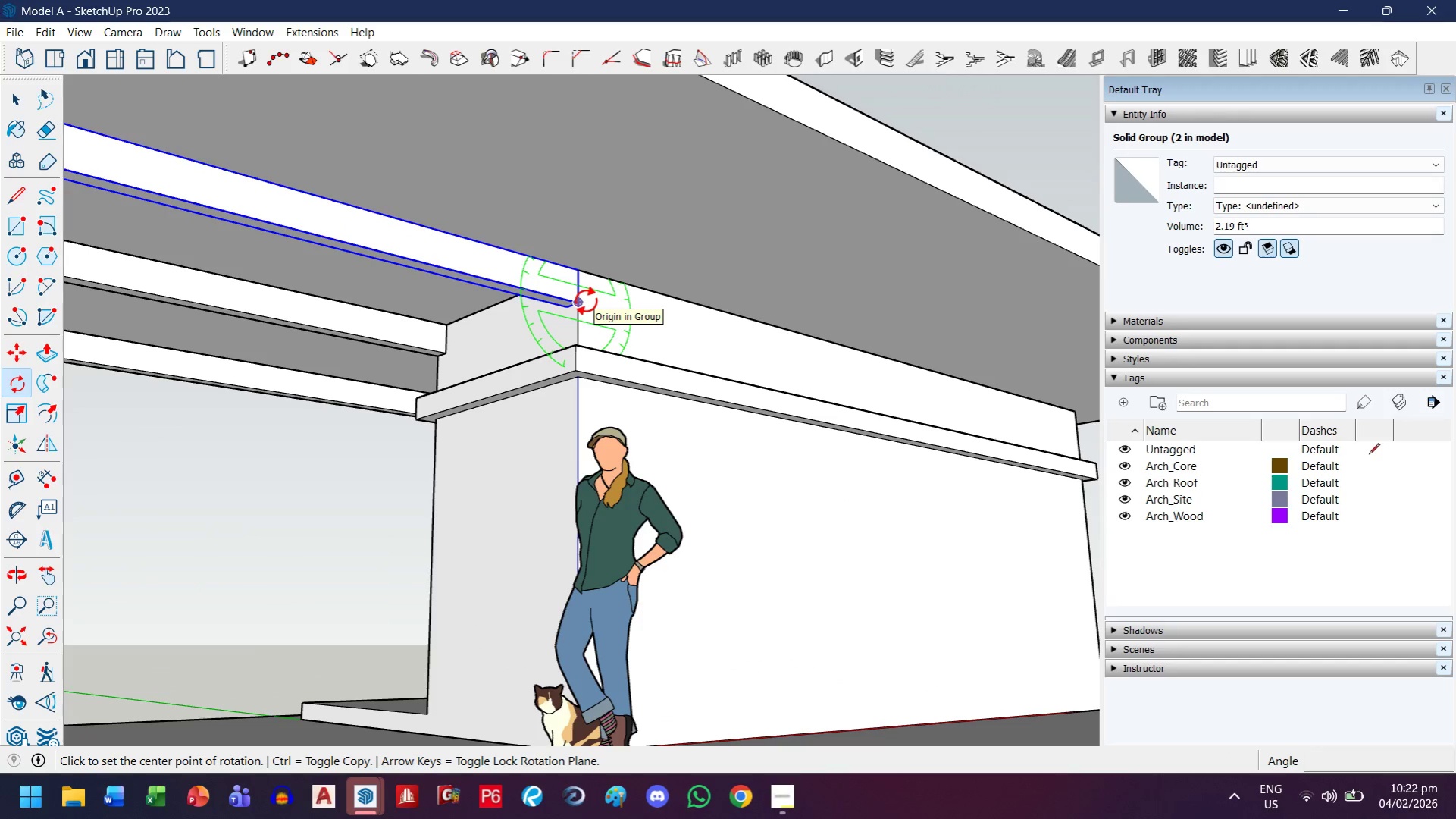 
key(ArrowUp)
 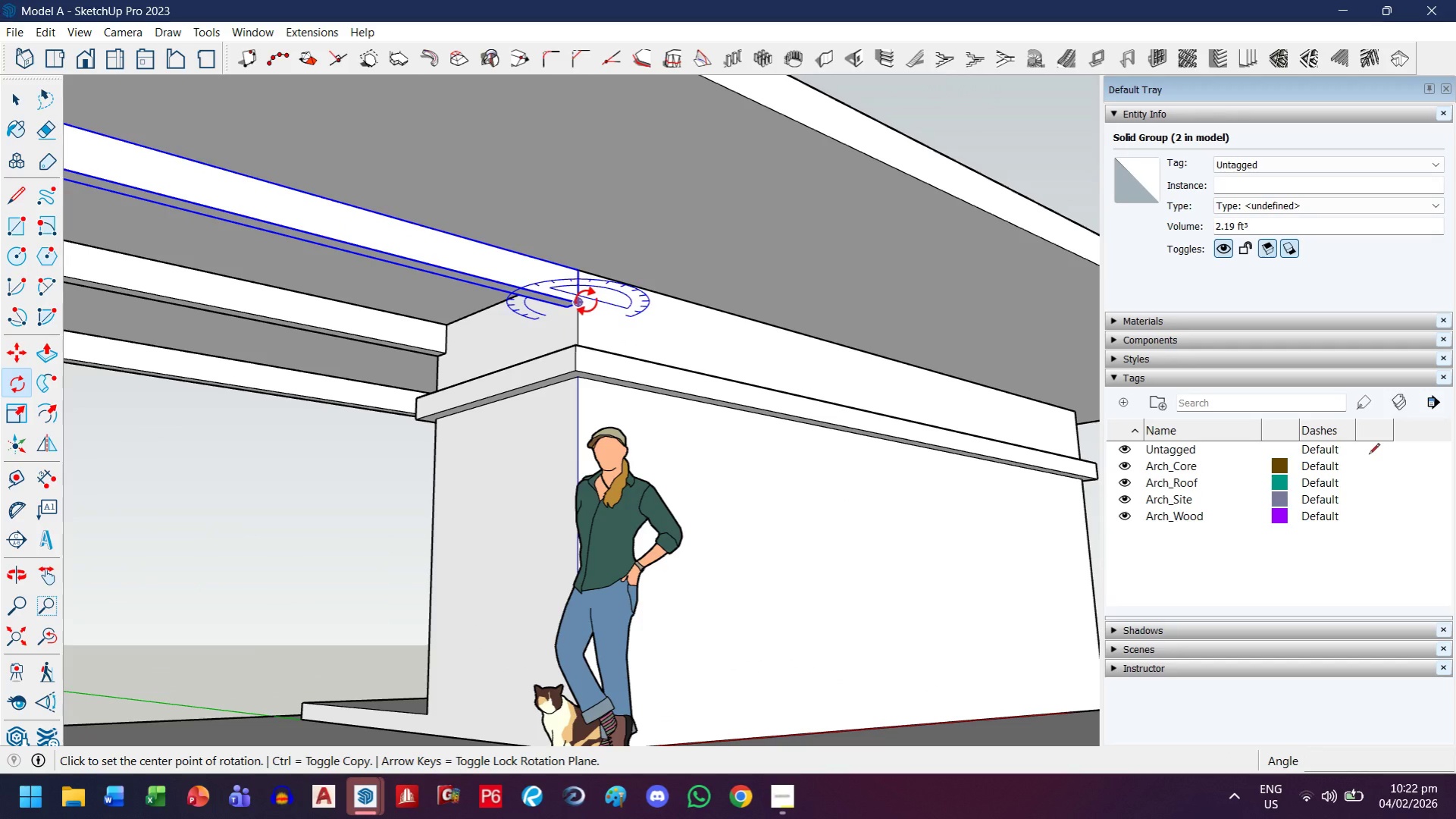 
left_click([586, 301])
 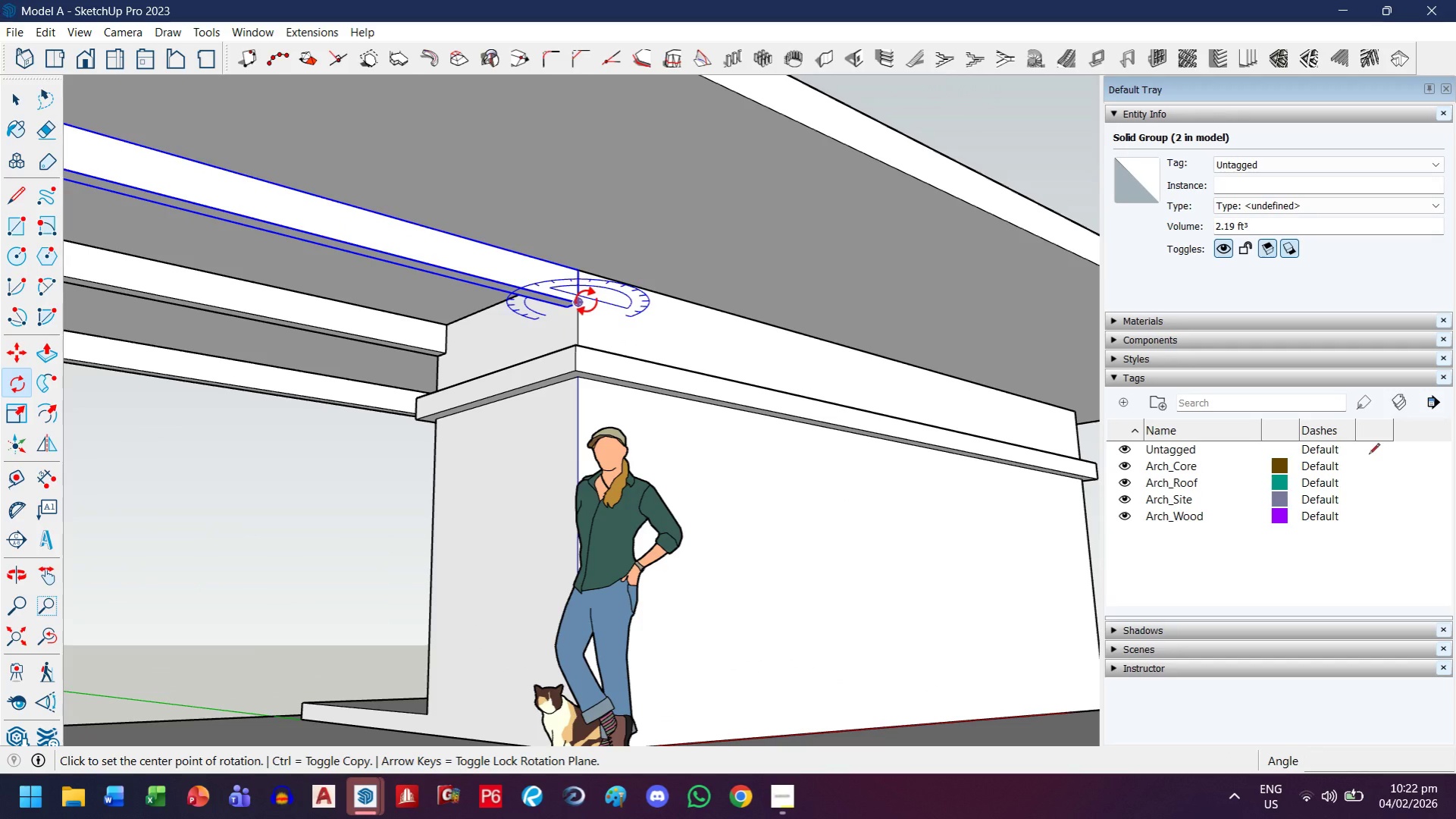 
key(Control+ControlLeft)
 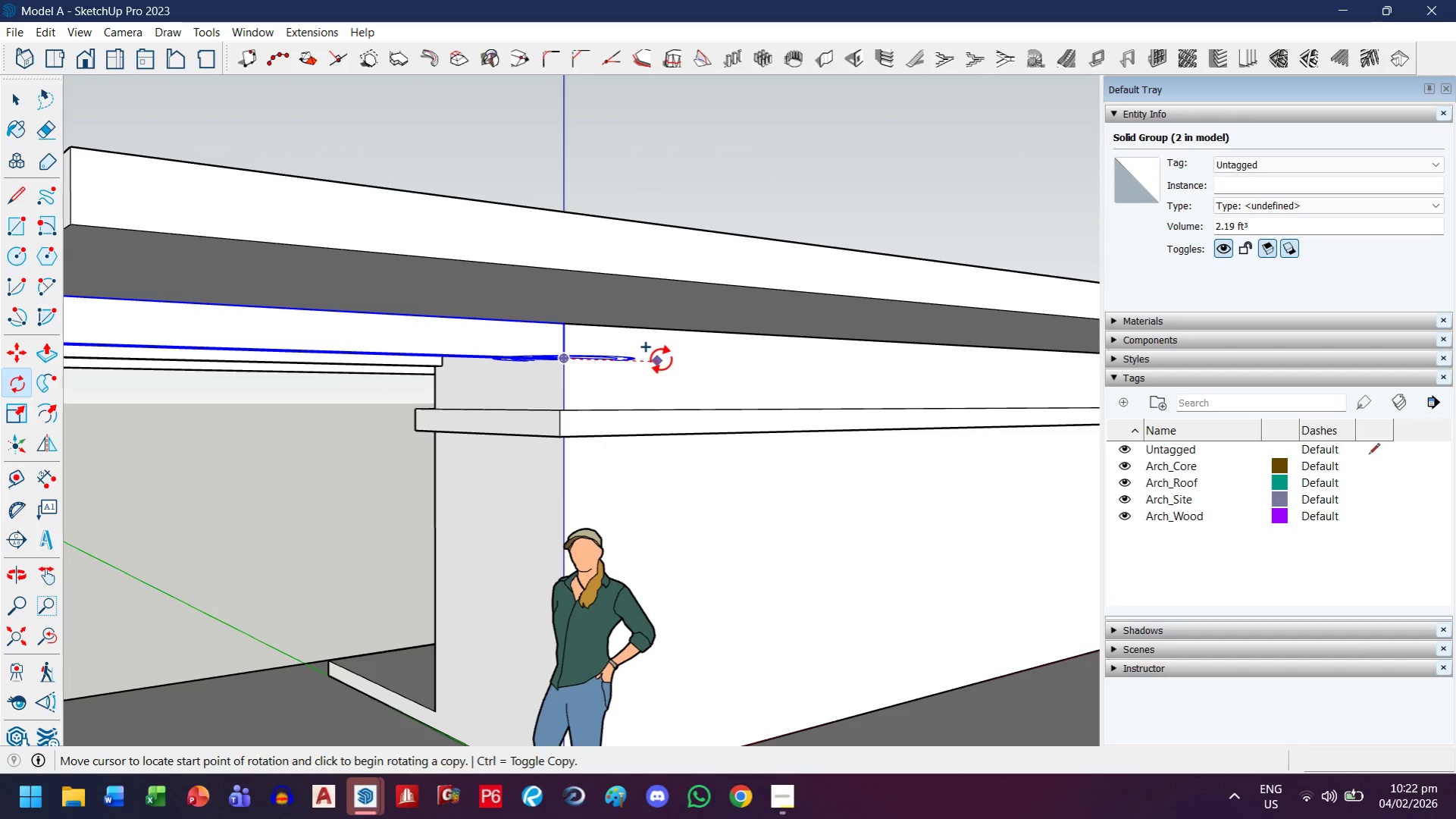 
left_click([672, 360])
 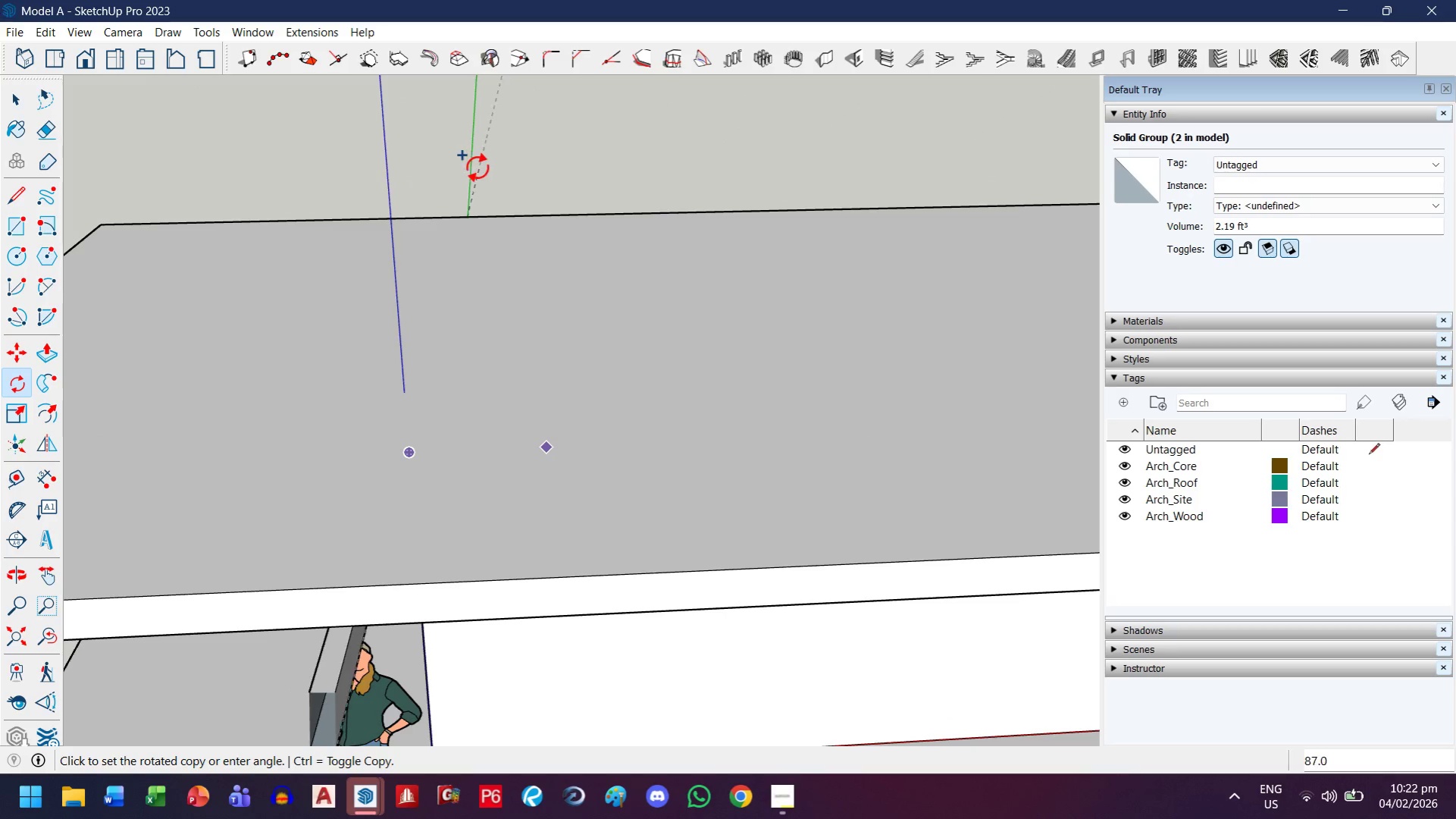 
wait(6.77)
 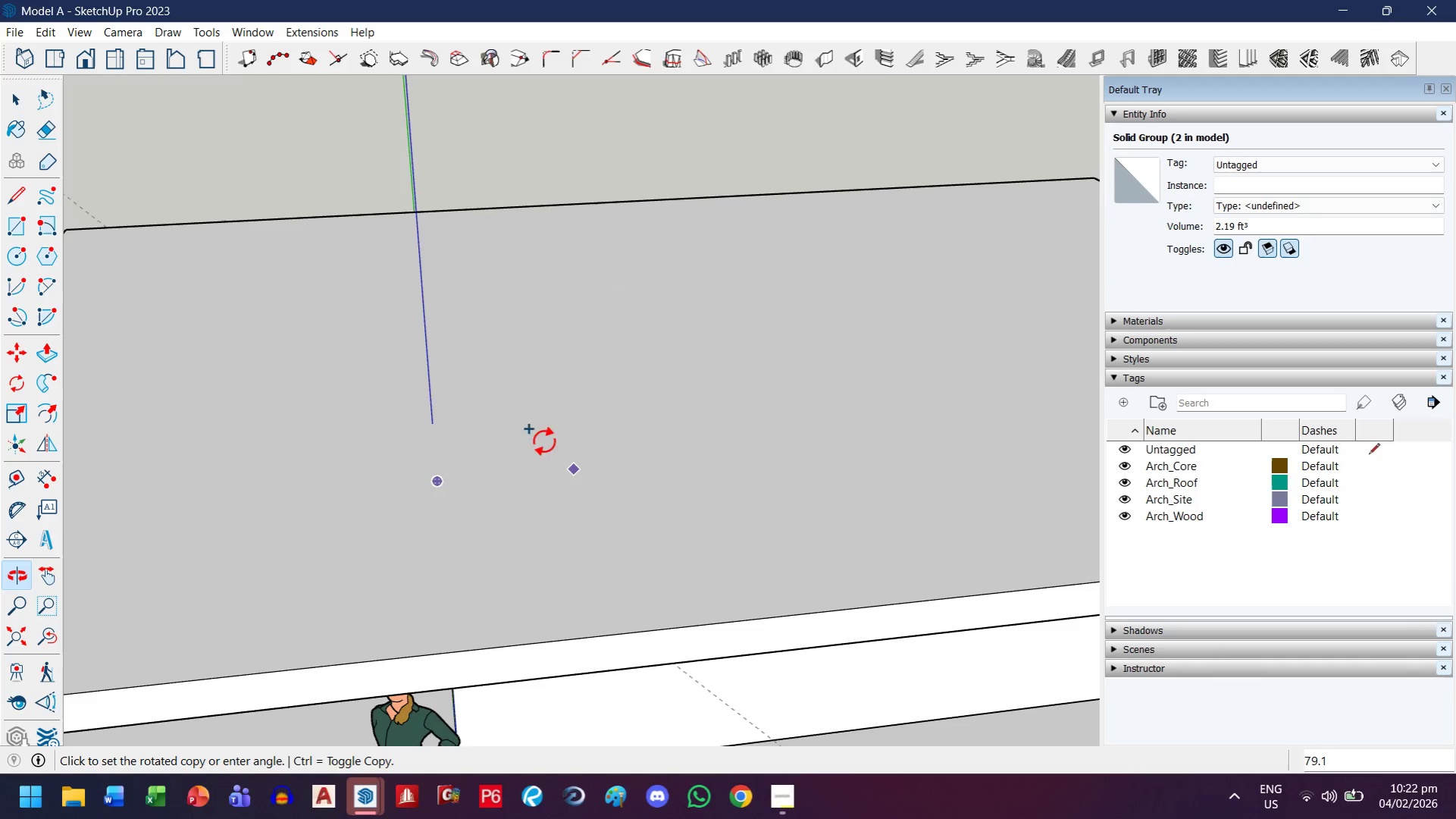 
left_click([443, 168])
 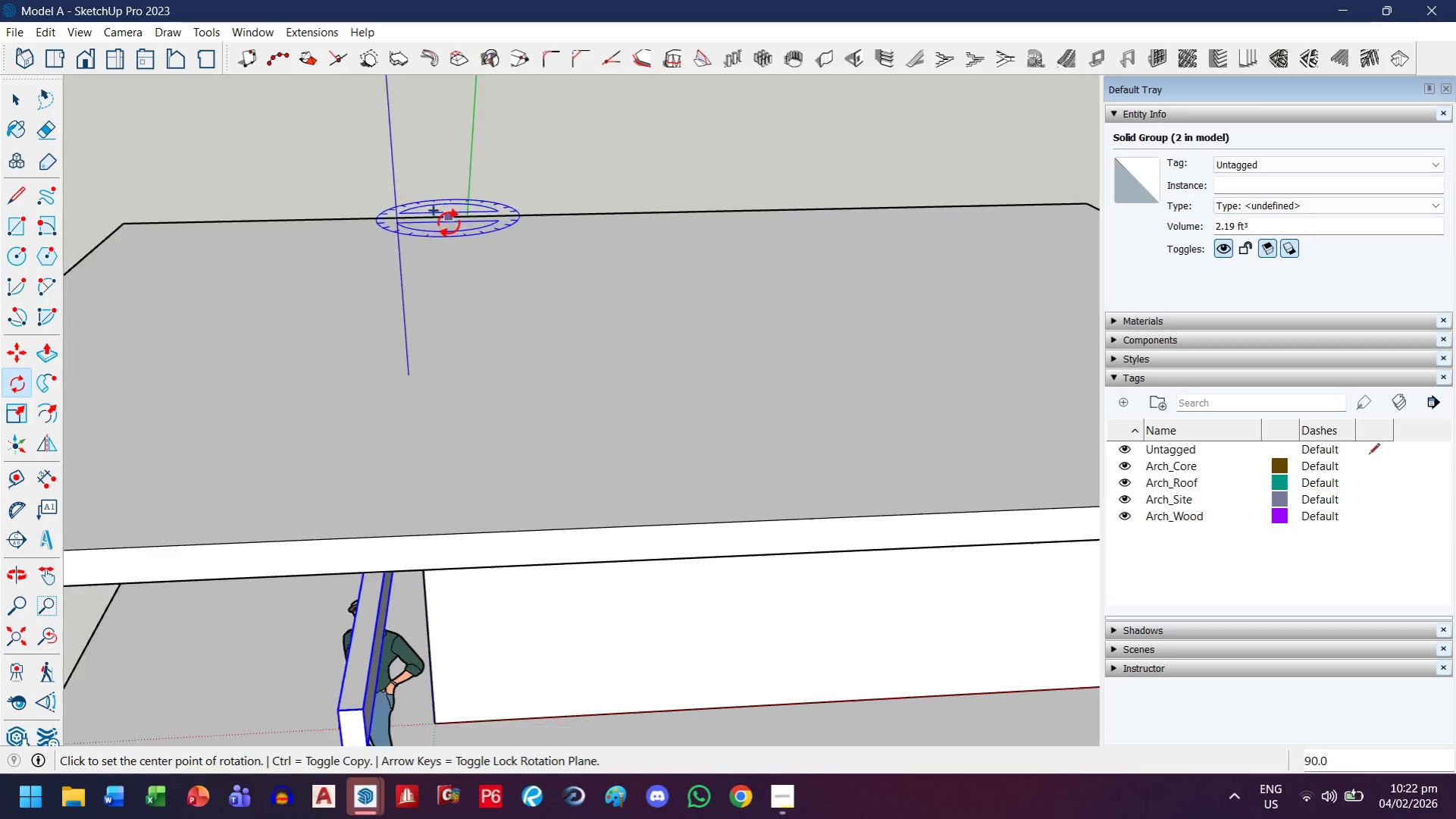 
key(H)
 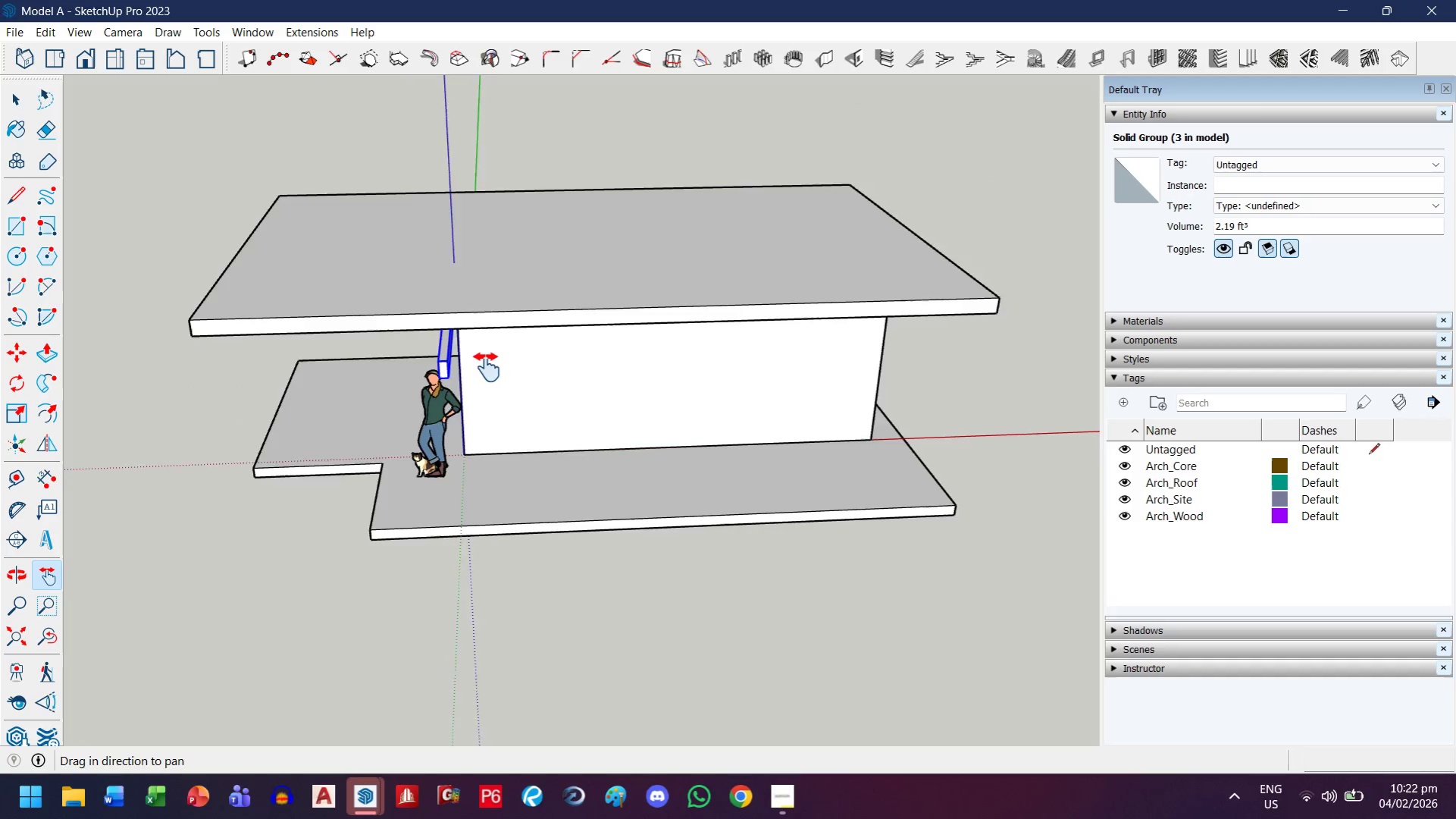 
scroll: coordinate [452, 251], scroll_direction: down, amount: 7.0
 